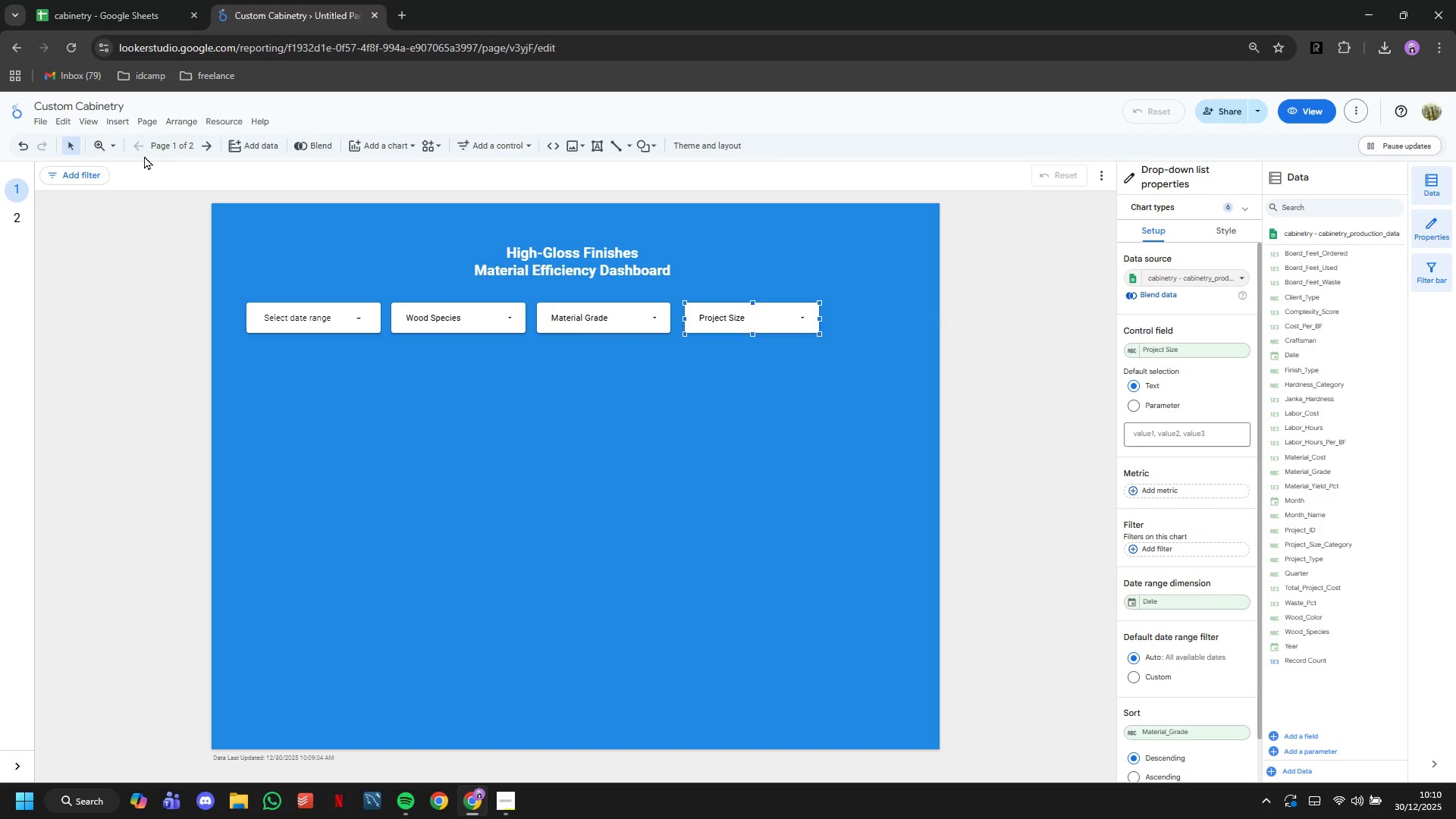 
left_click([177, 146])
 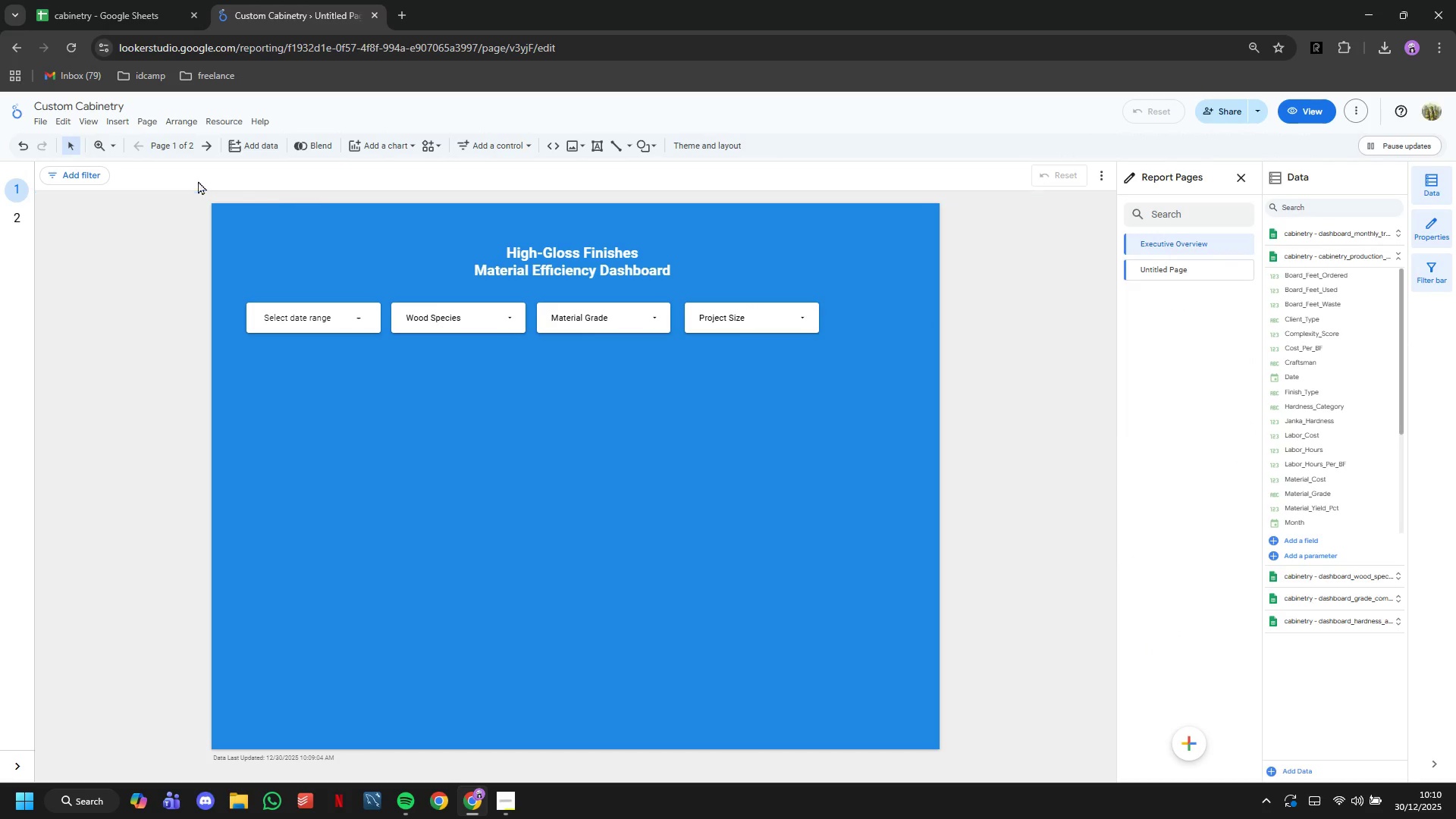 
mouse_move([167, 128])
 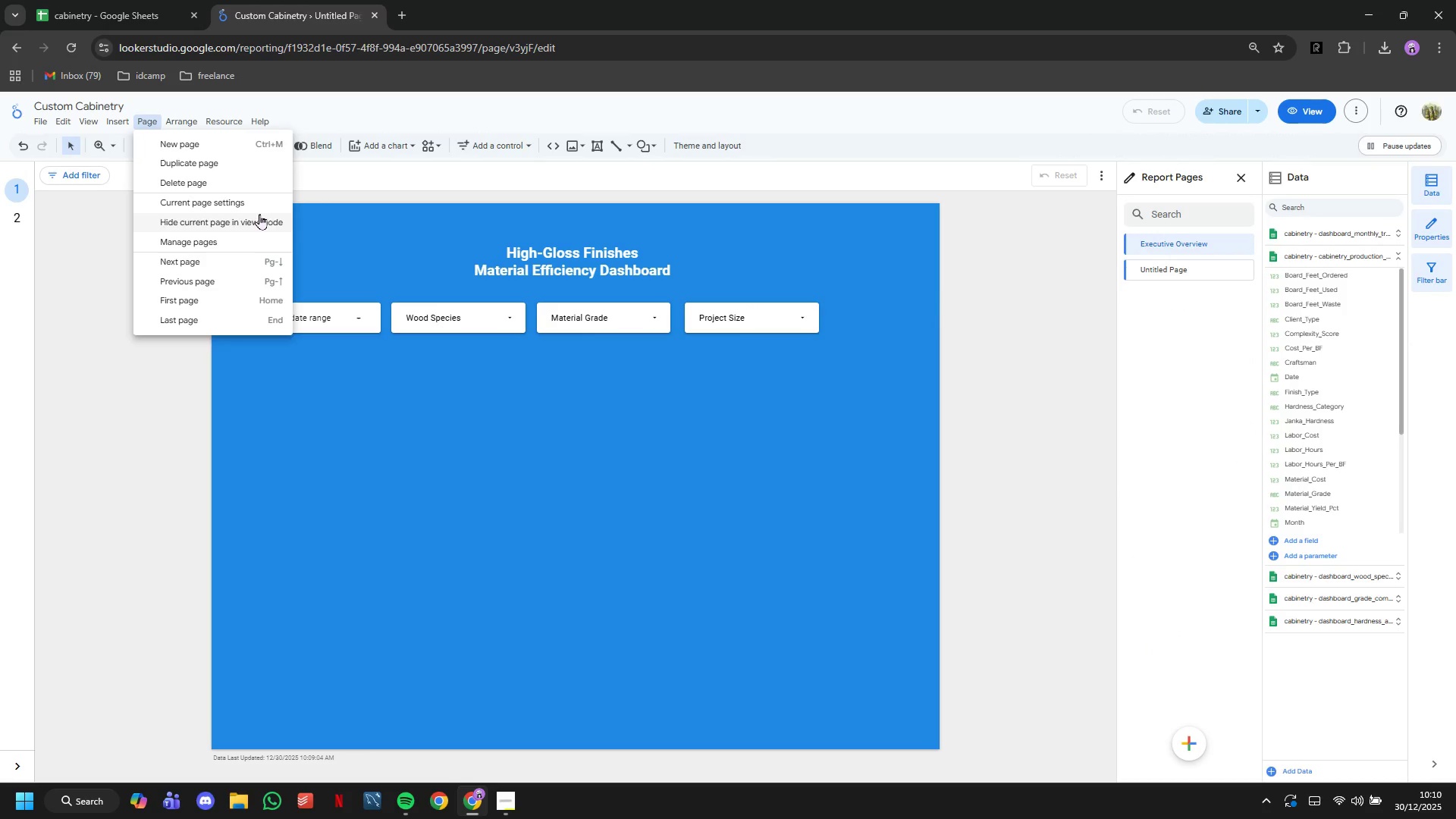 
left_click([251, 209])
 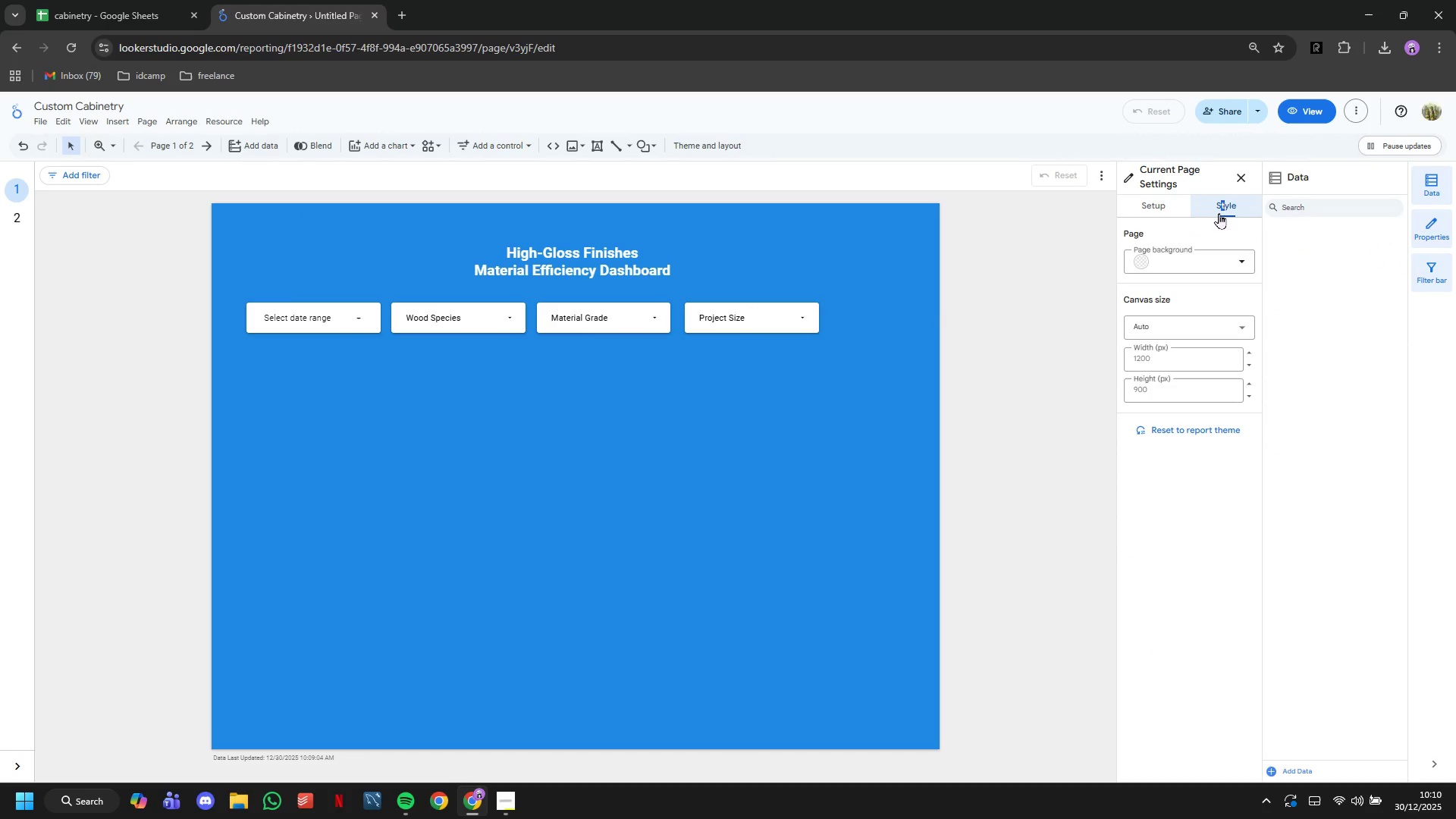 
left_click([1191, 355])
 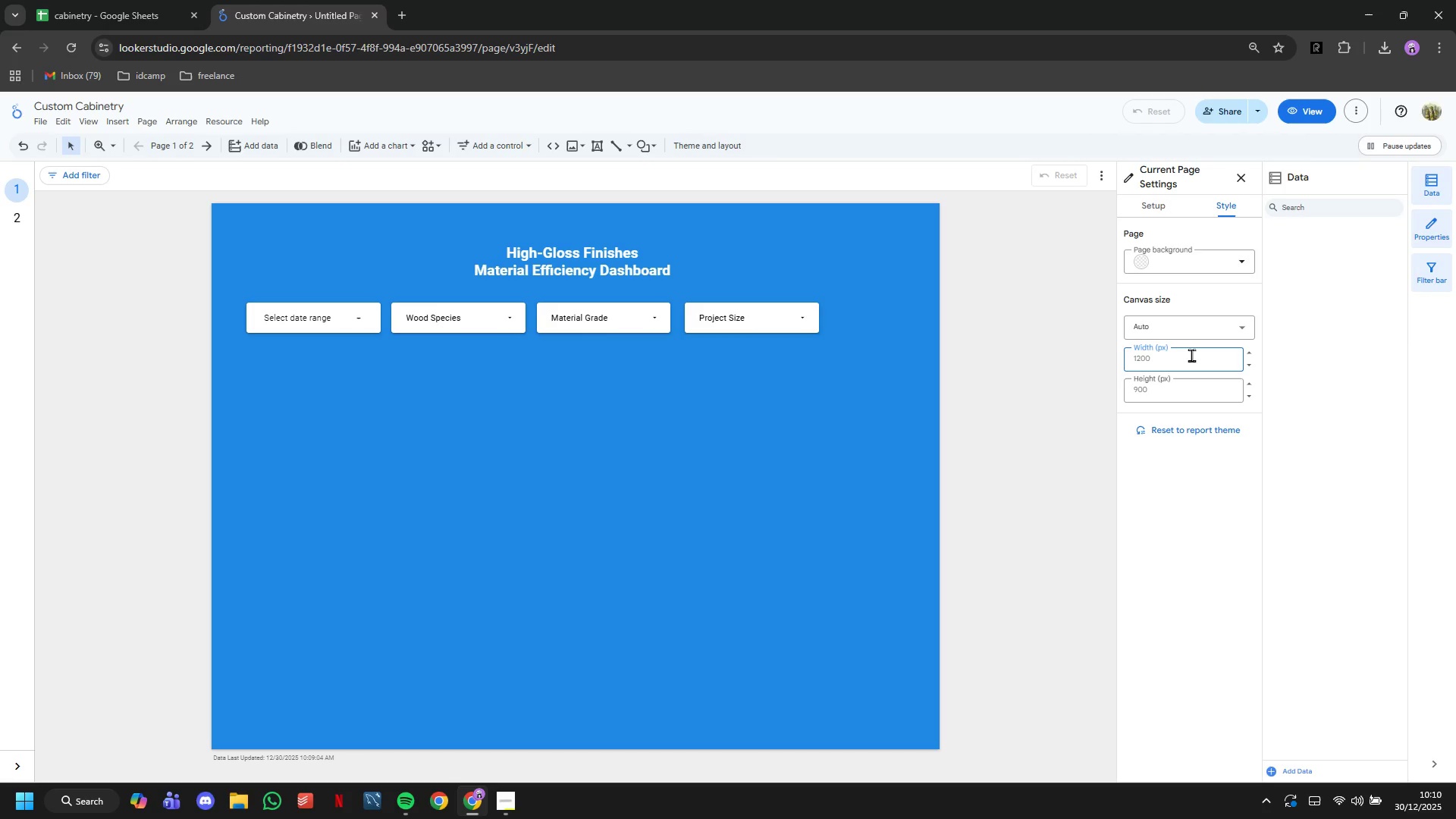 
key(ArrowRight)
 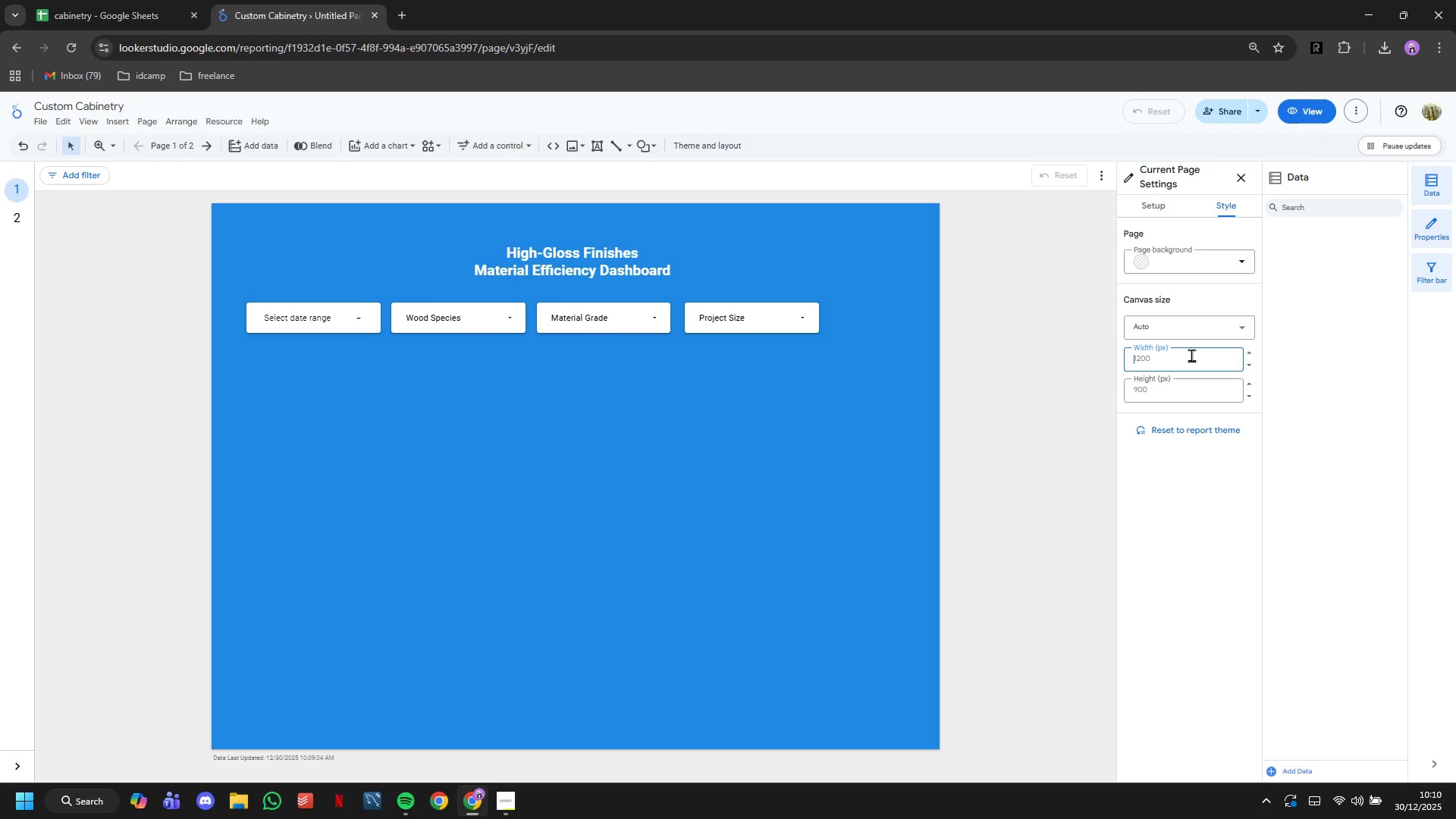 
key(ArrowRight)
 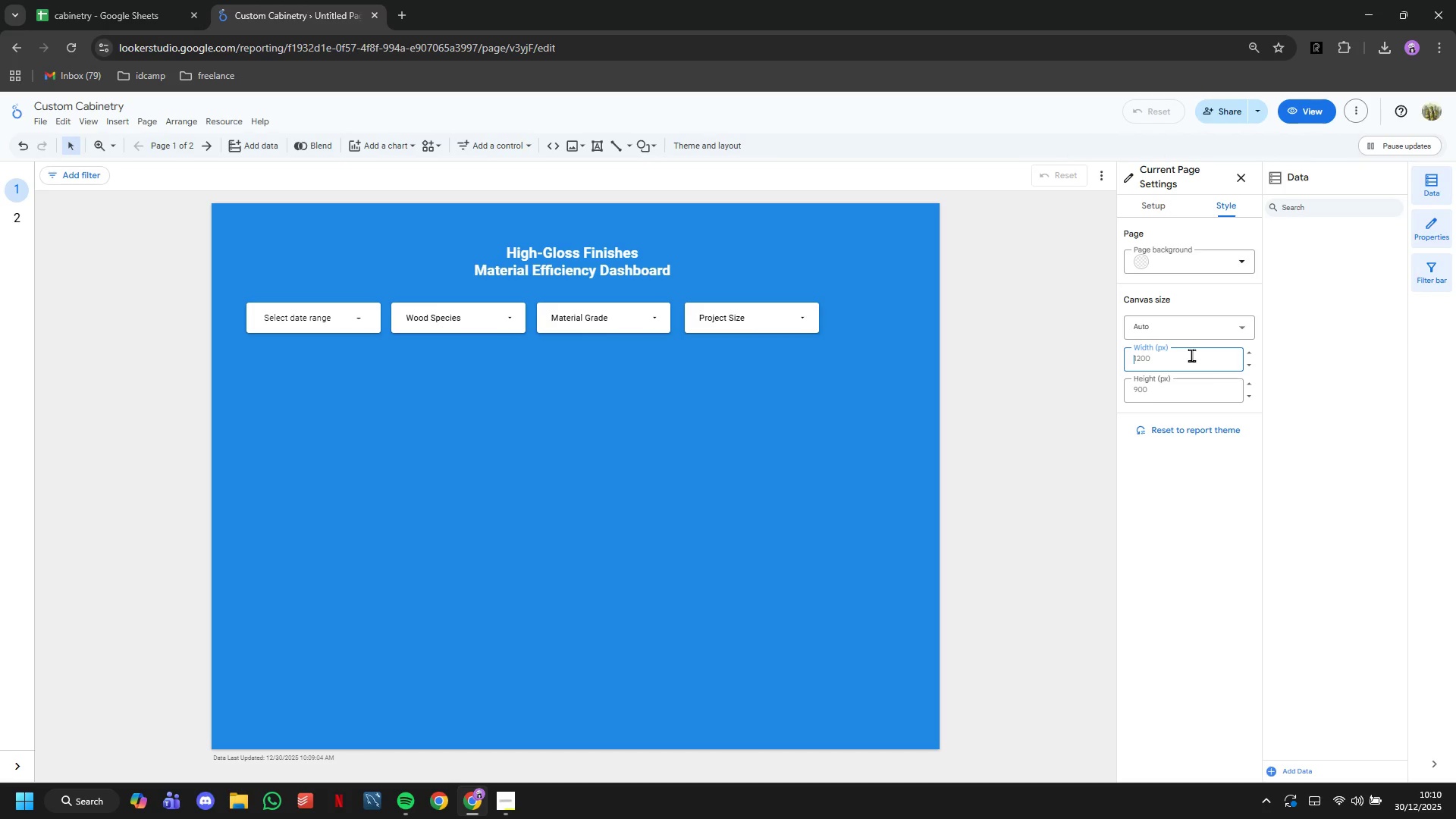 
type(1400)
 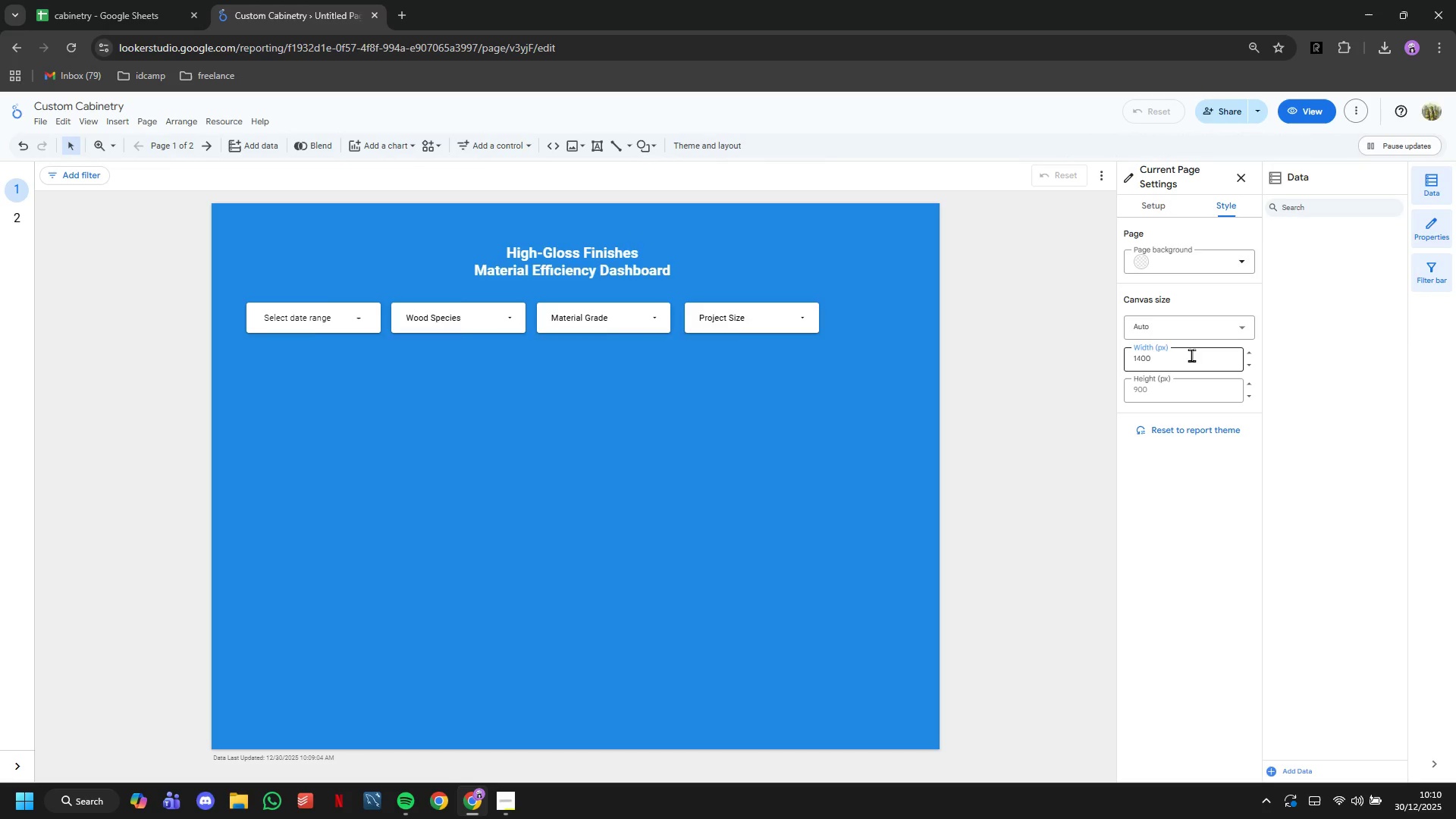 
key(Enter)
 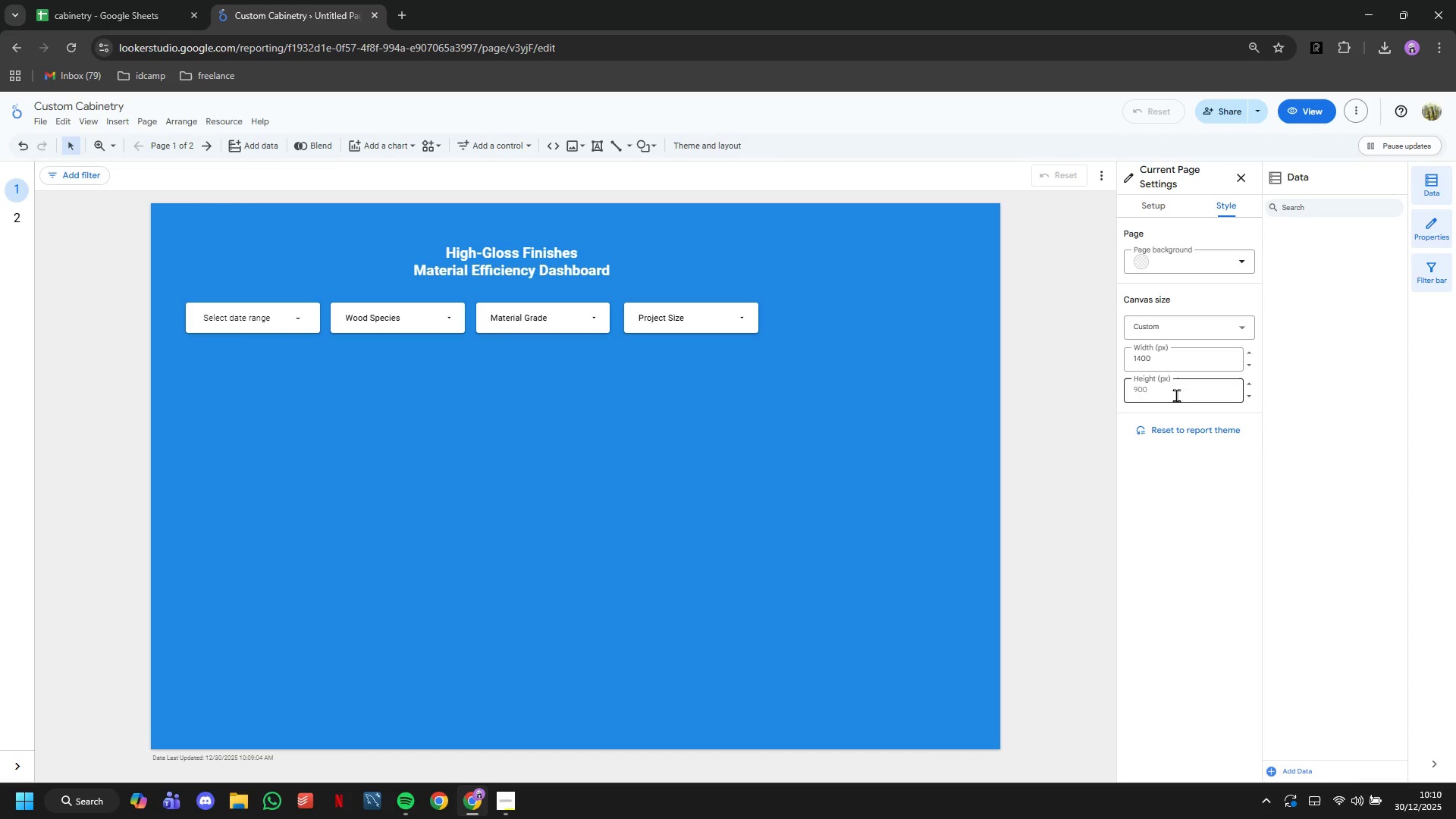 
left_click([862, 303])
 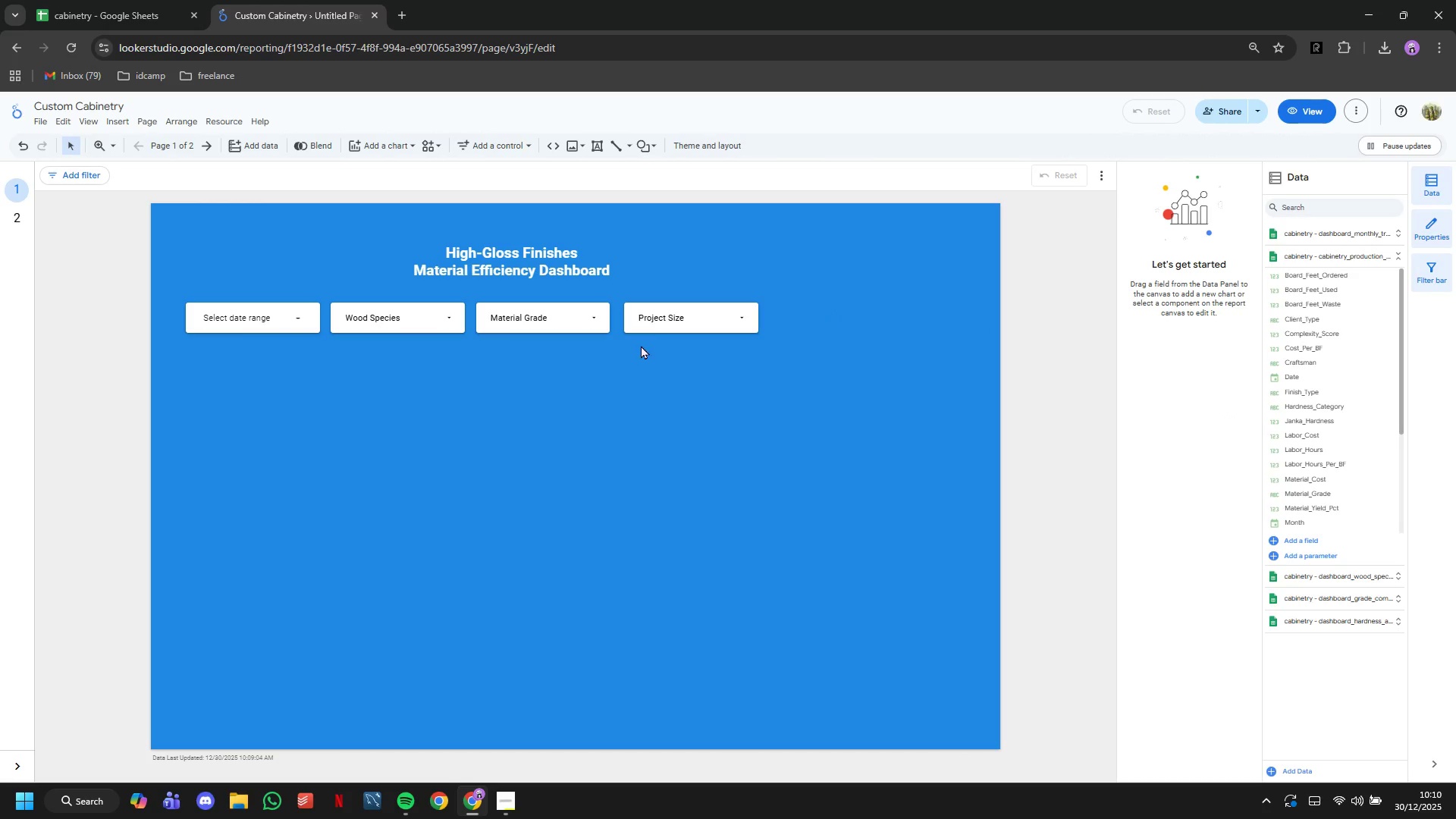 
left_click([657, 331])
 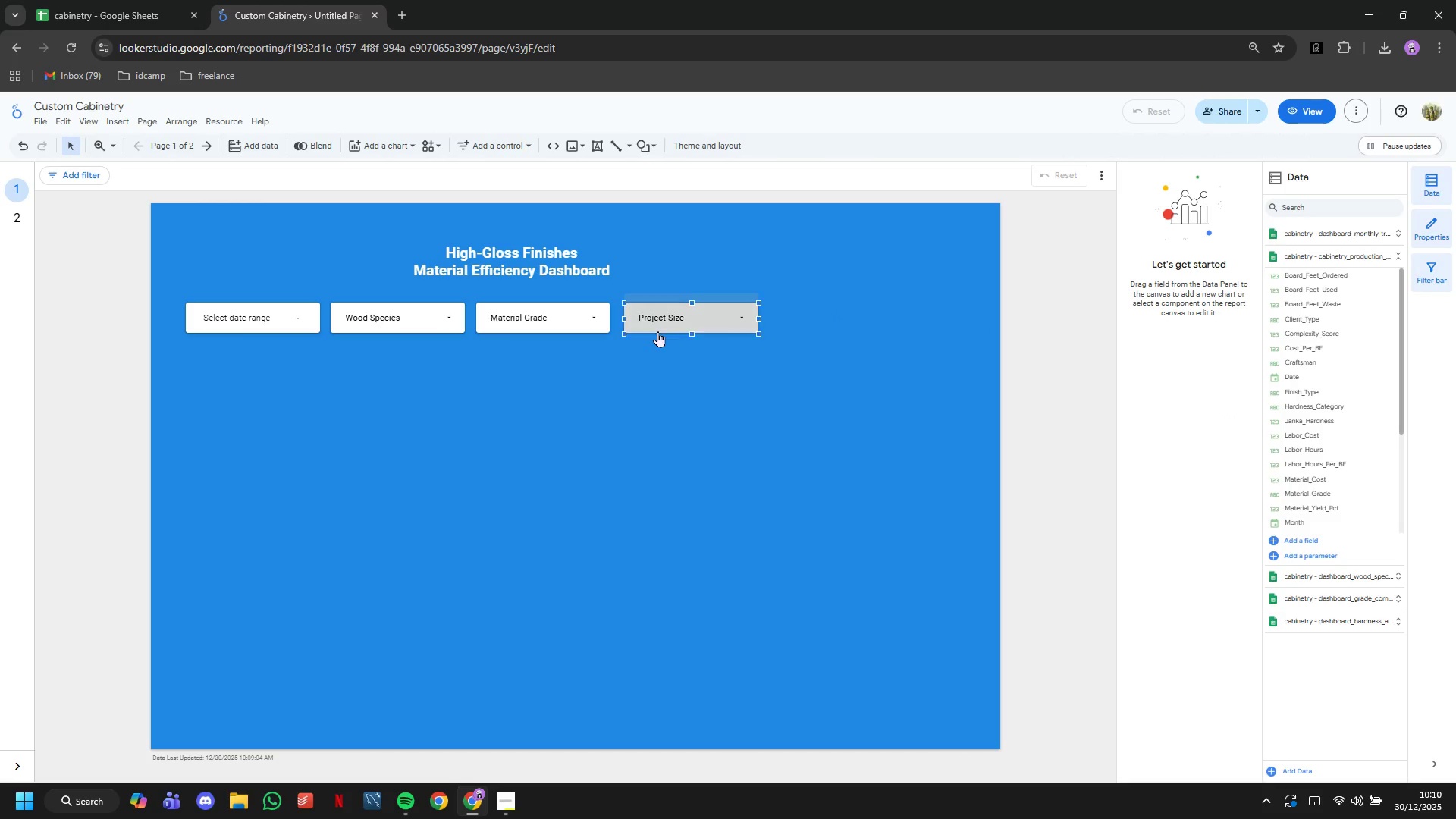 
key(Control+C)
 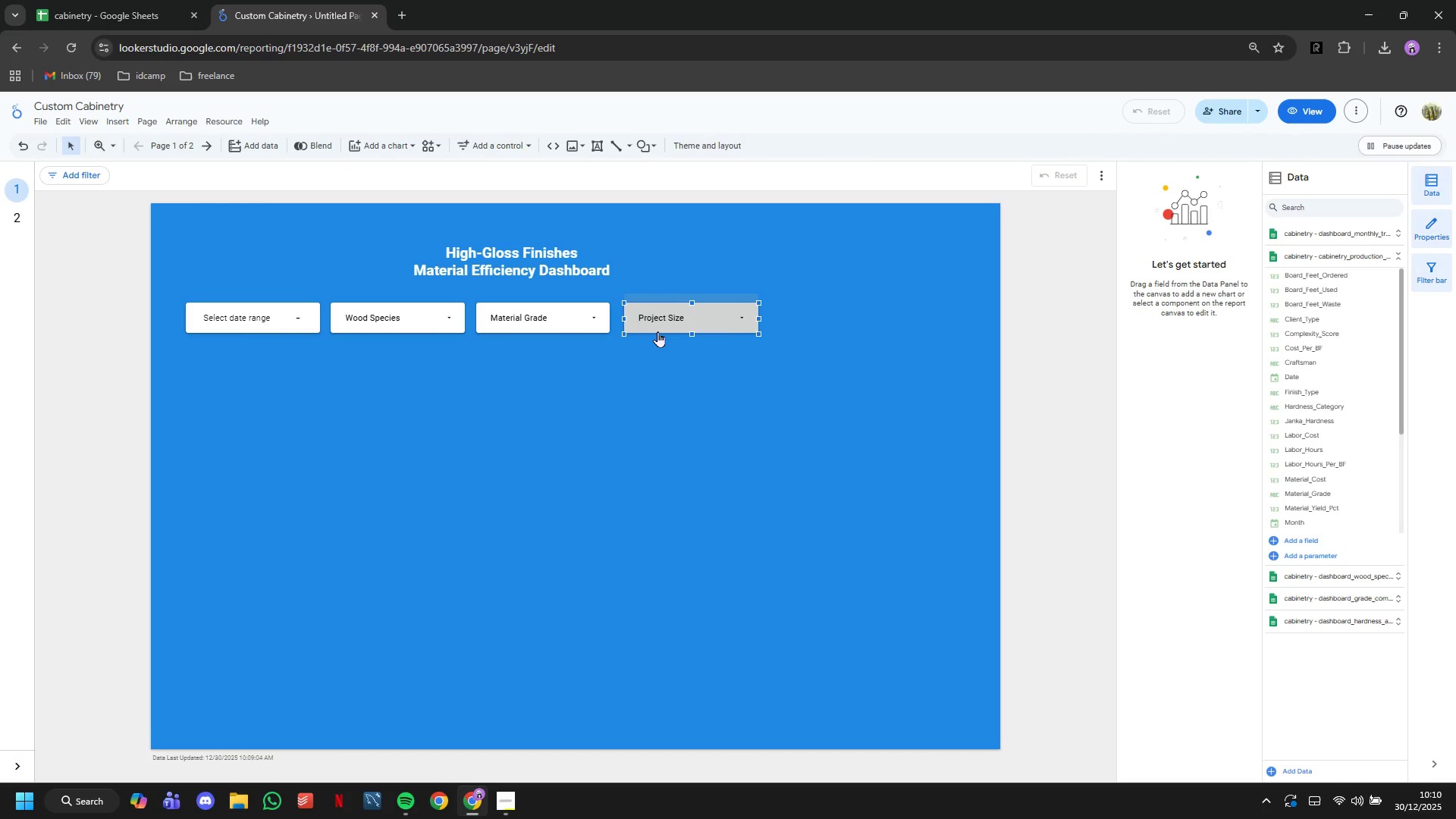 
key(Control+V)
 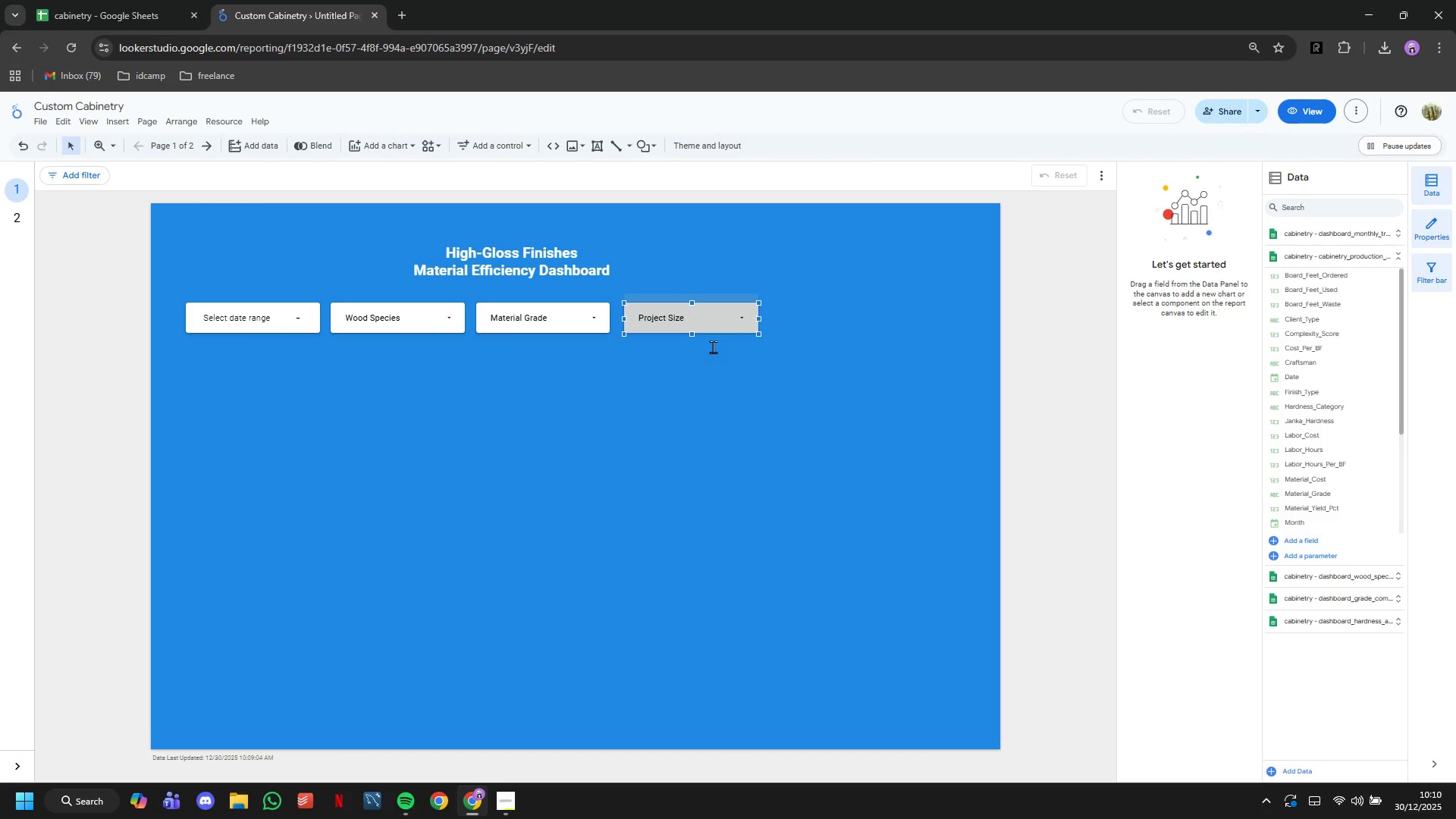 
left_click([894, 422])
 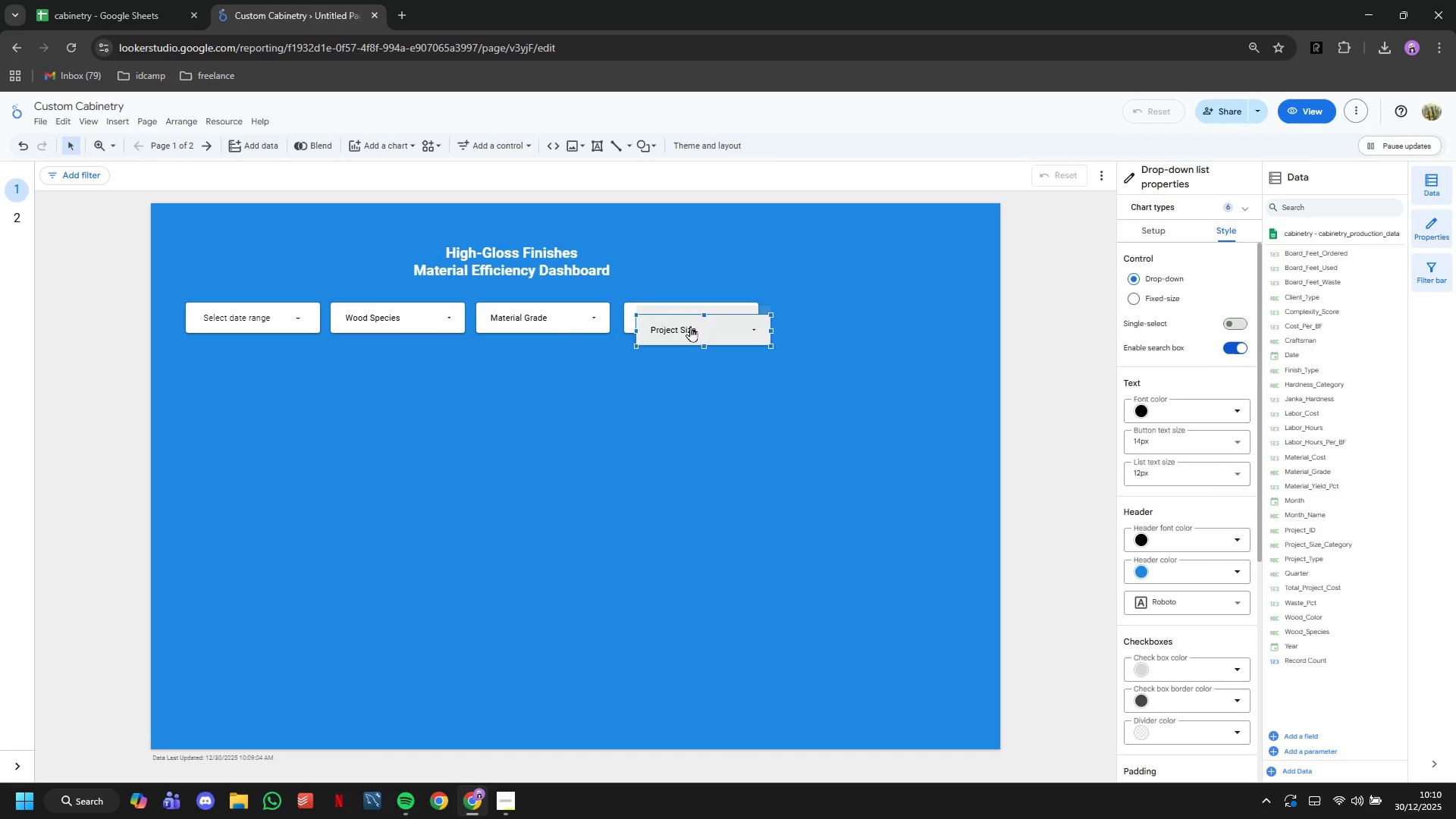 
left_click_drag(start_coordinate=[690, 326], to_coordinate=[825, 316])
 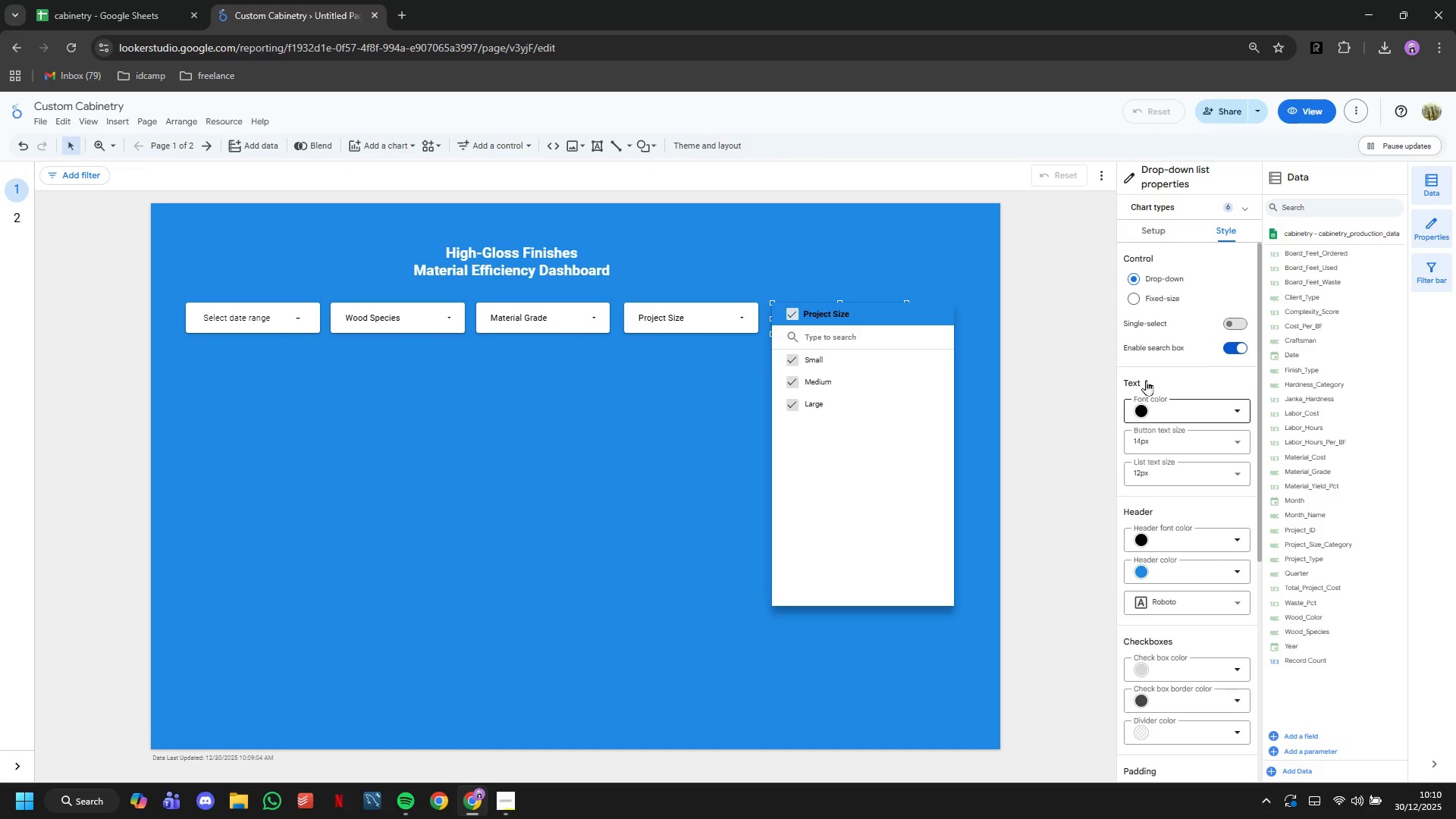 
left_click([1148, 249])
 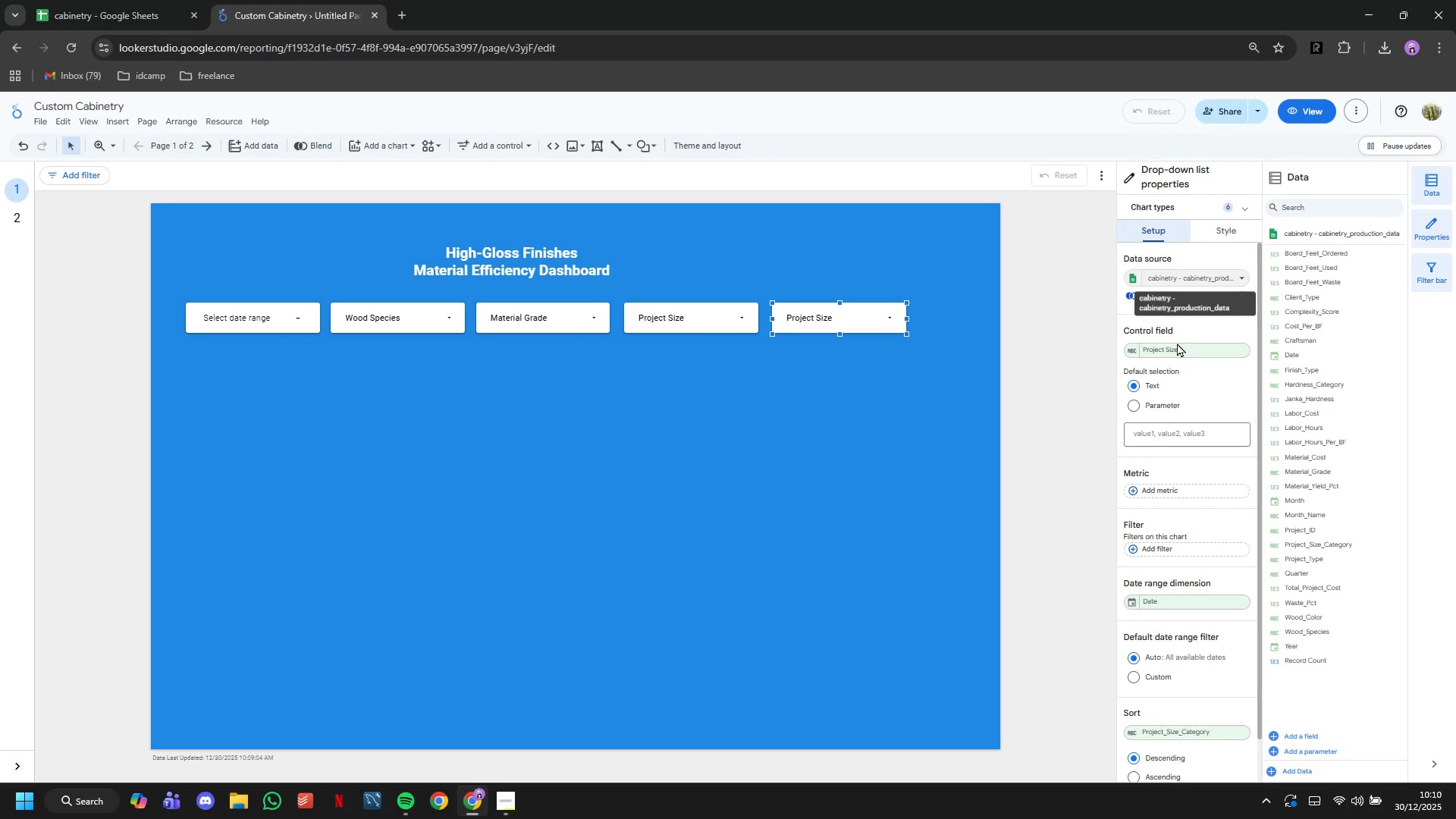 
left_click([1177, 355])
 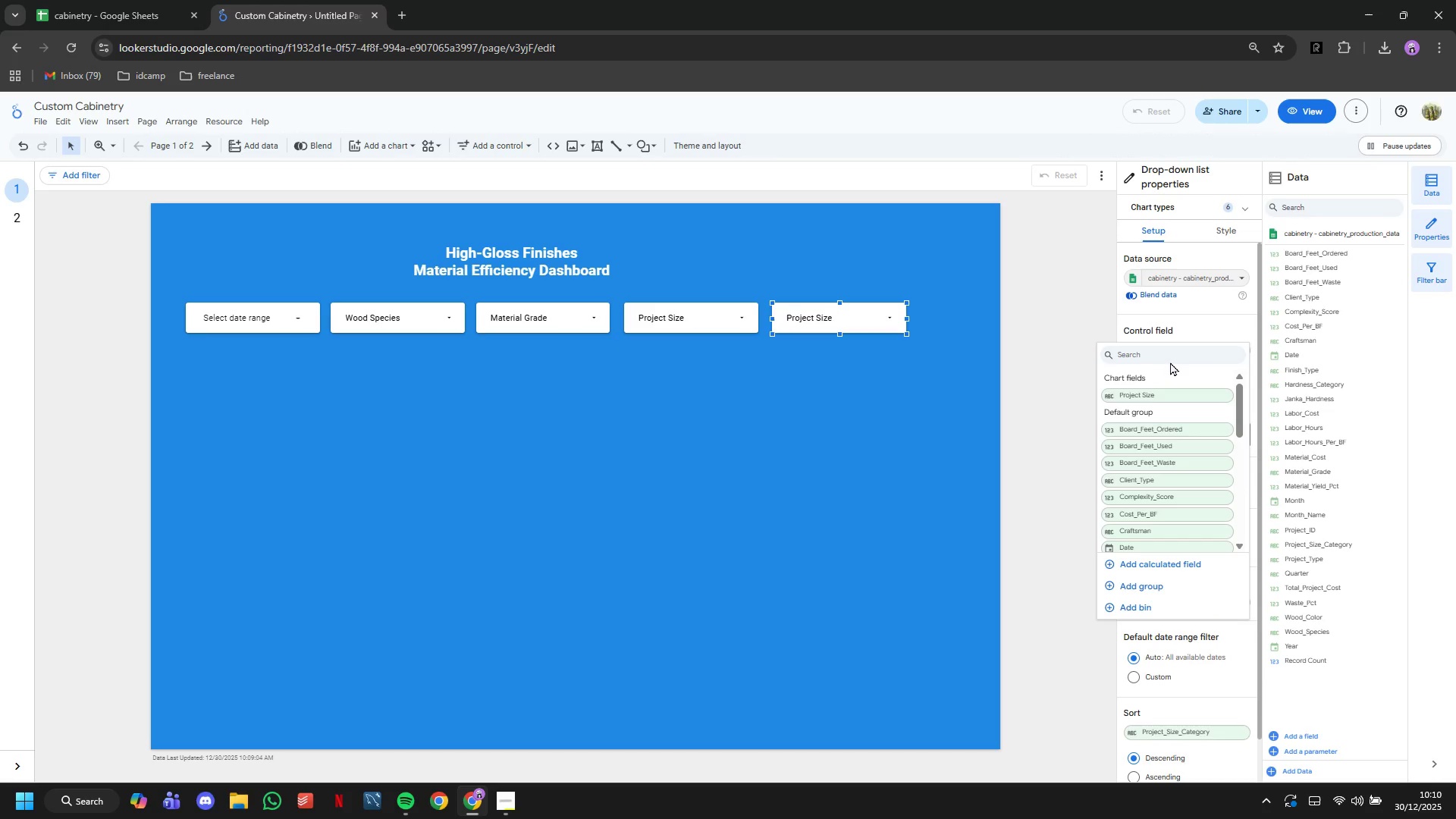 
type(clie)
 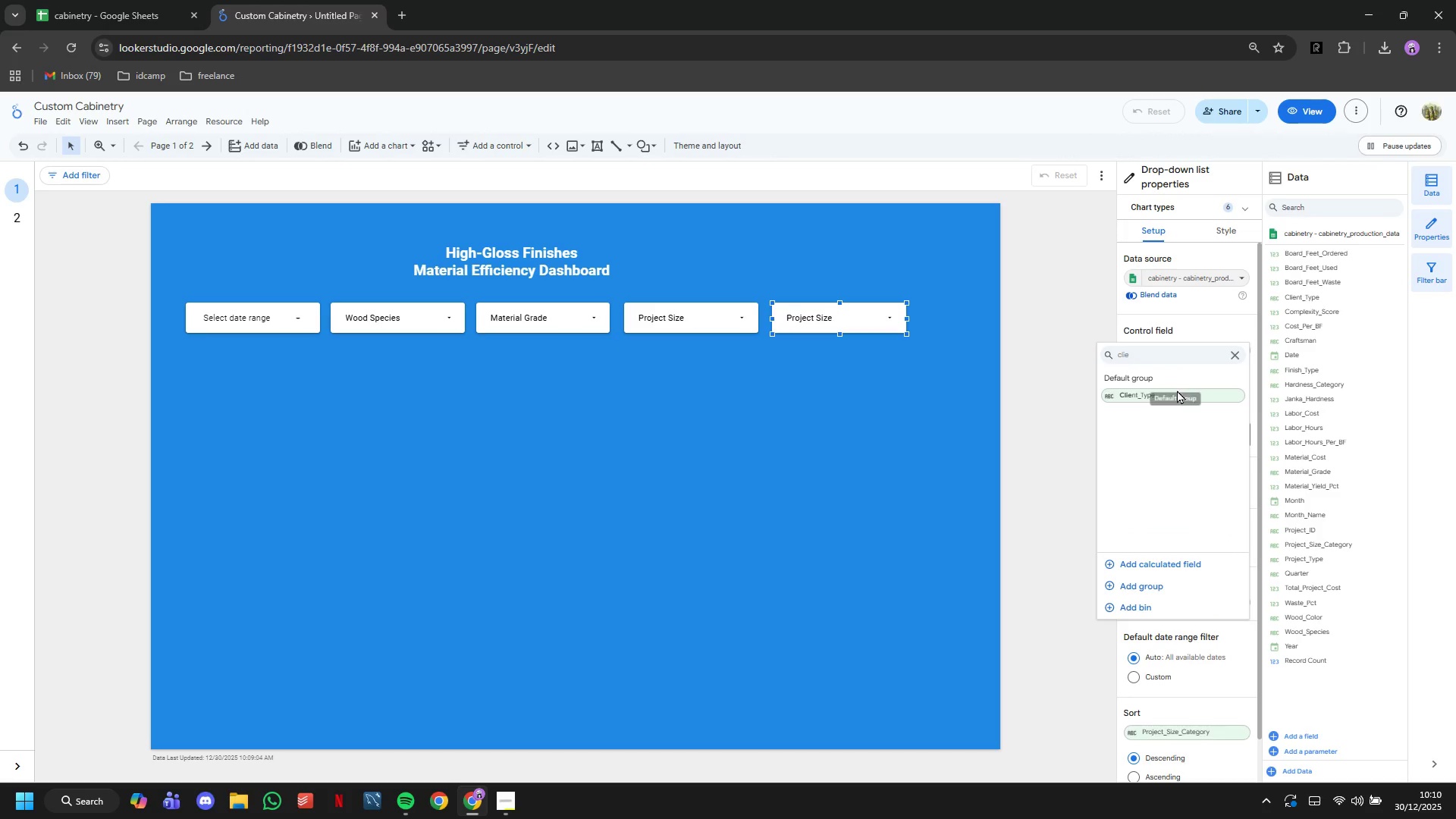 
left_click([1177, 397])
 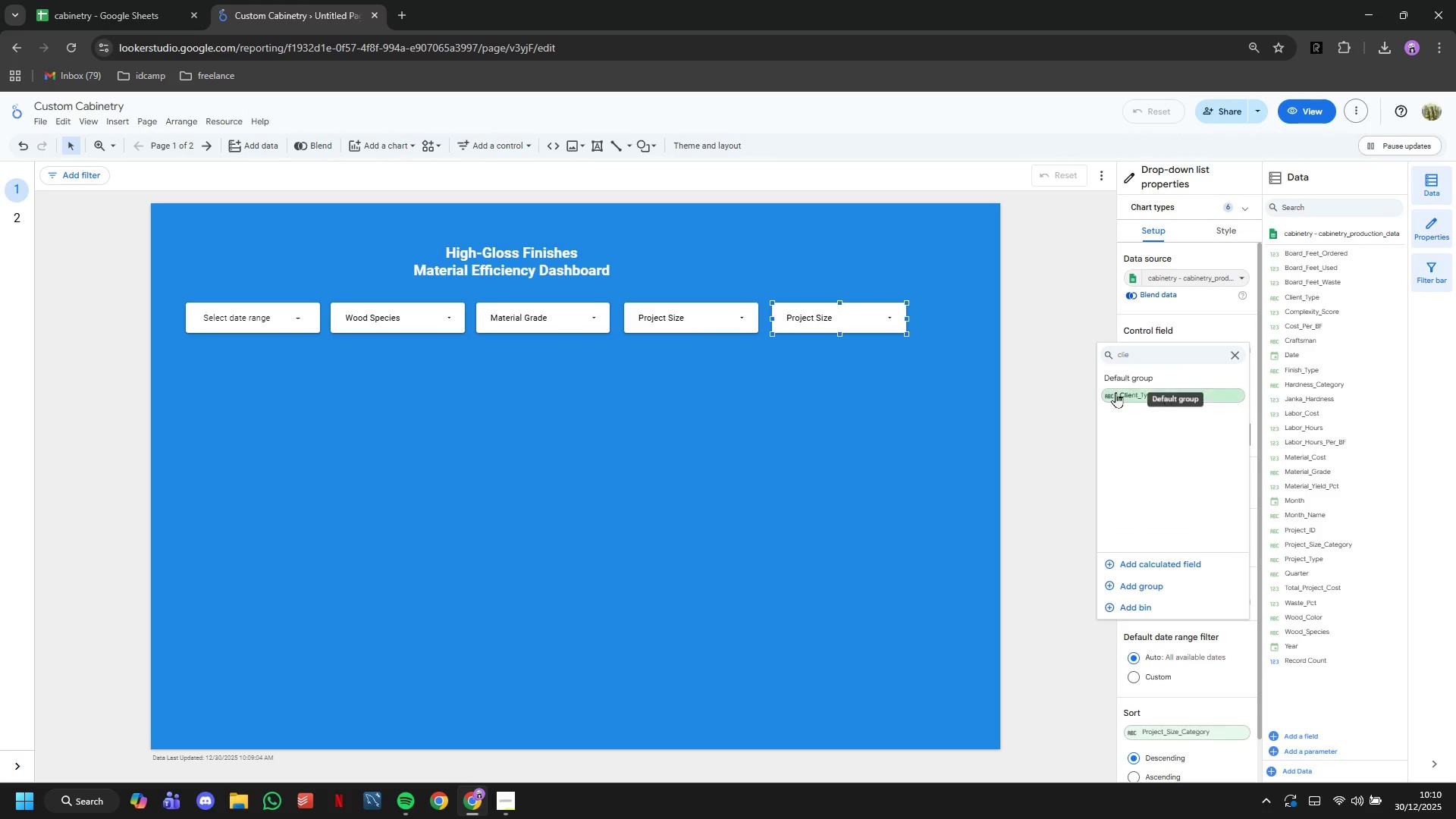 
left_click([1105, 392])
 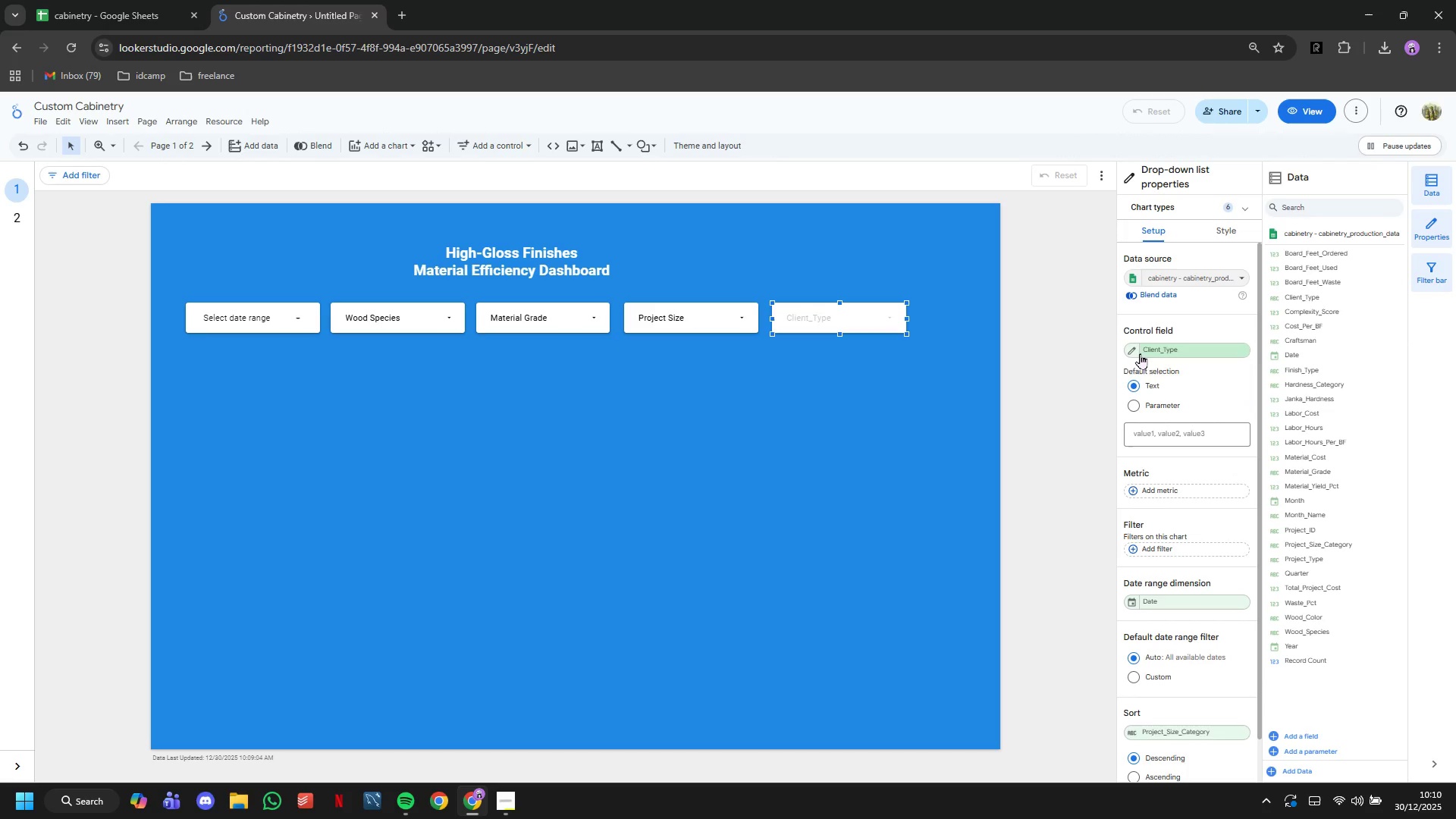 
left_click([1133, 353])
 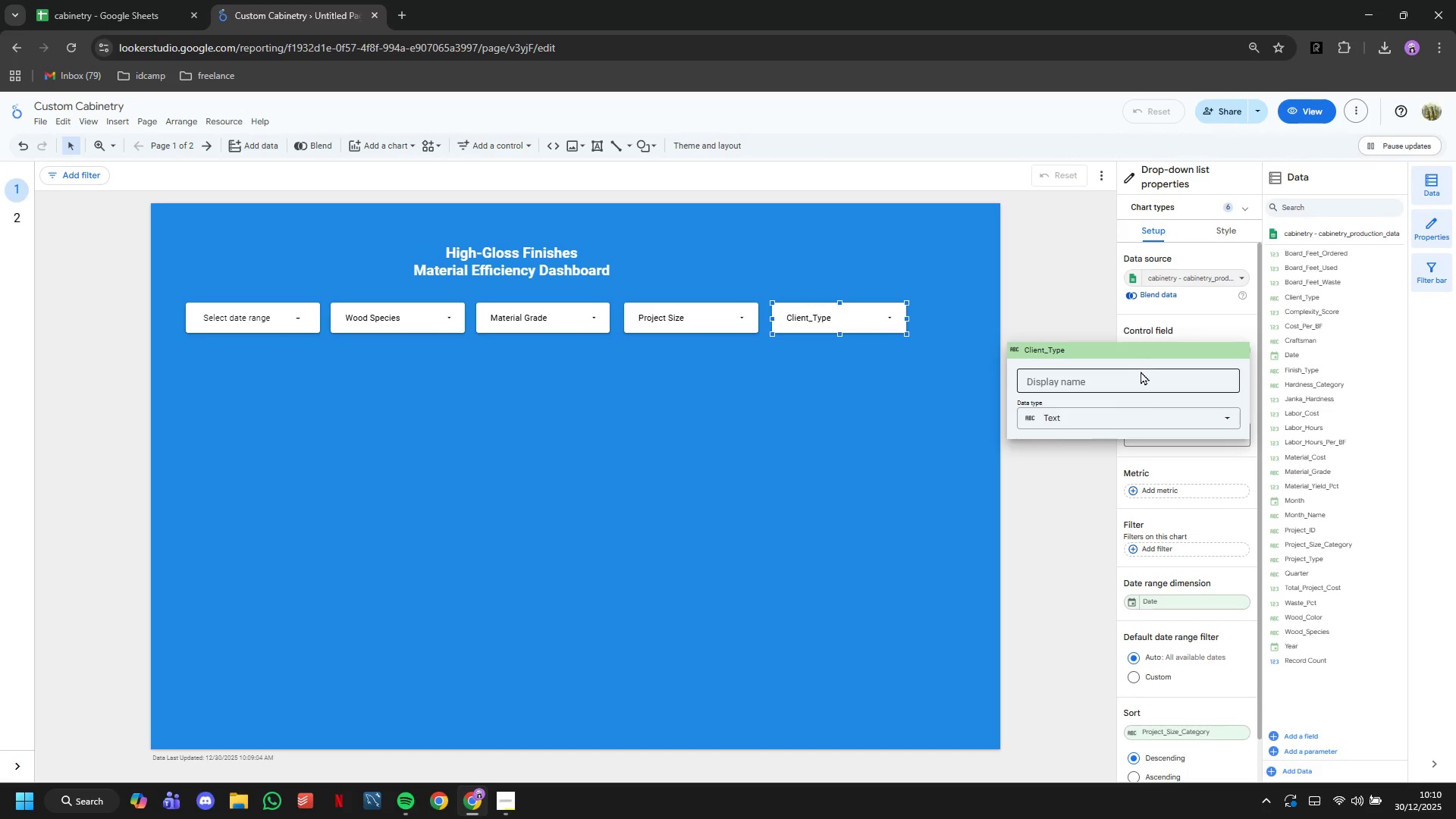 
double_click([1141, 372])
 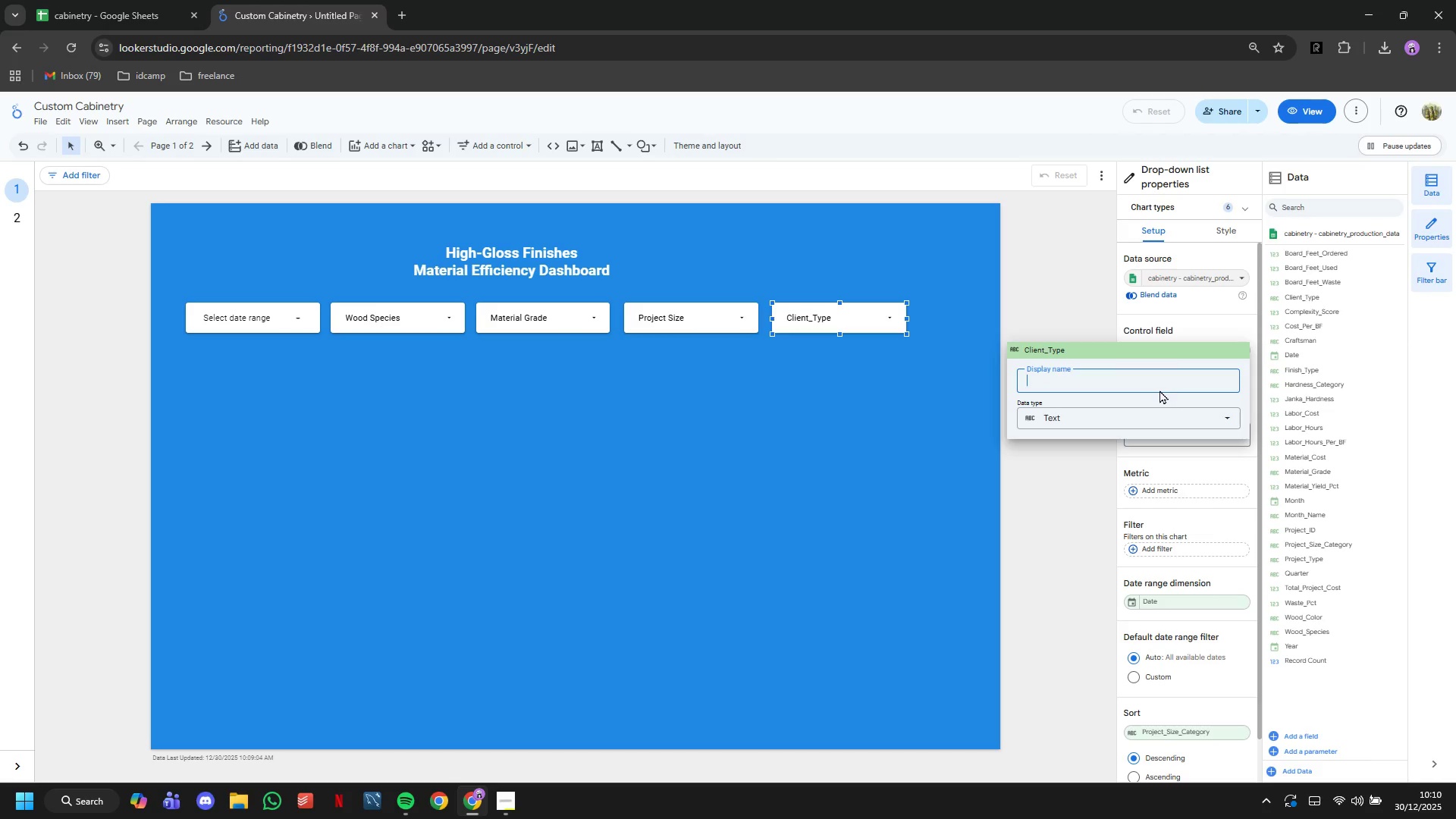 
type(Client Type)
 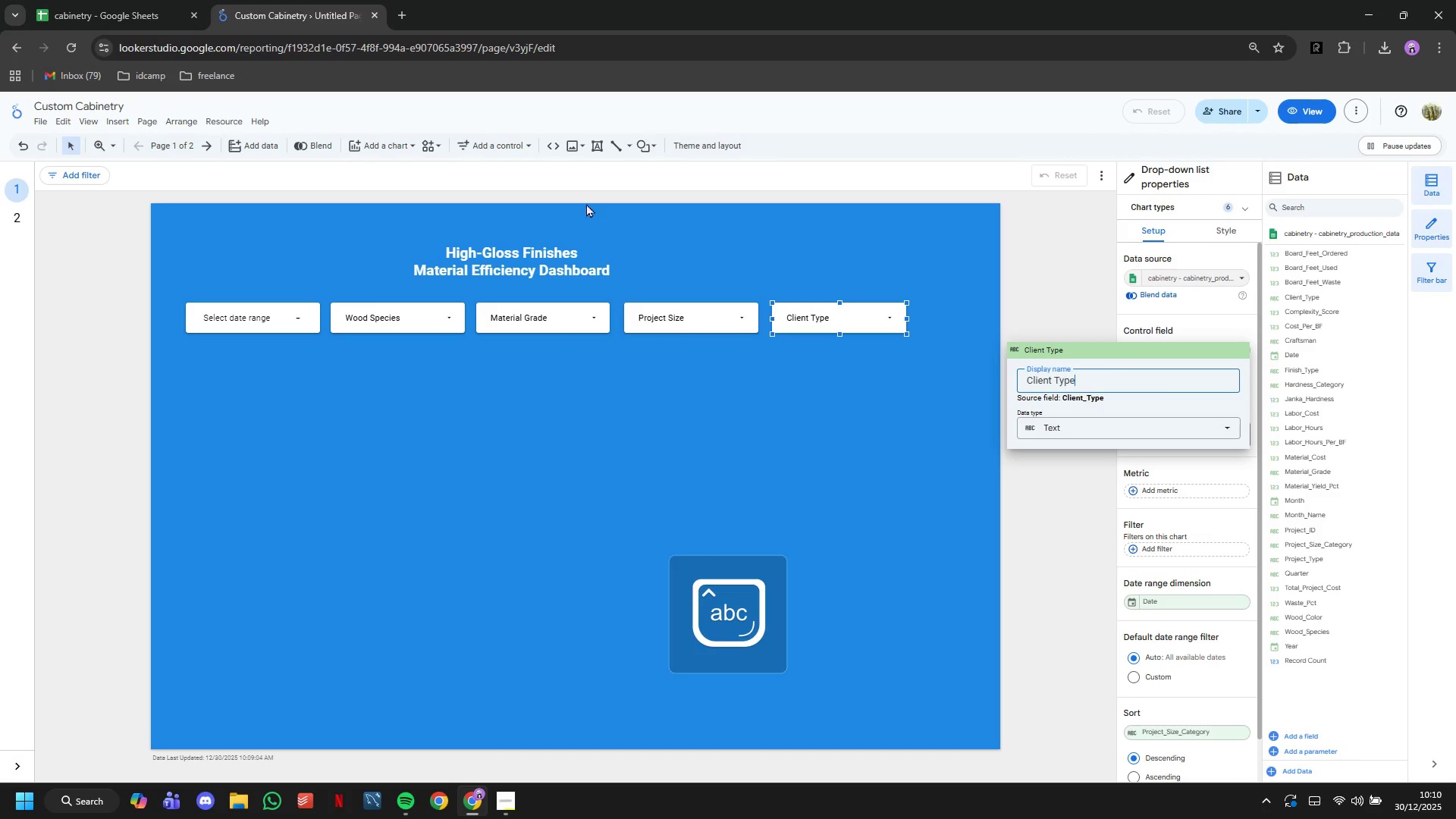 
left_click([541, 268])
 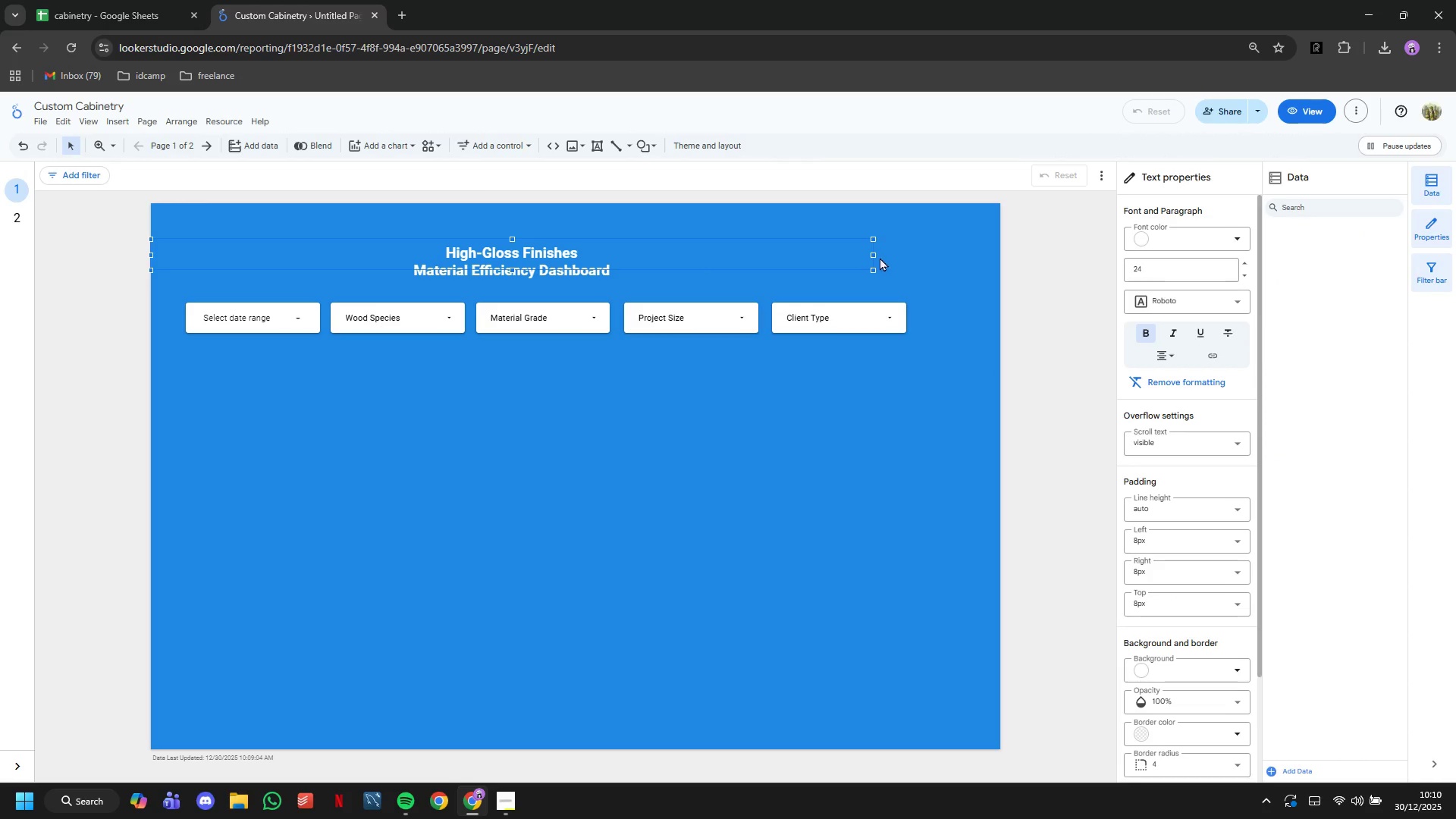 
left_click_drag(start_coordinate=[874, 254], to_coordinate=[1001, 249])
 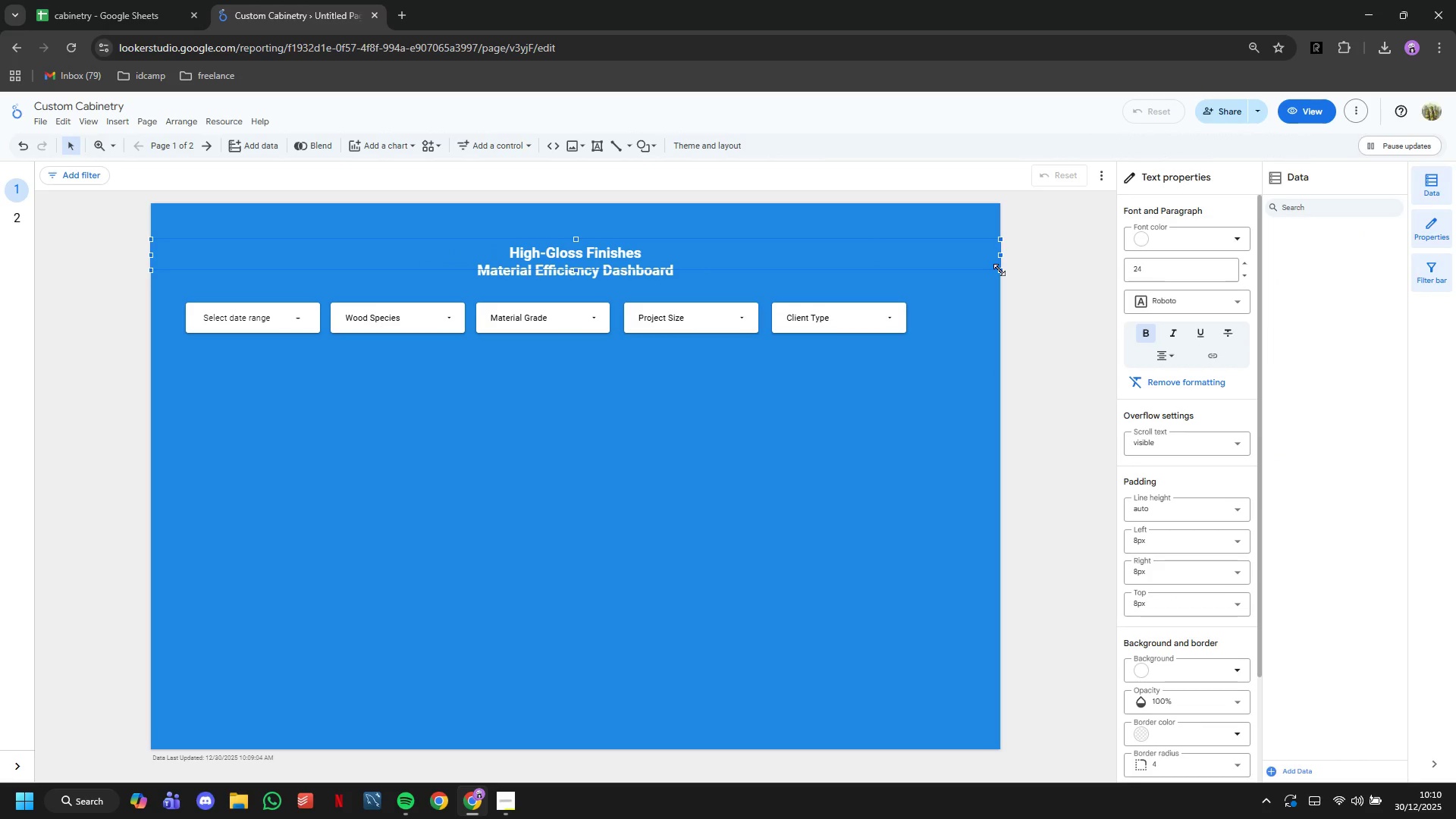 
wait(10.25)
 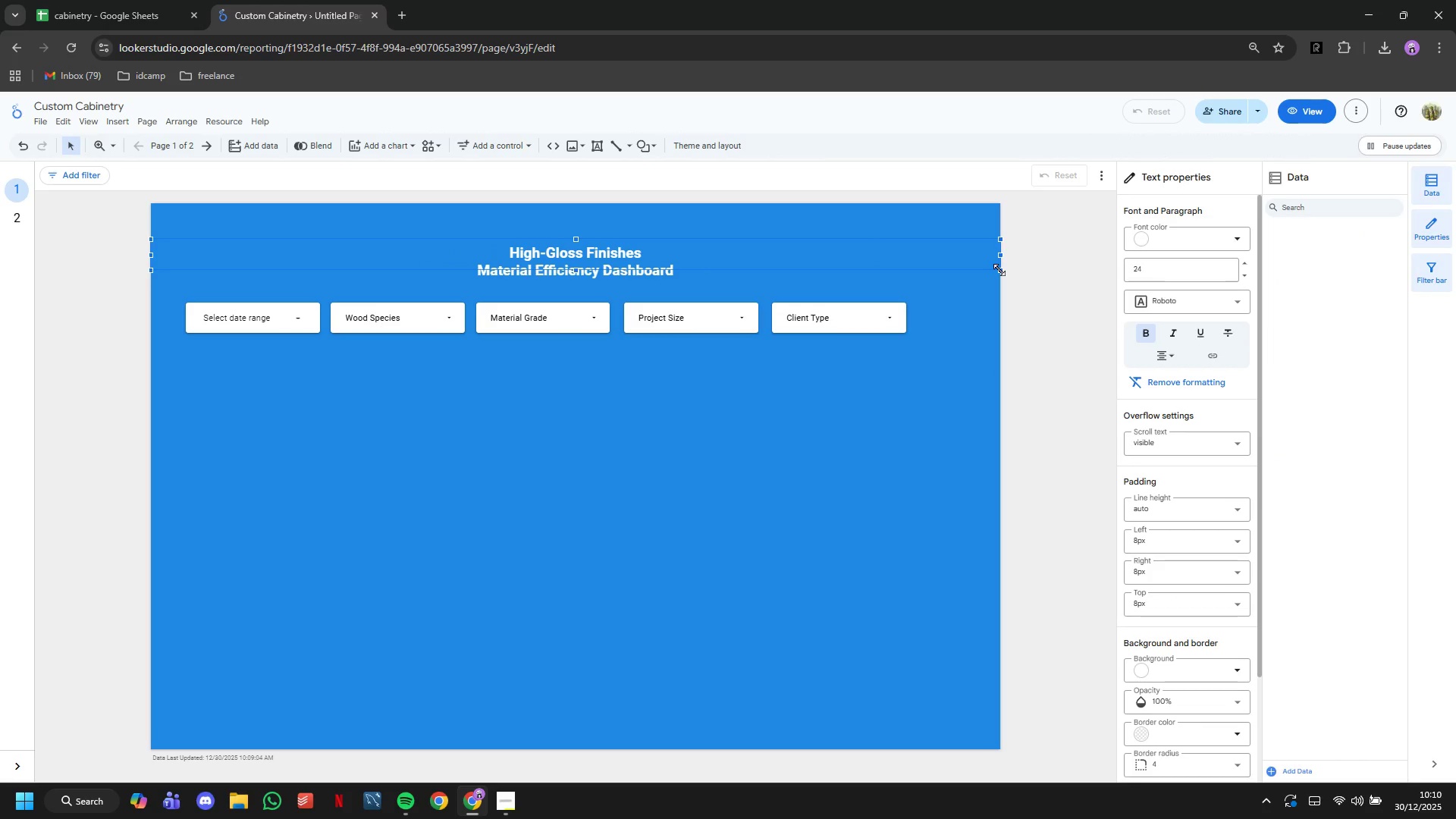 
left_click([982, 421])
 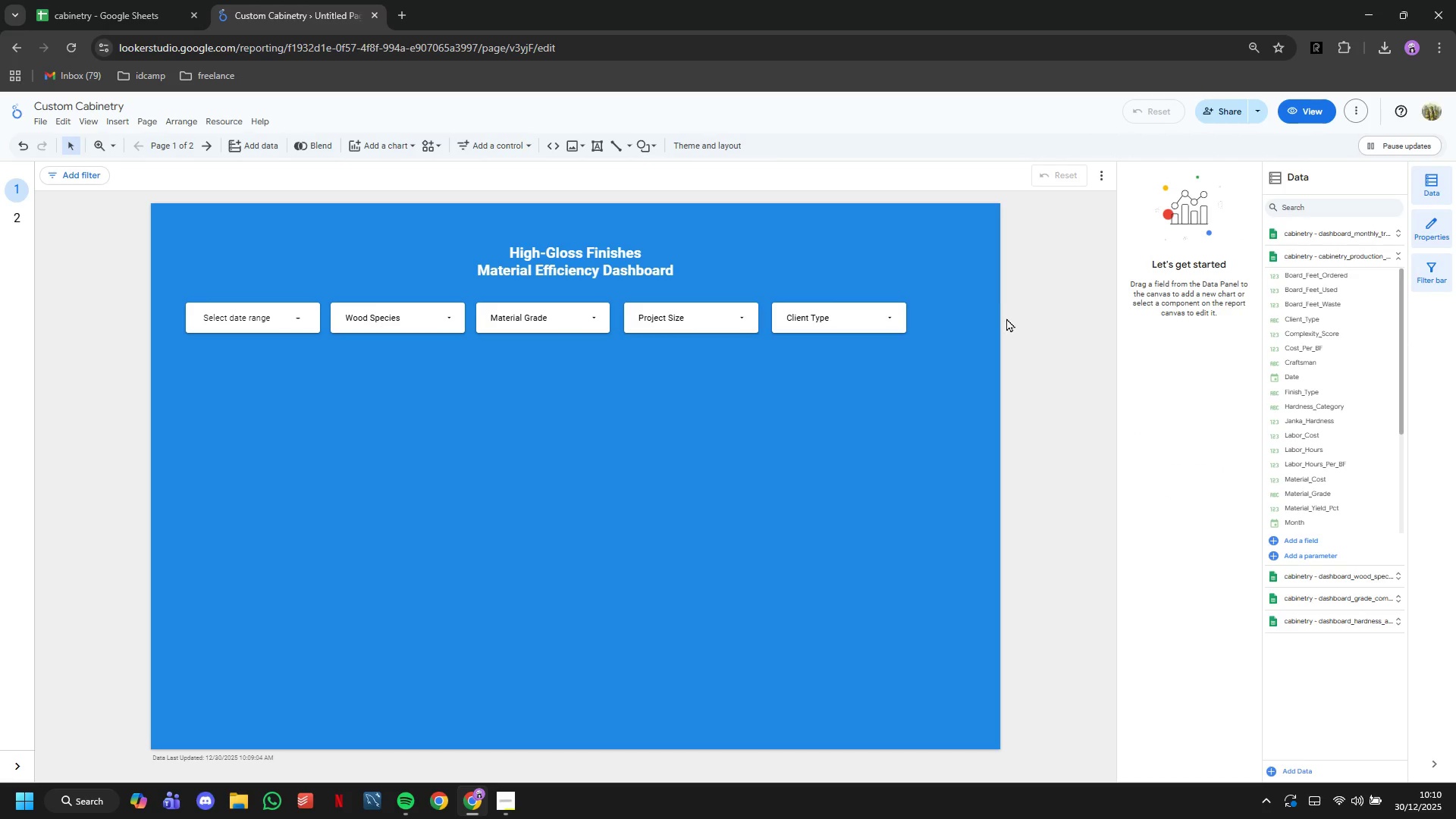 
left_click_drag(start_coordinate=[1011, 318], to_coordinate=[411, 318])
 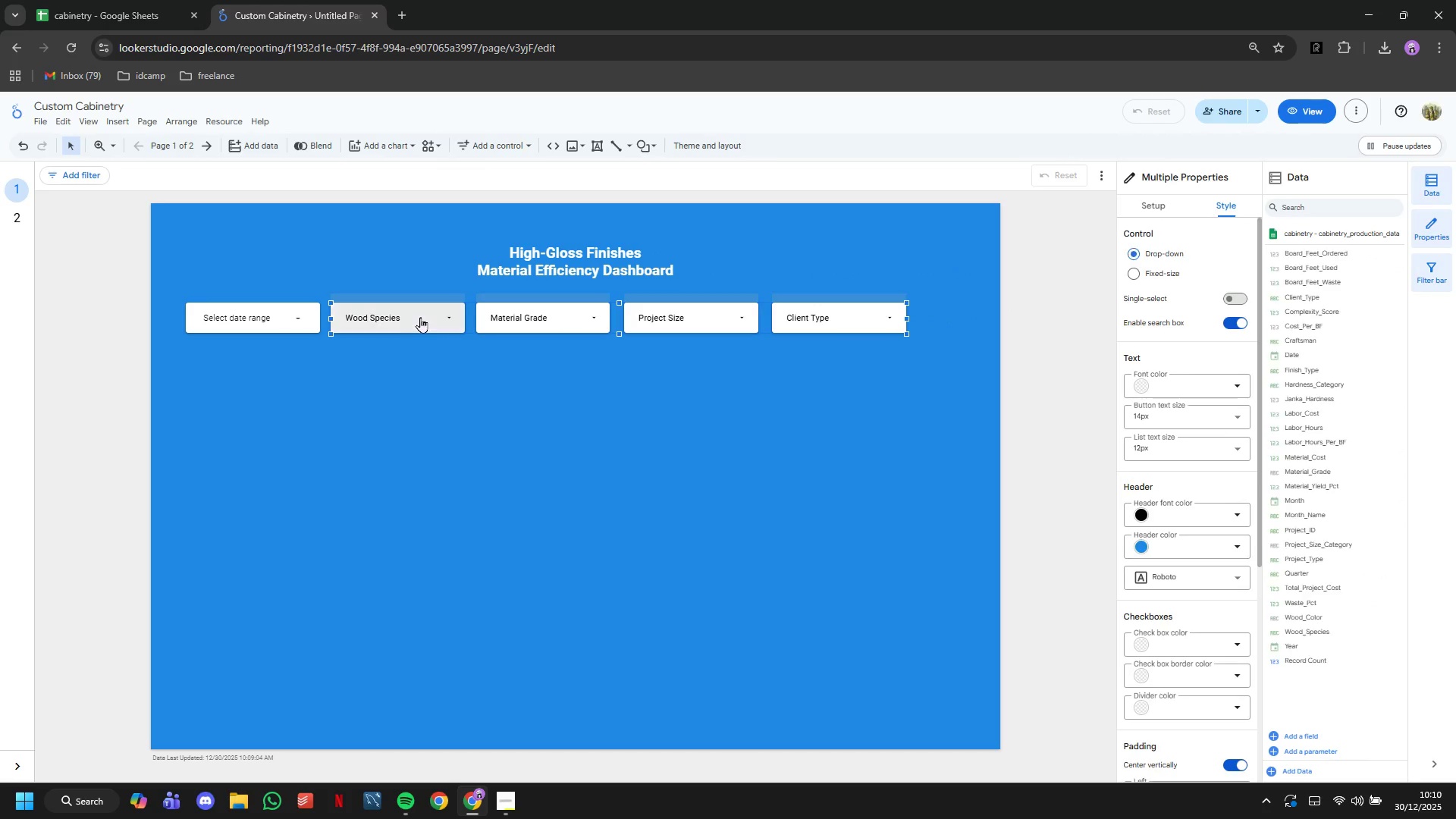 
left_click_drag(start_coordinate=[420, 317], to_coordinate=[479, 315])
 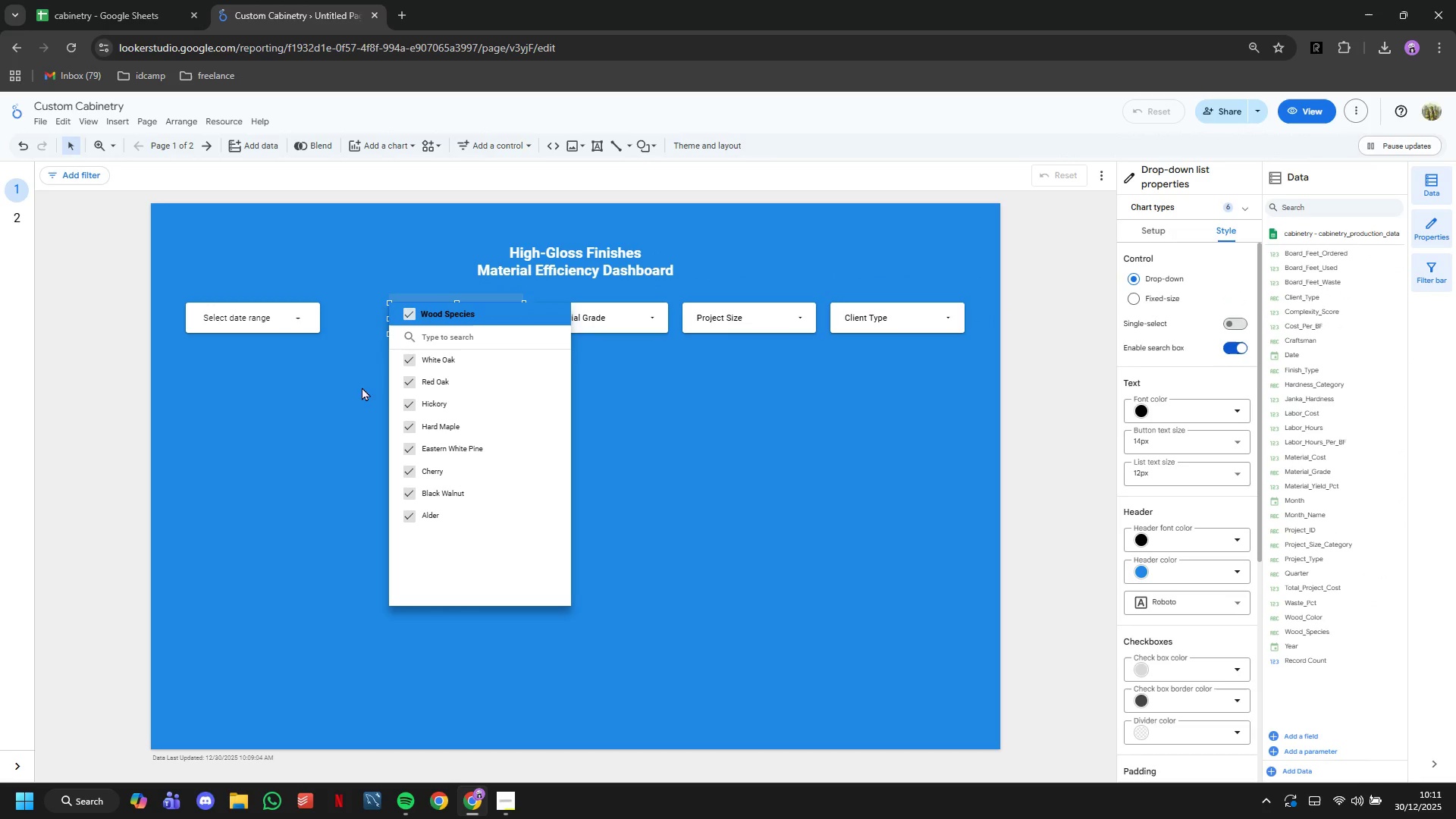 
left_click([362, 387])
 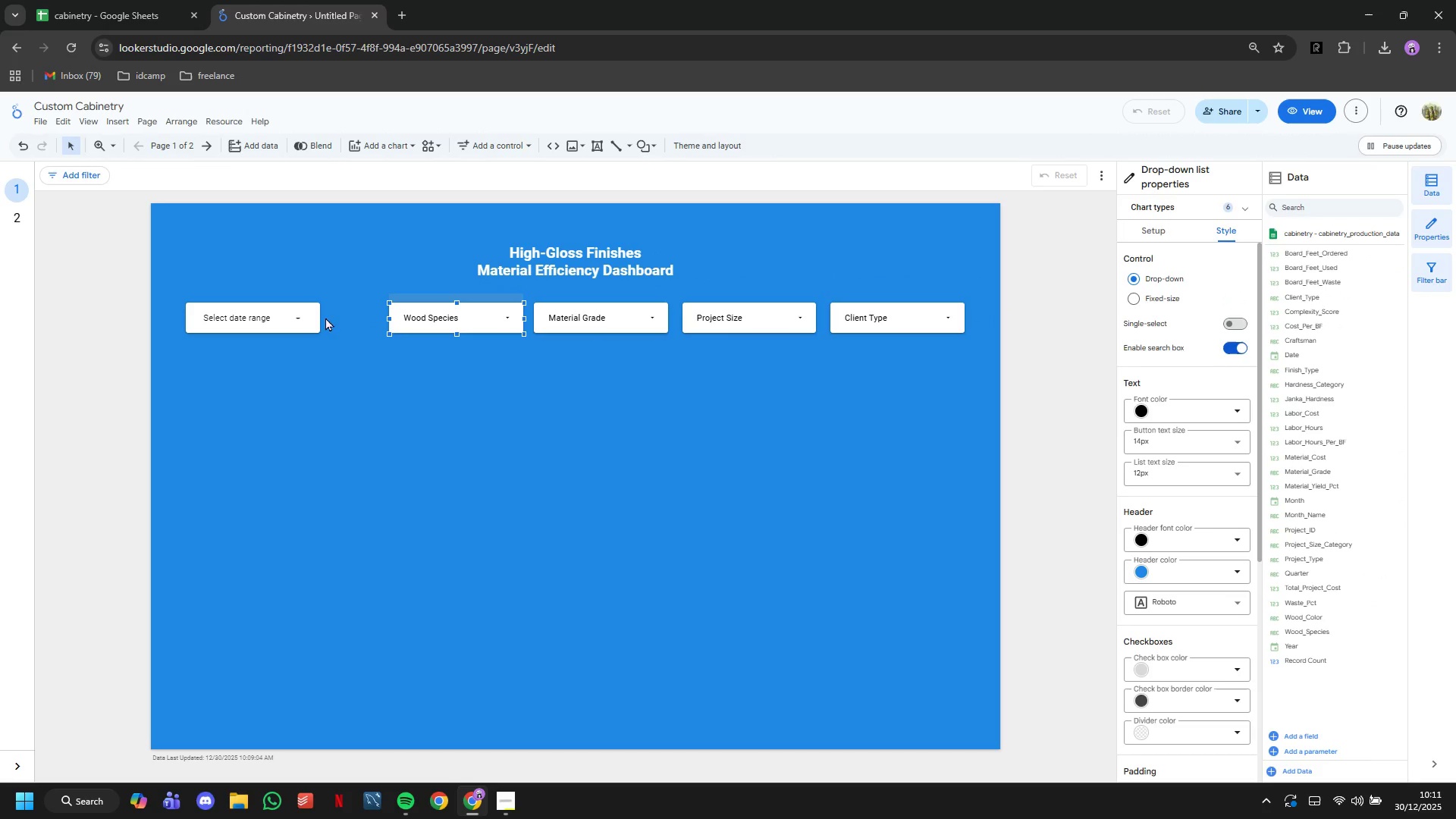 
left_click([292, 312])
 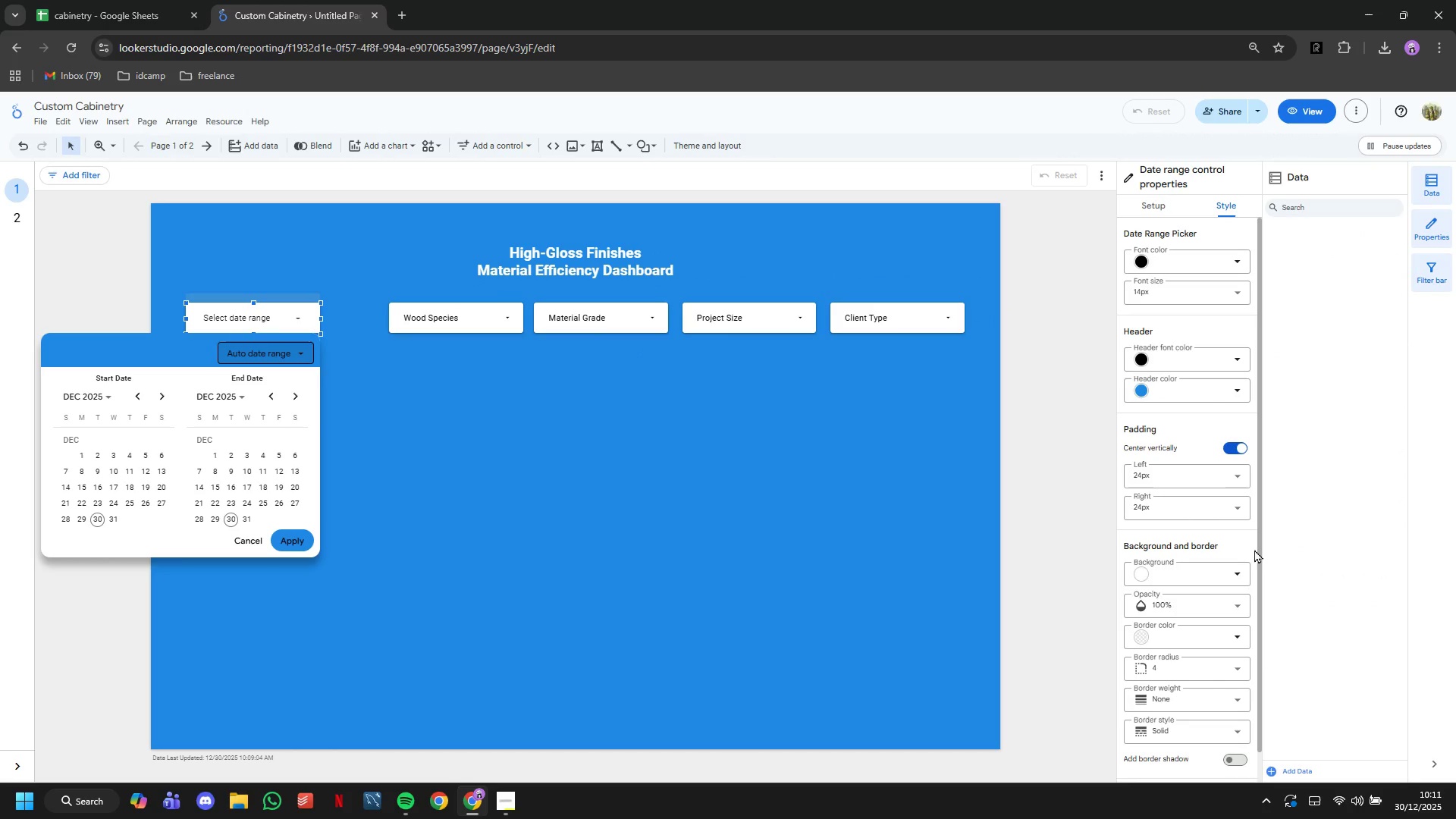 
double_click([1243, 574])
 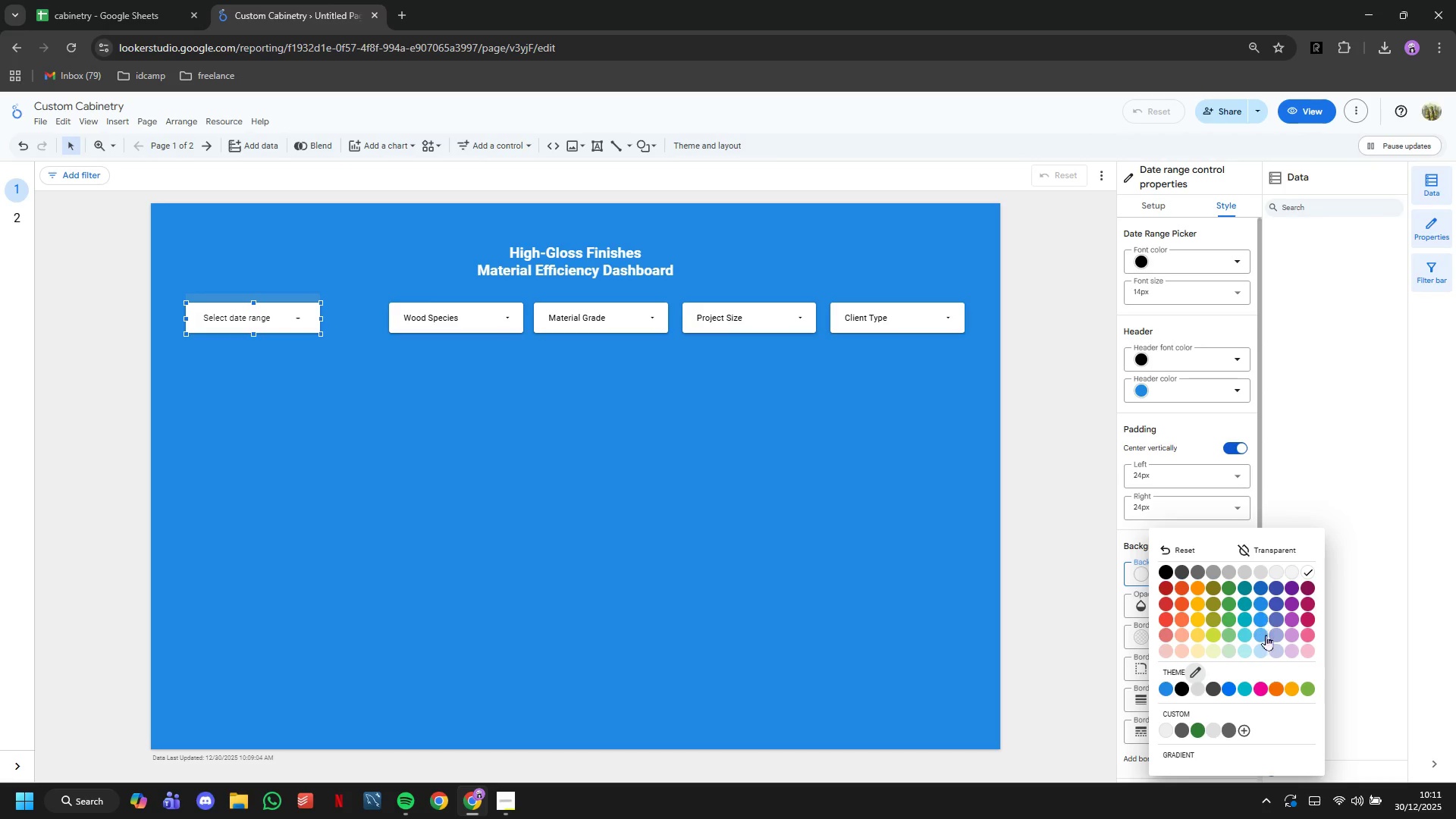 
left_click([1263, 650])
 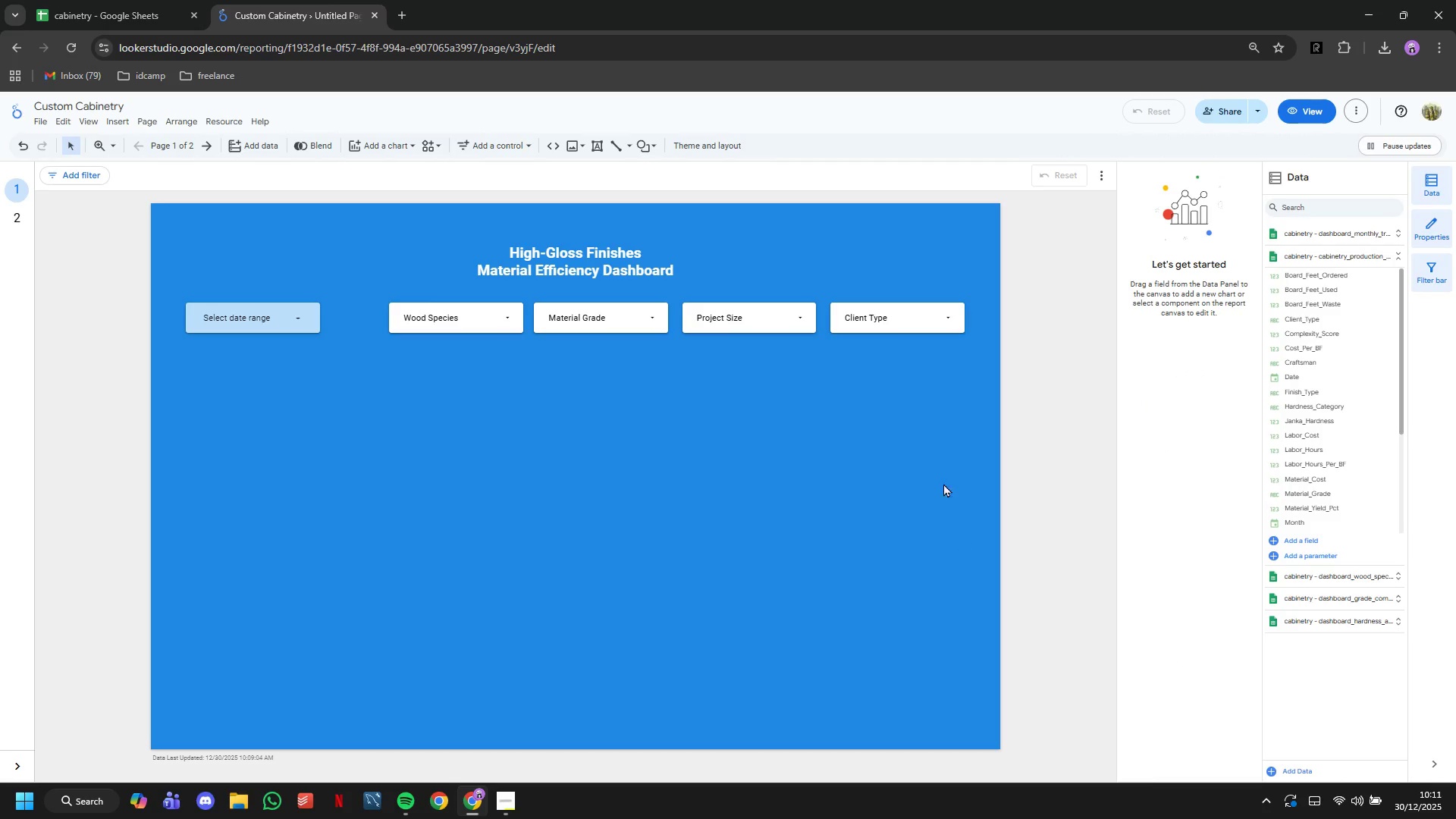 
left_click([263, 304])
 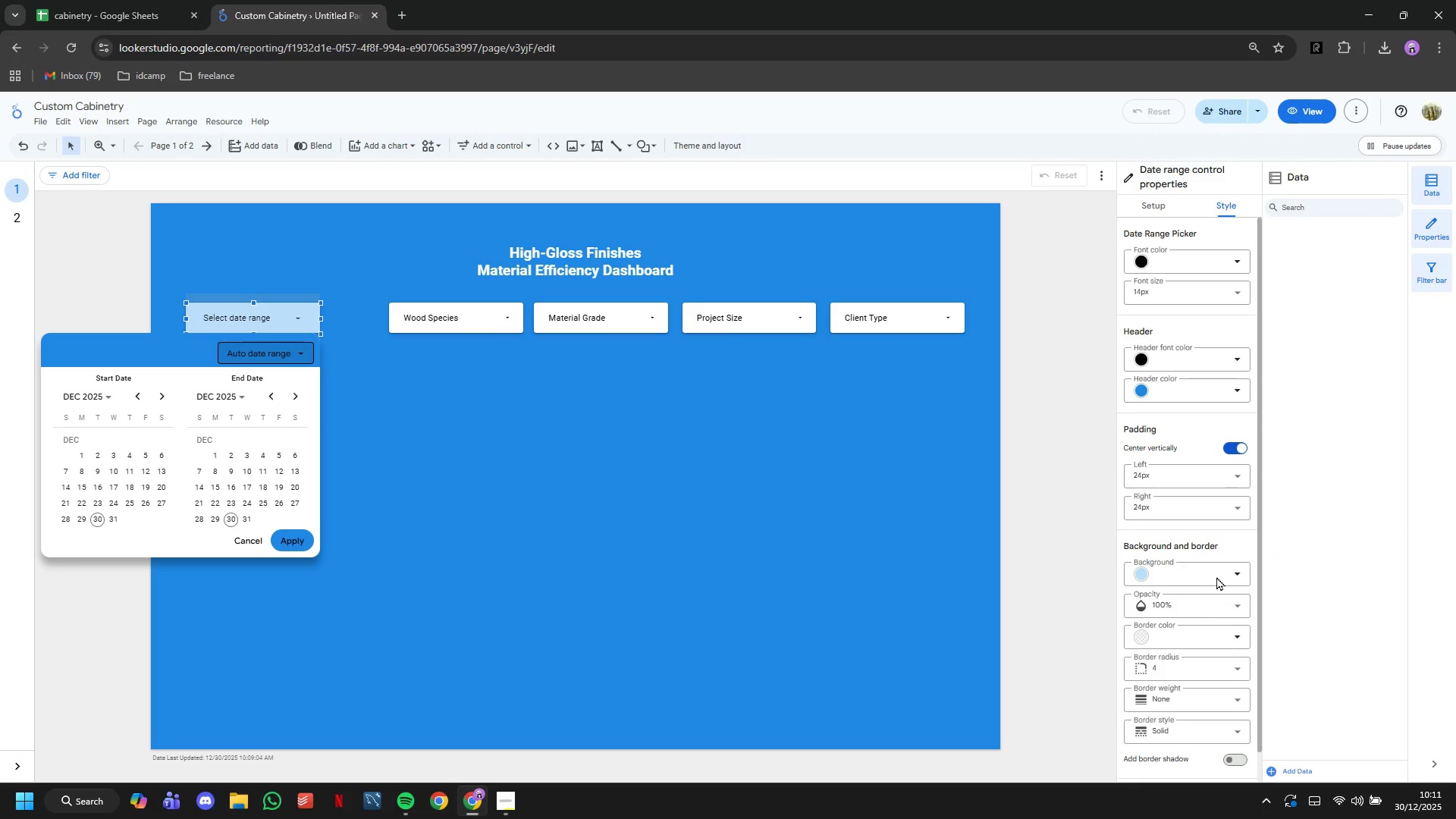 
double_click([1236, 576])
 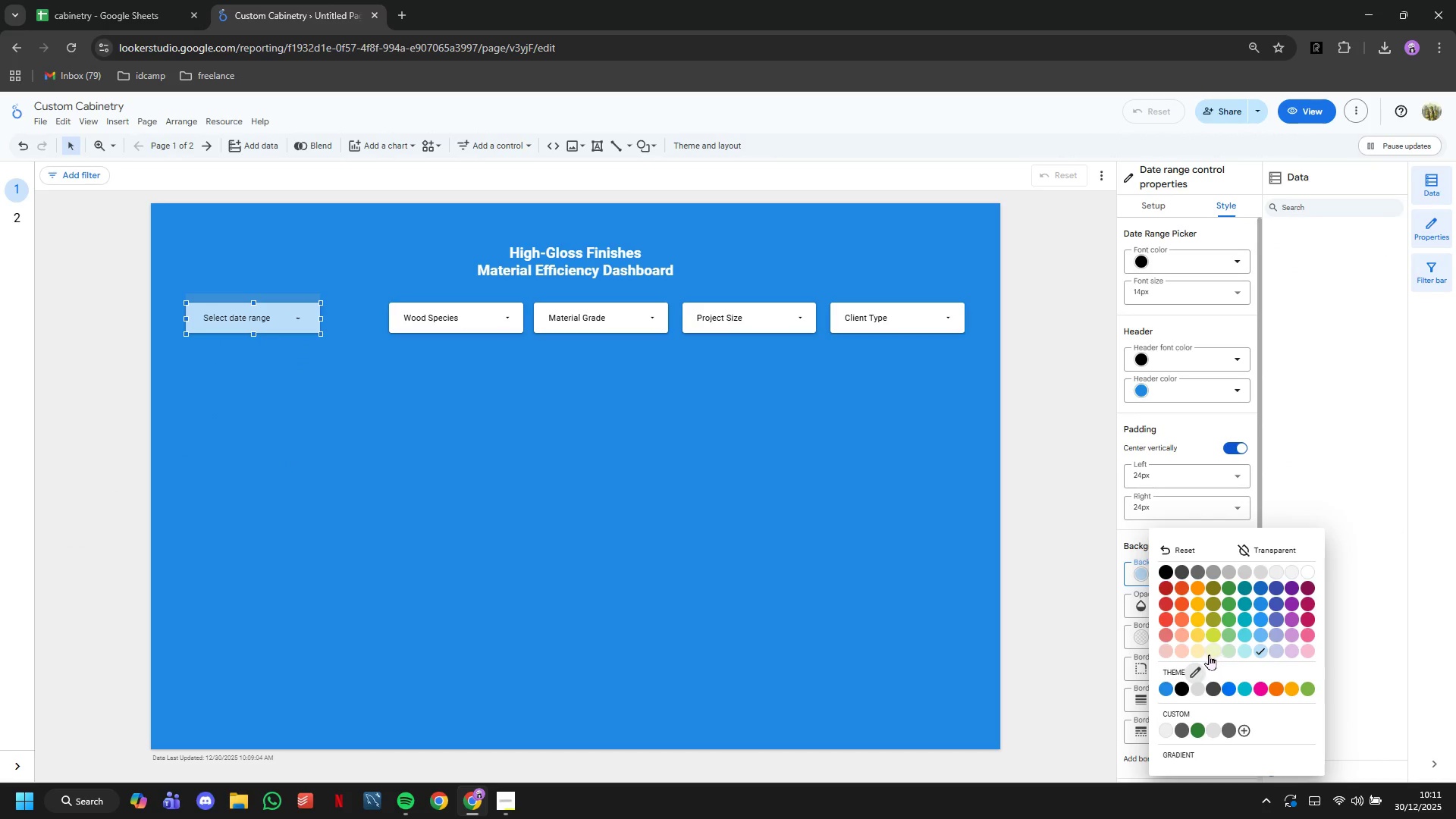 
left_click([1184, 654])
 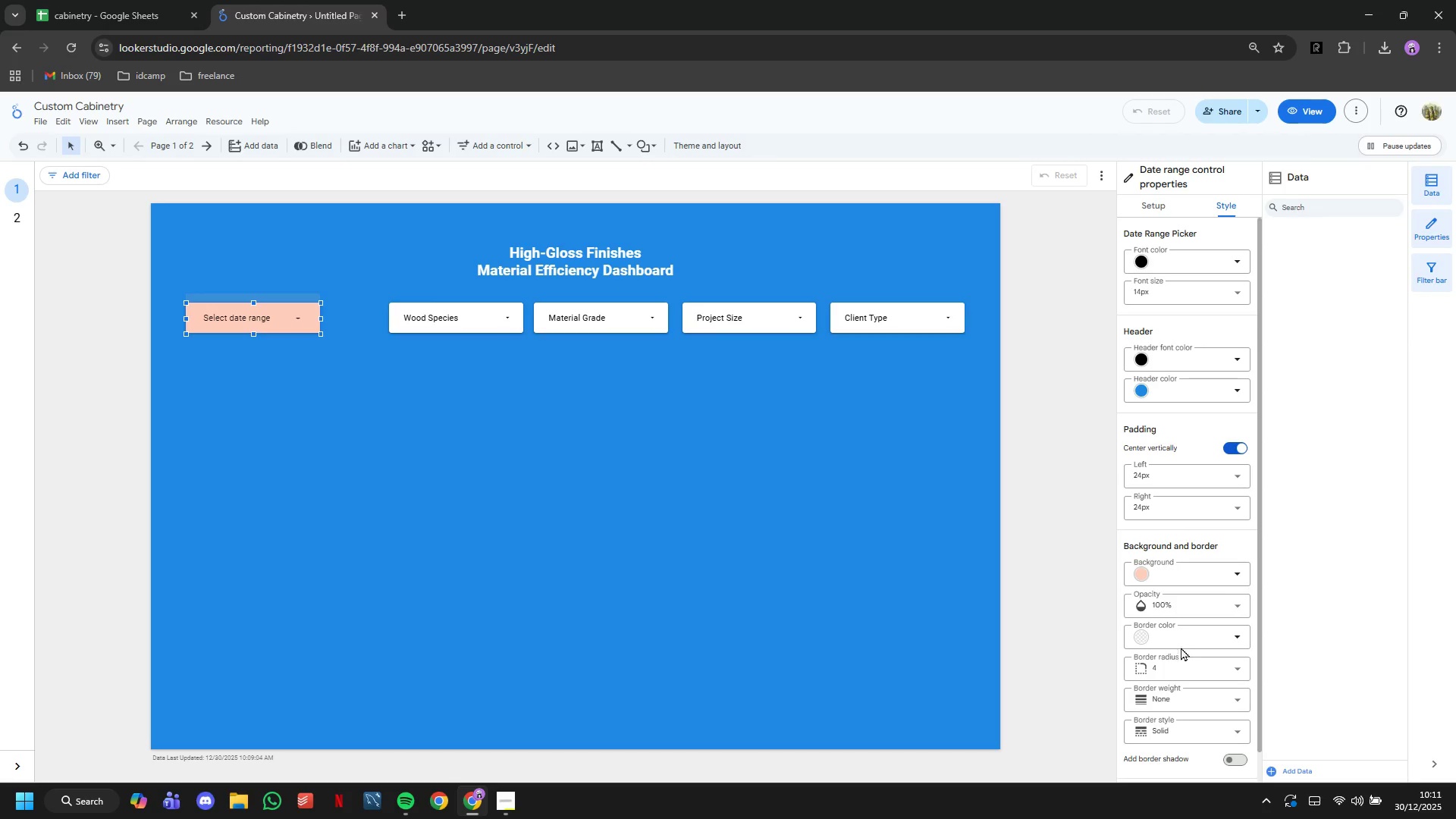 
left_click([1196, 576])
 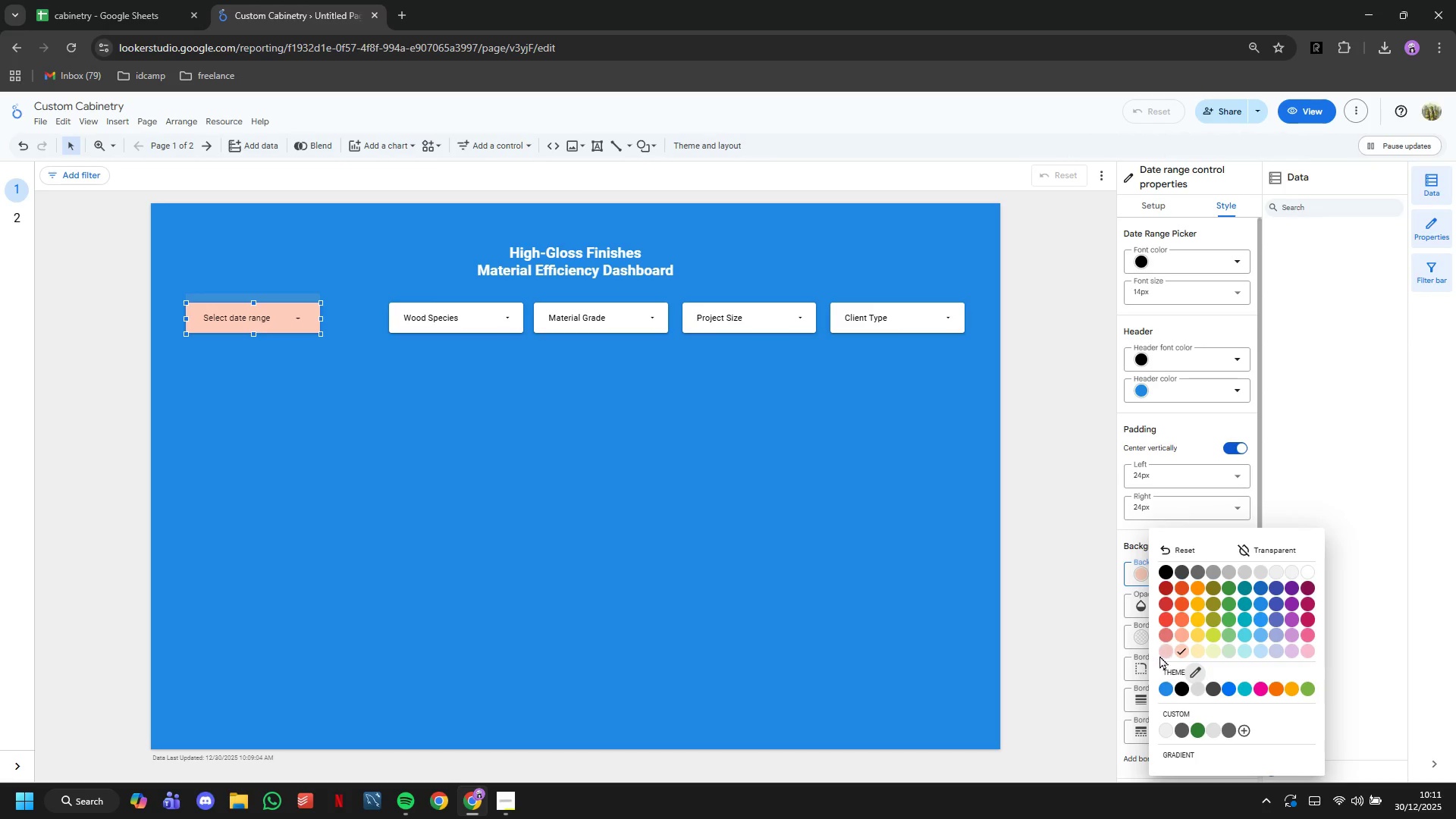 
left_click([1167, 654])
 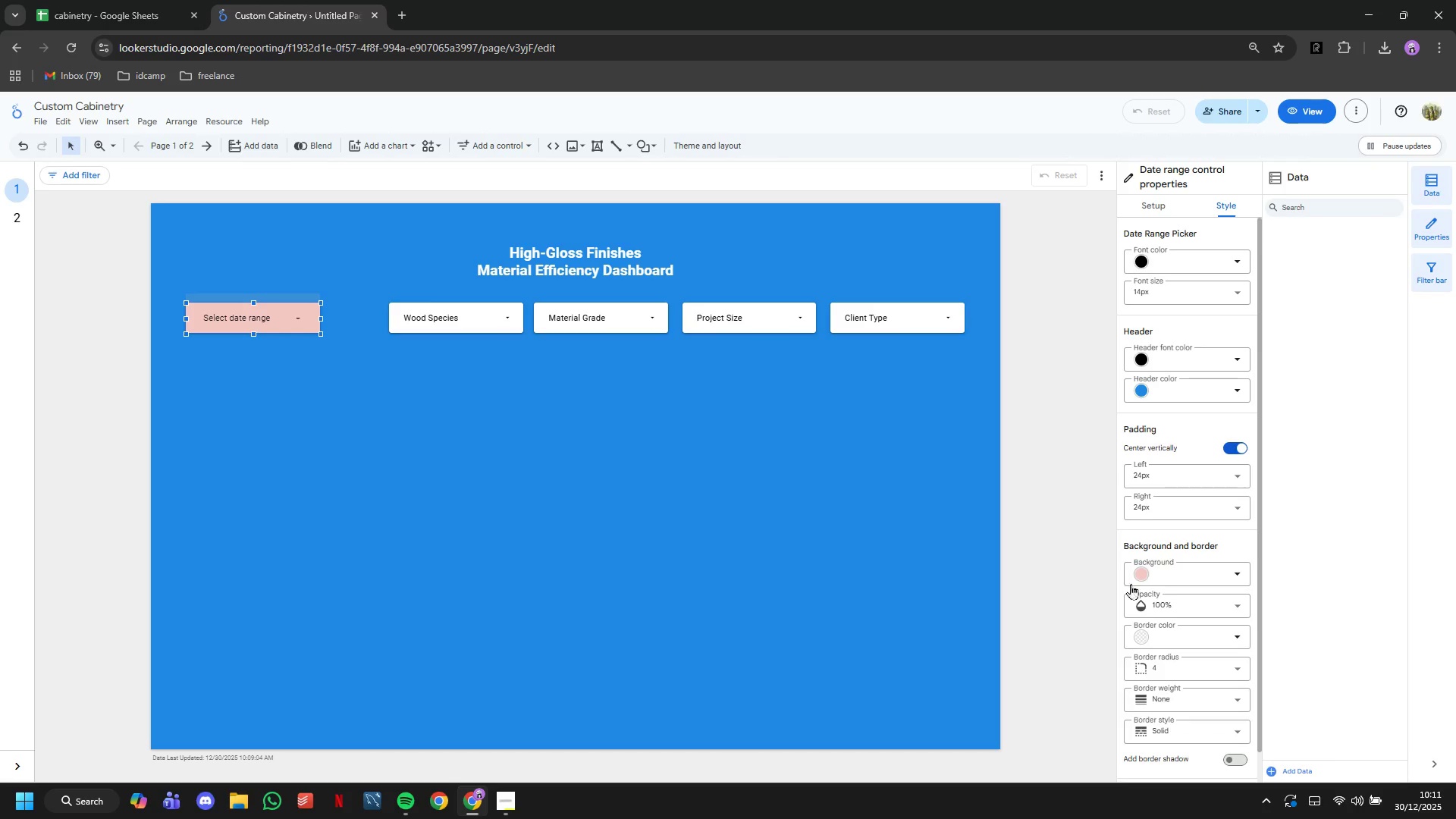 
left_click([1231, 569])
 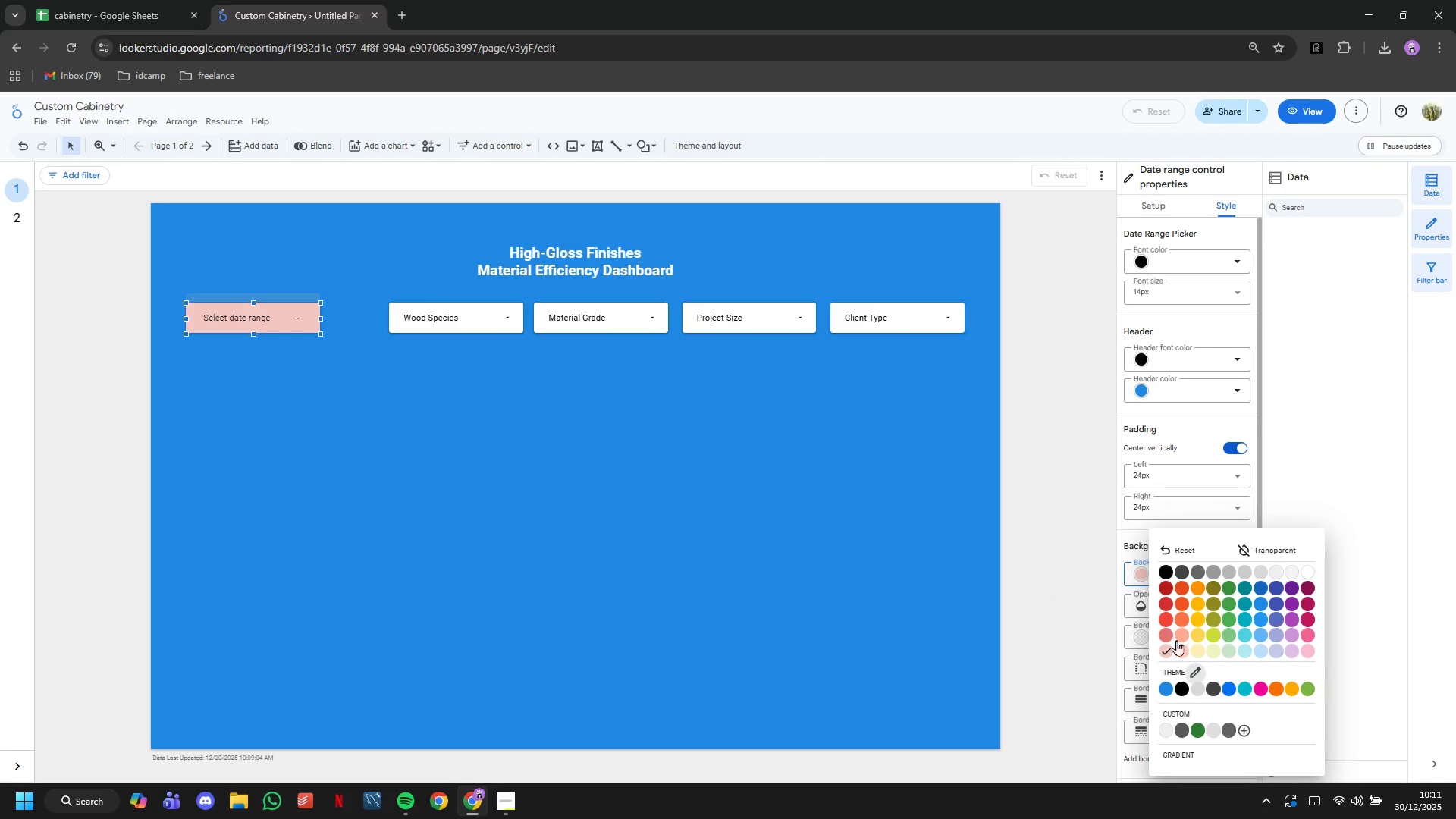 
left_click([1169, 639])
 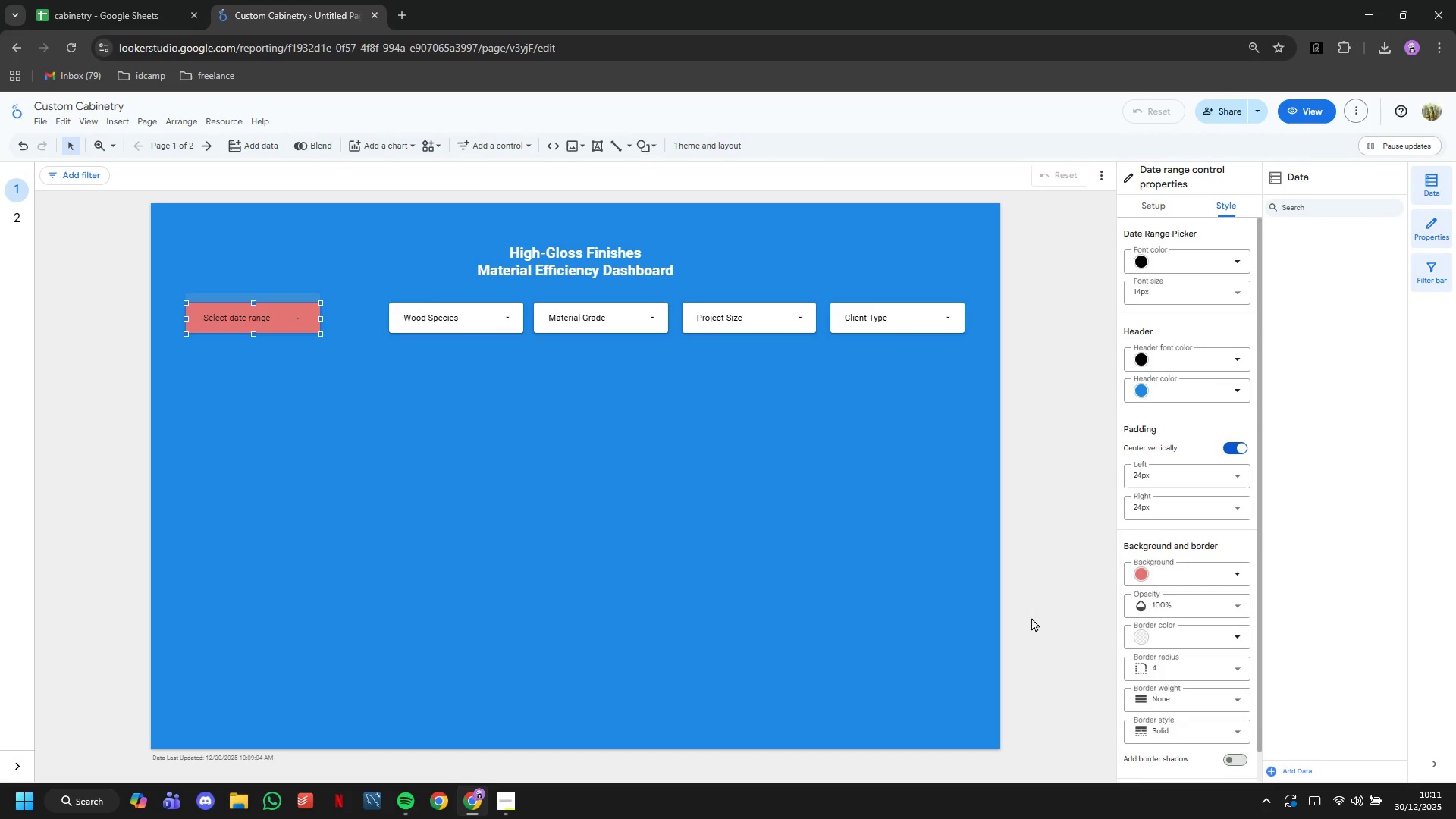 
left_click([1028, 616])
 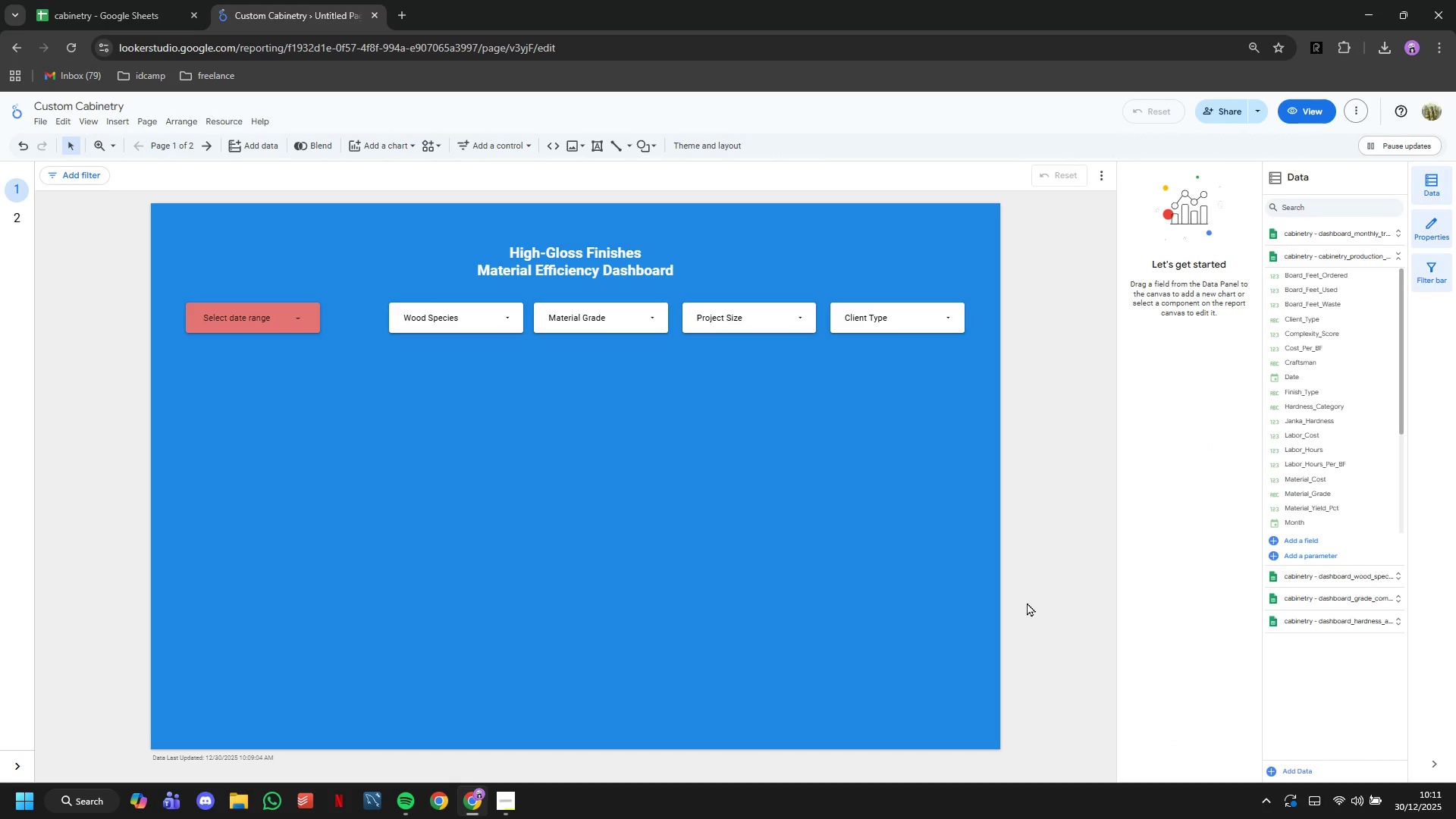 
wait(32.11)
 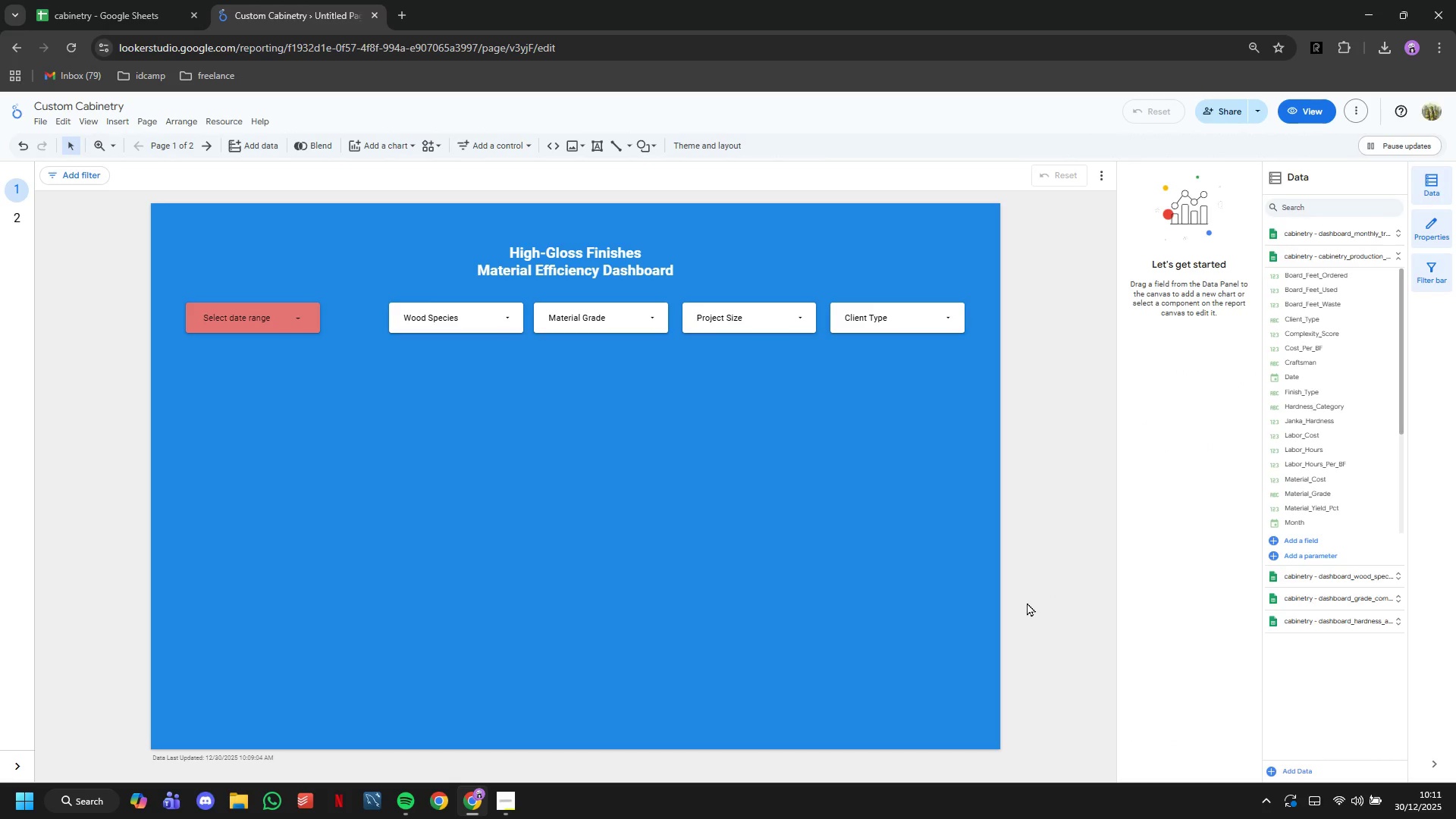 
left_click([309, 302])
 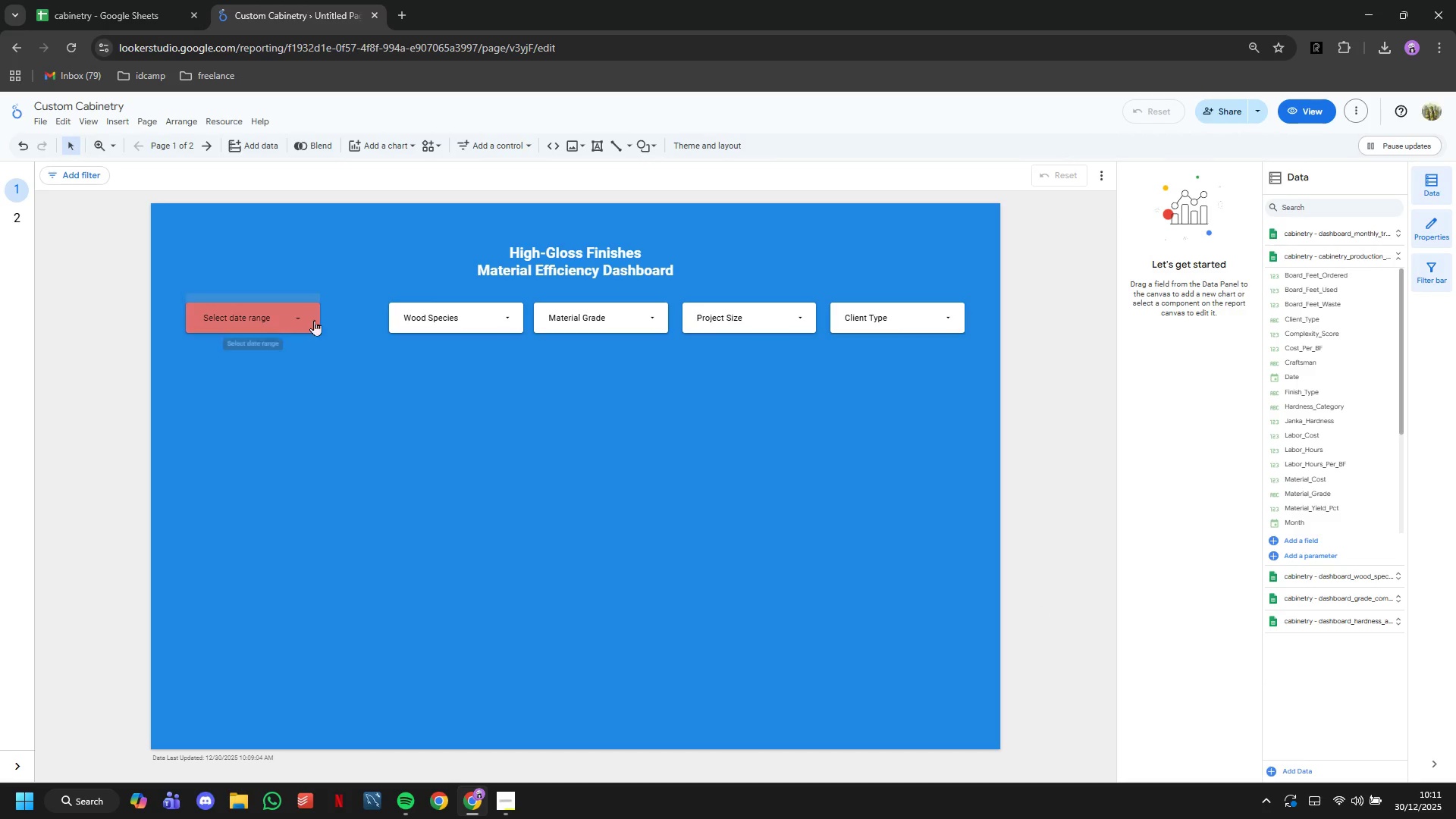 
left_click([305, 310])
 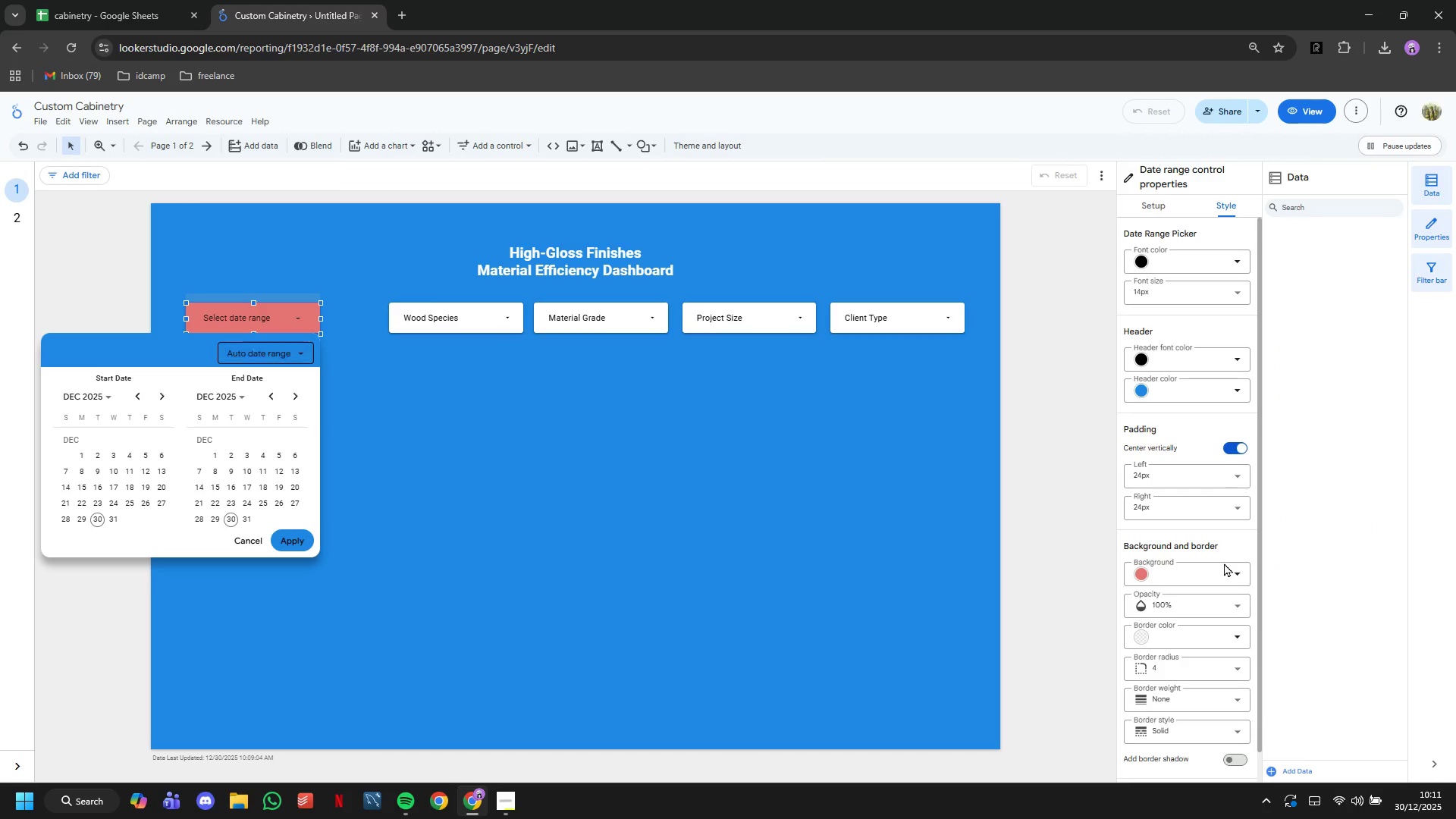 
double_click([1235, 566])
 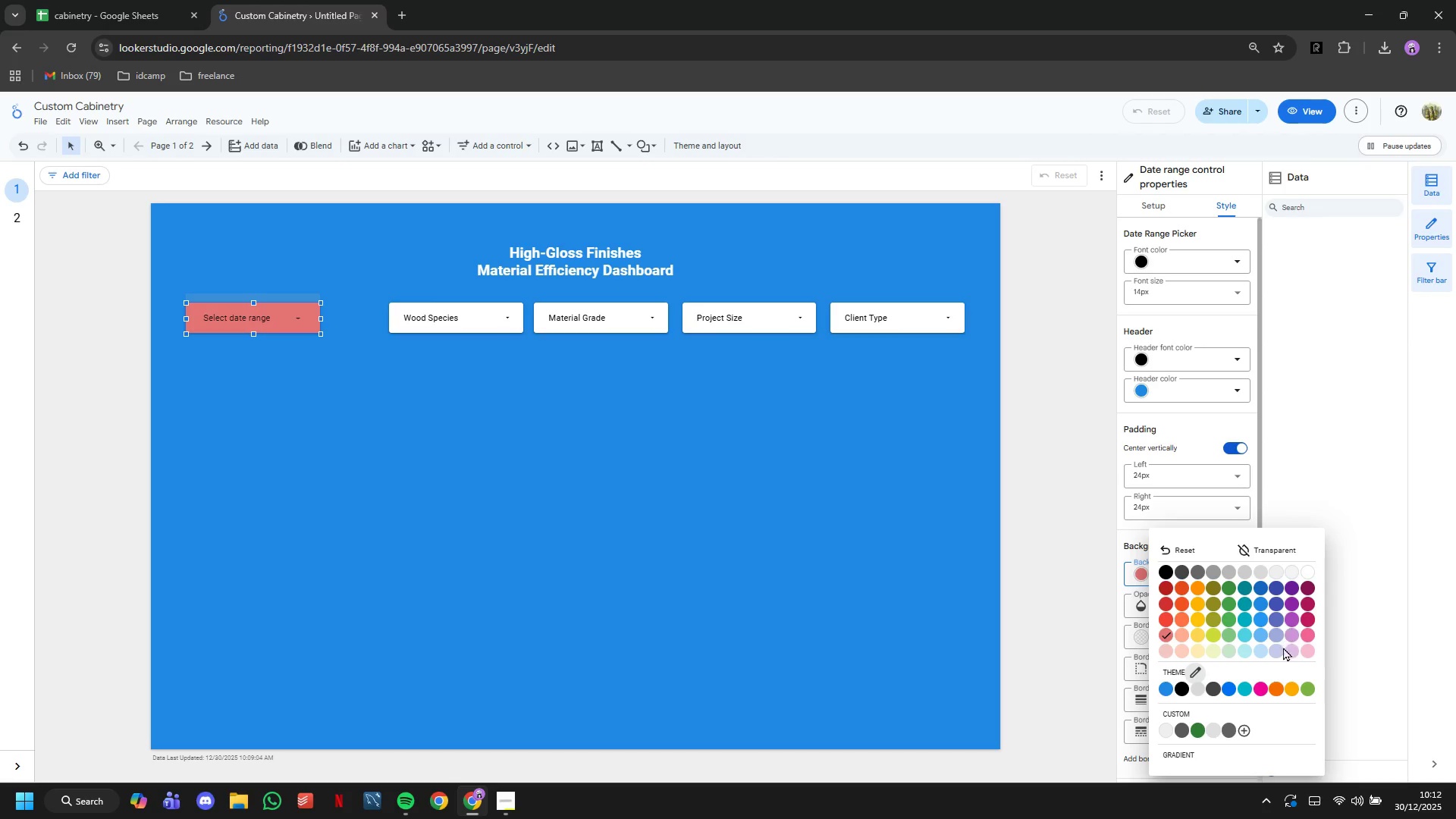 
left_click([1279, 654])
 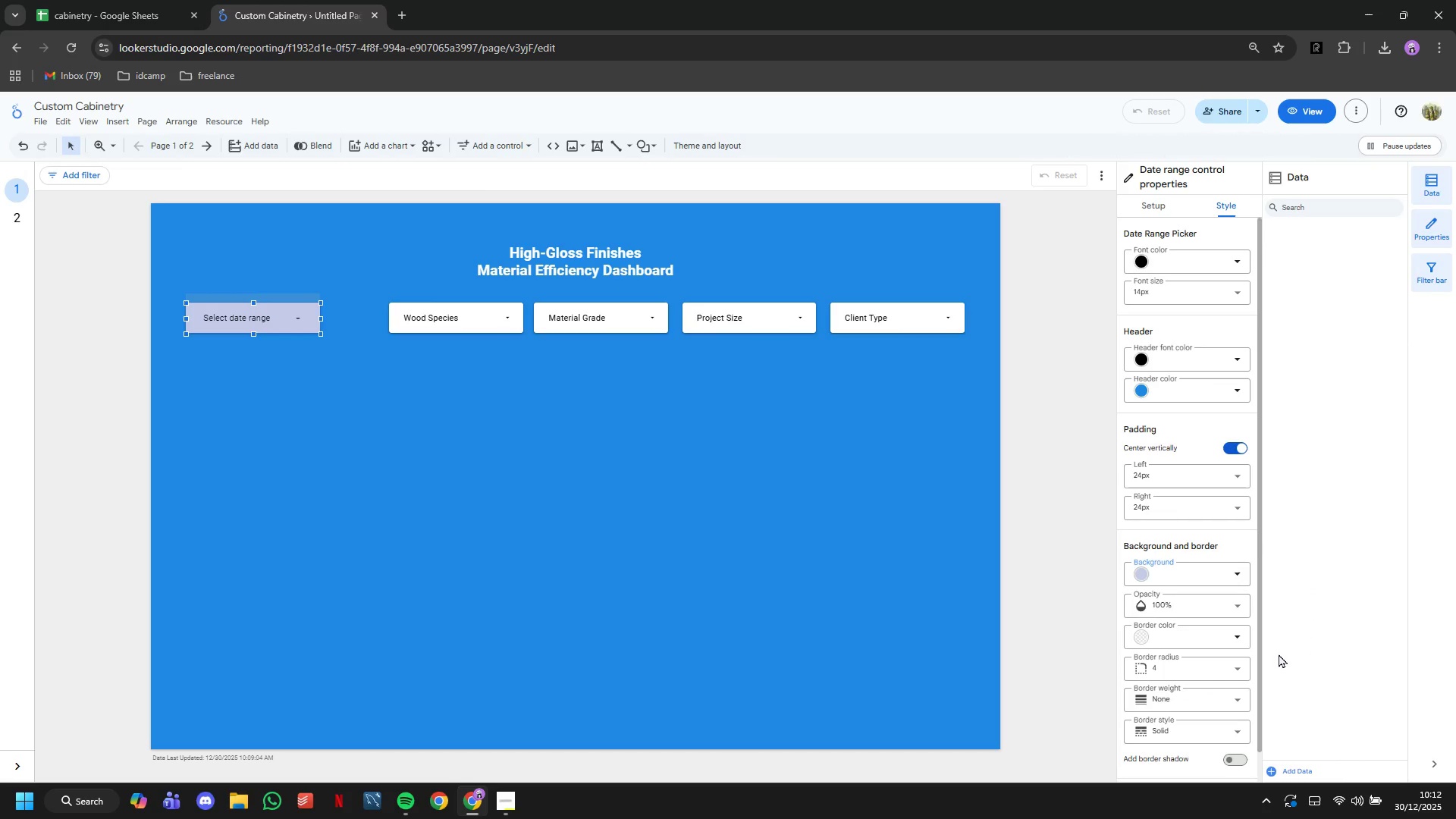 
left_click([748, 584])
 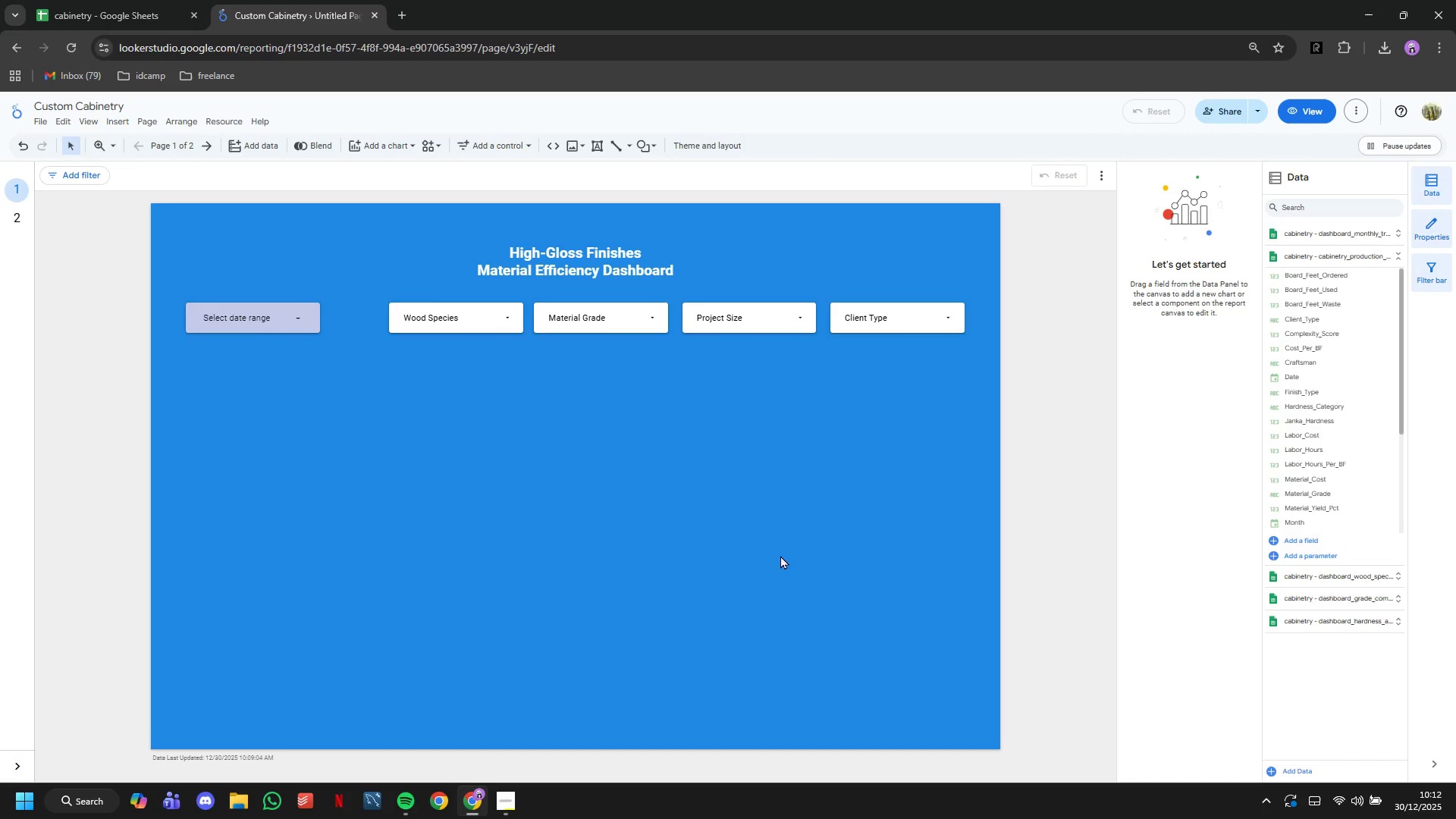 
wait(15.97)
 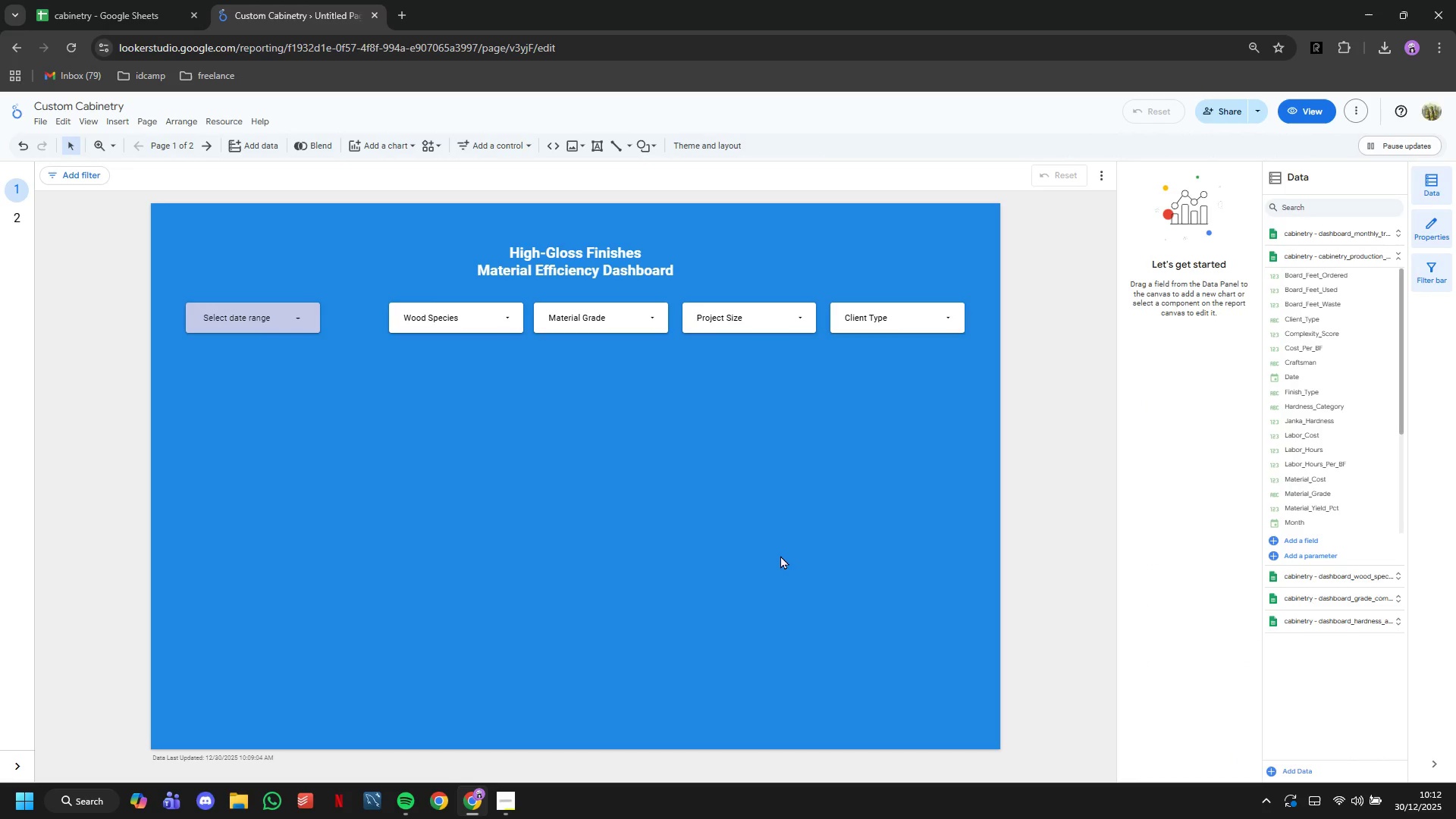 
left_click([378, 151])
 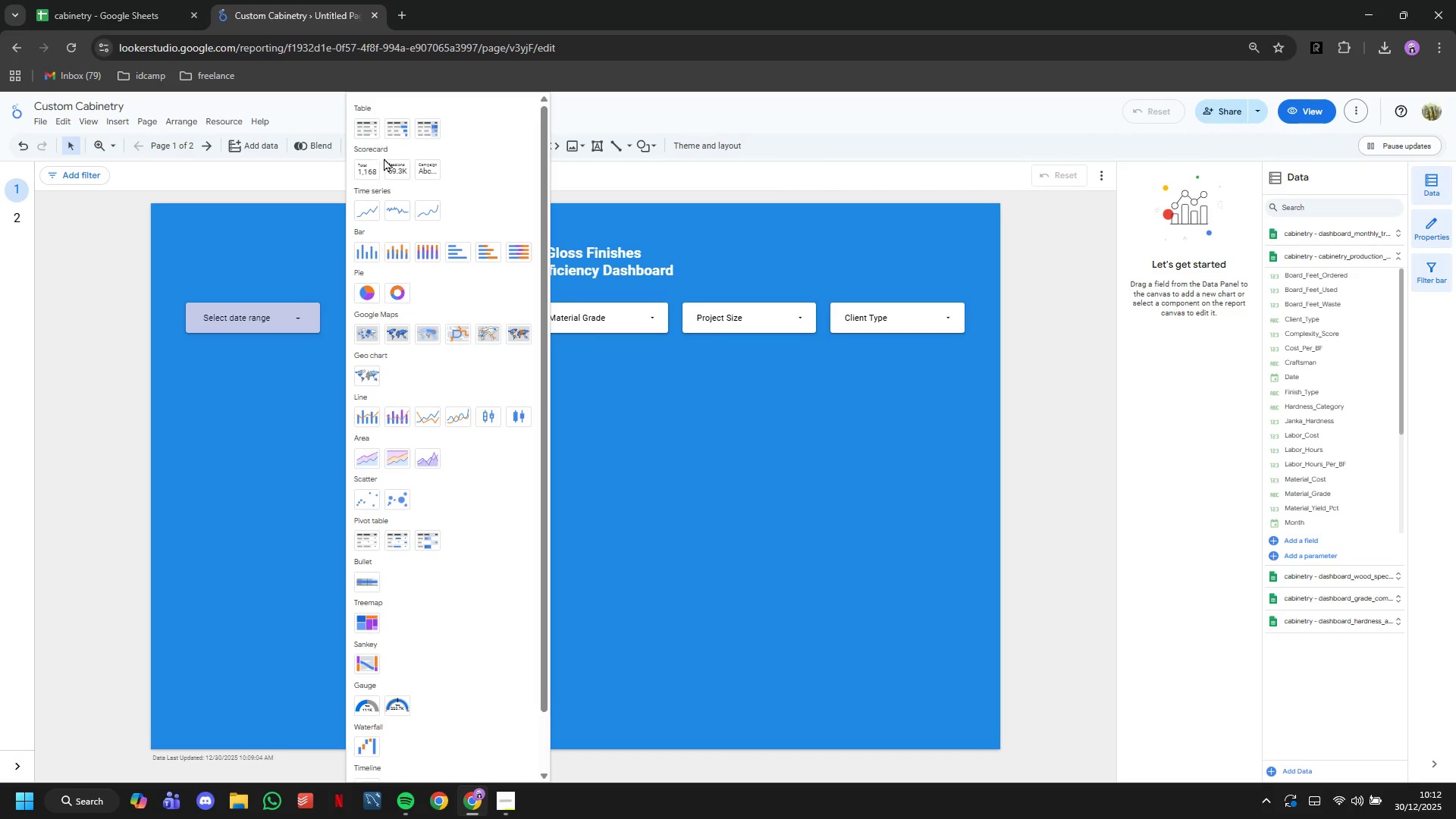 
left_click([378, 163])
 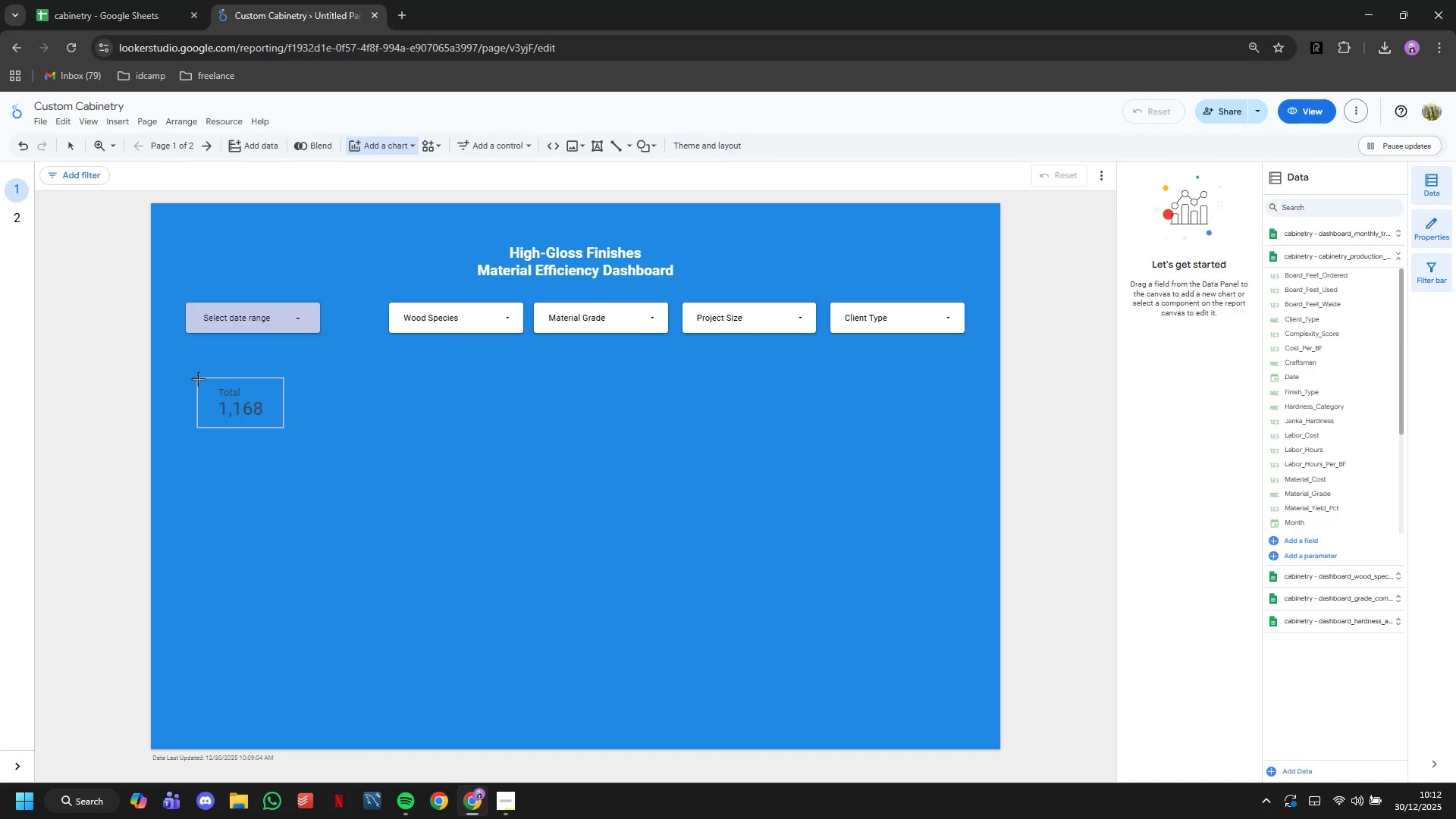 
left_click([198, 378])
 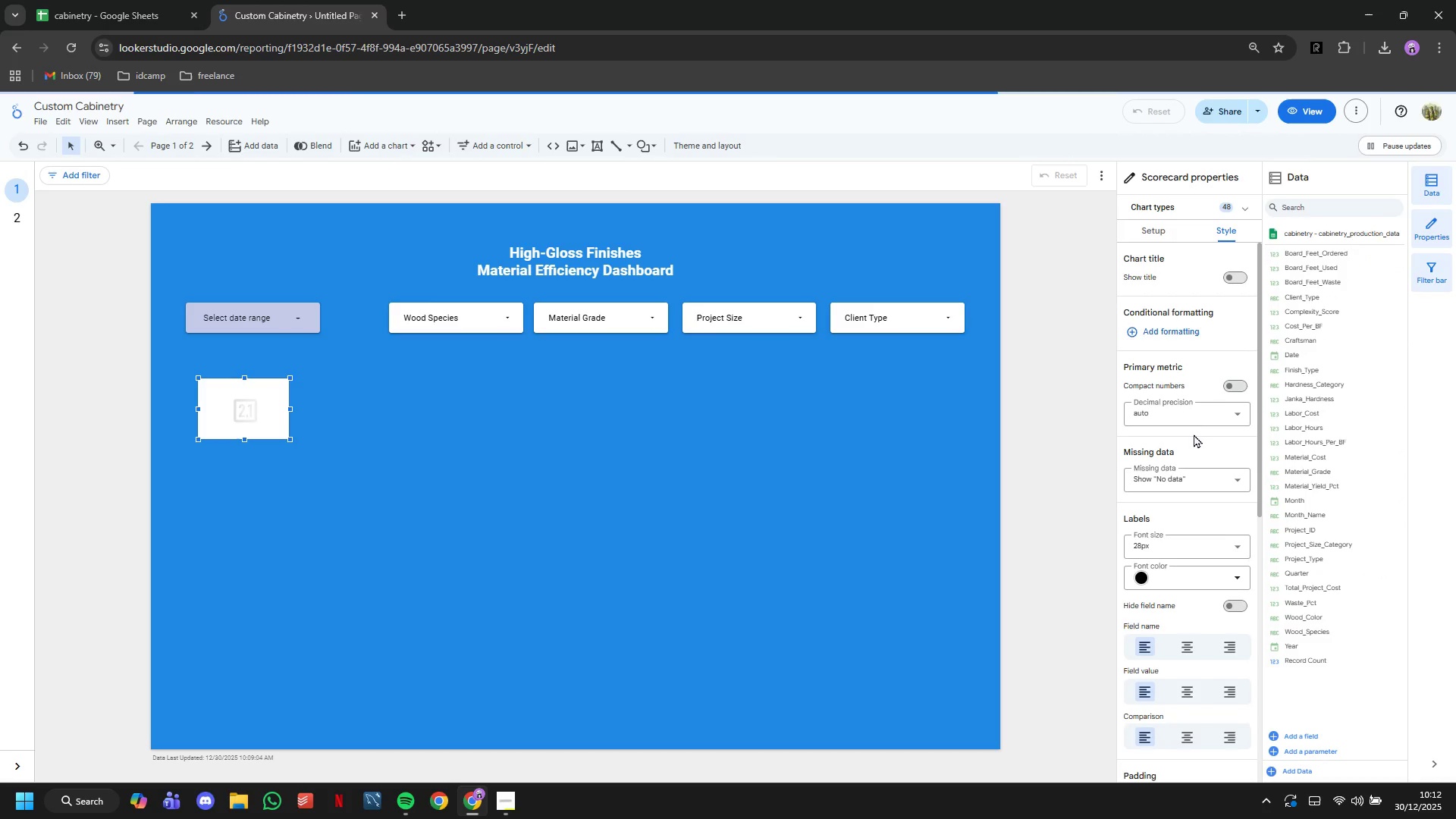 
left_click([1165, 233])
 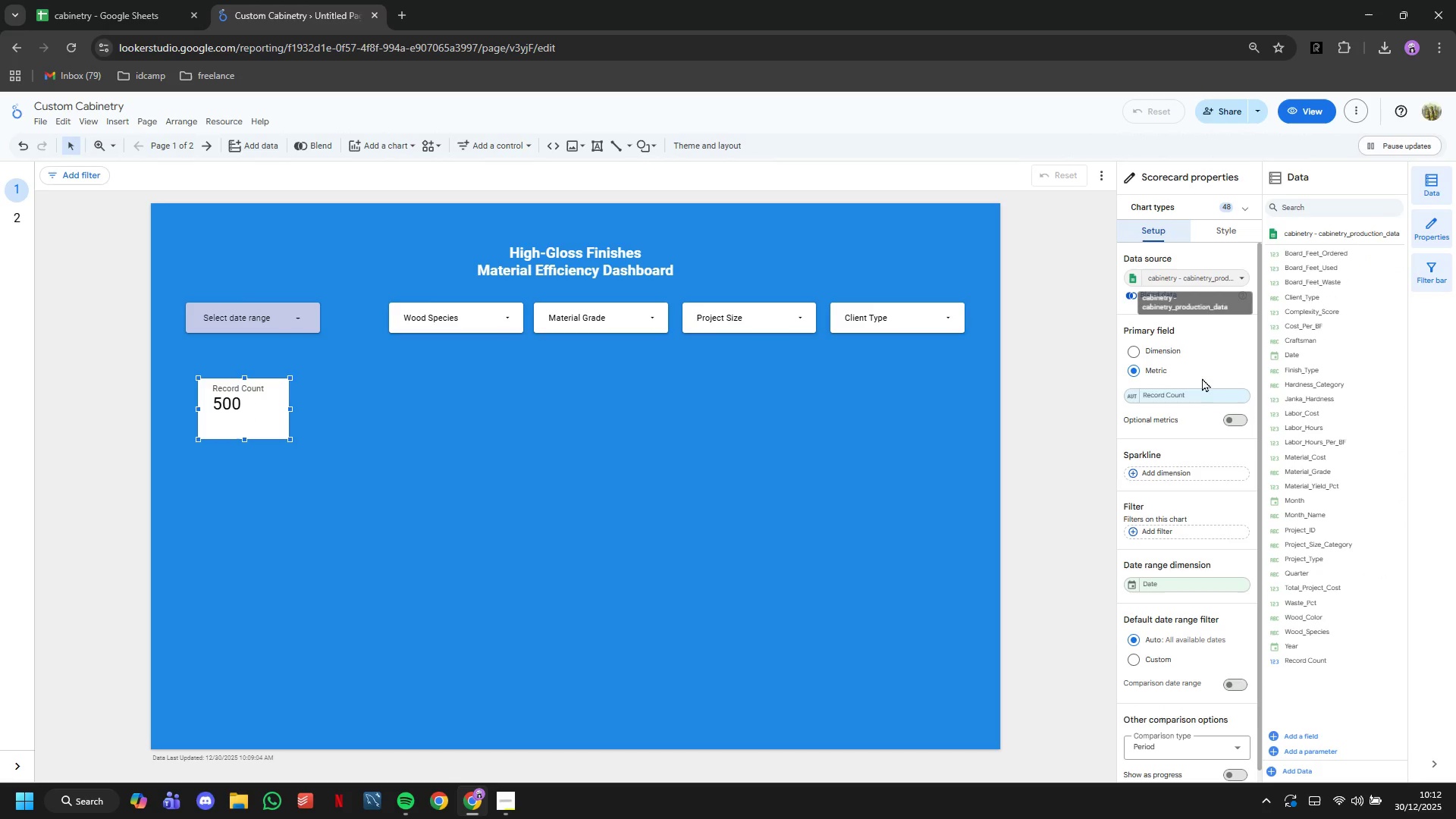 
left_click([1204, 391])
 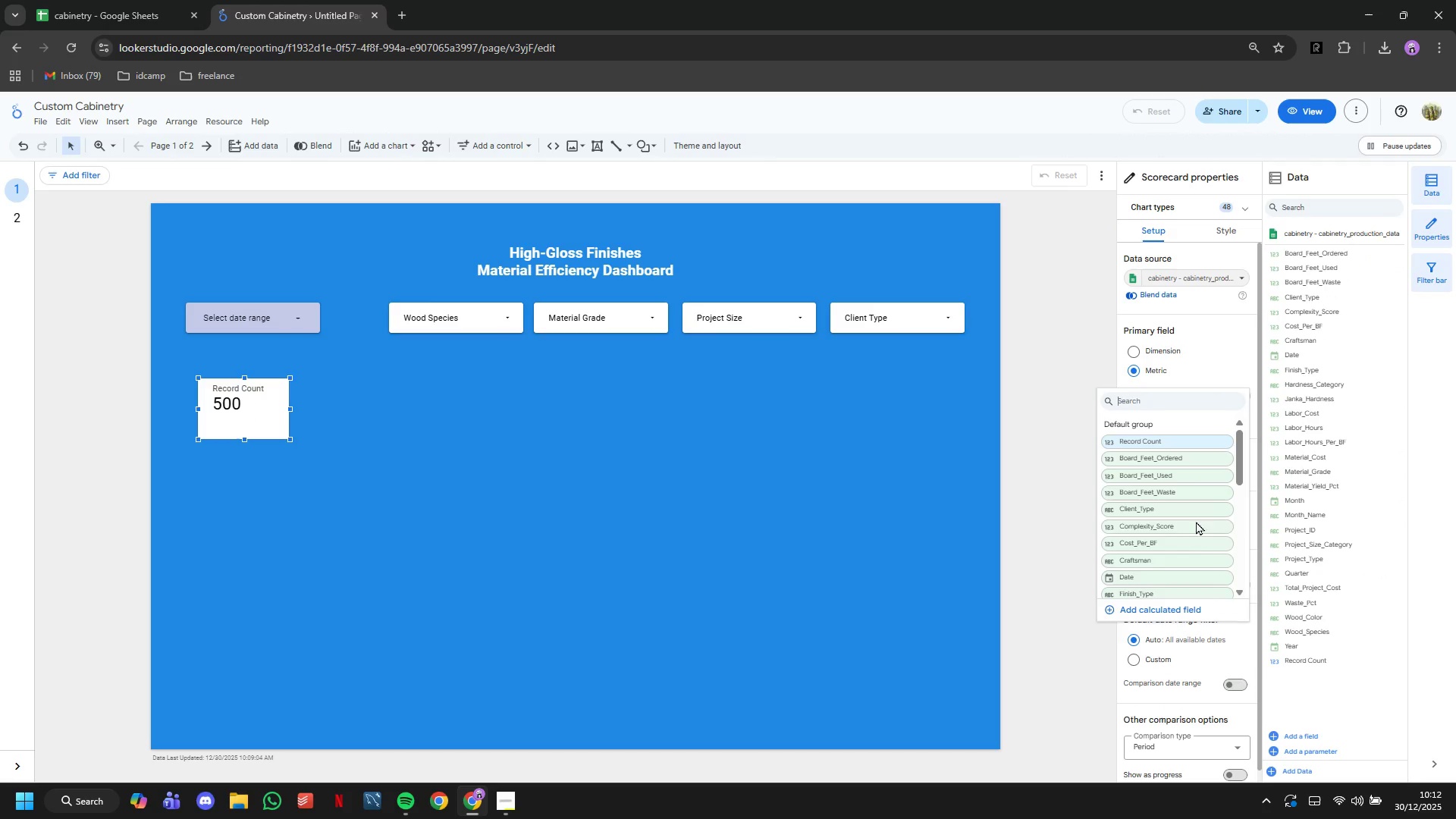 
scroll: coordinate [1196, 525], scroll_direction: down, amount: 4.0
 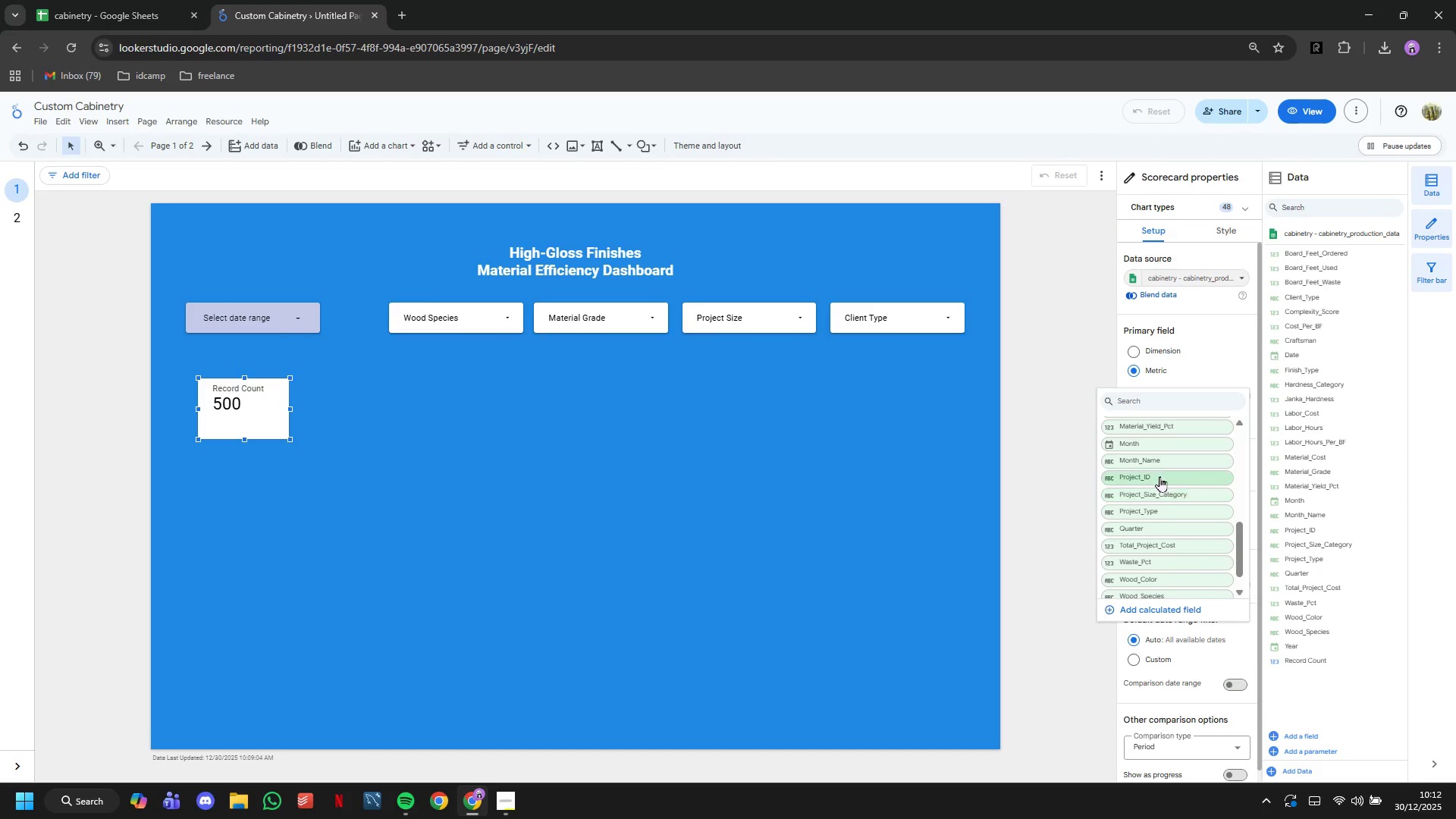 
left_click([1159, 476])
 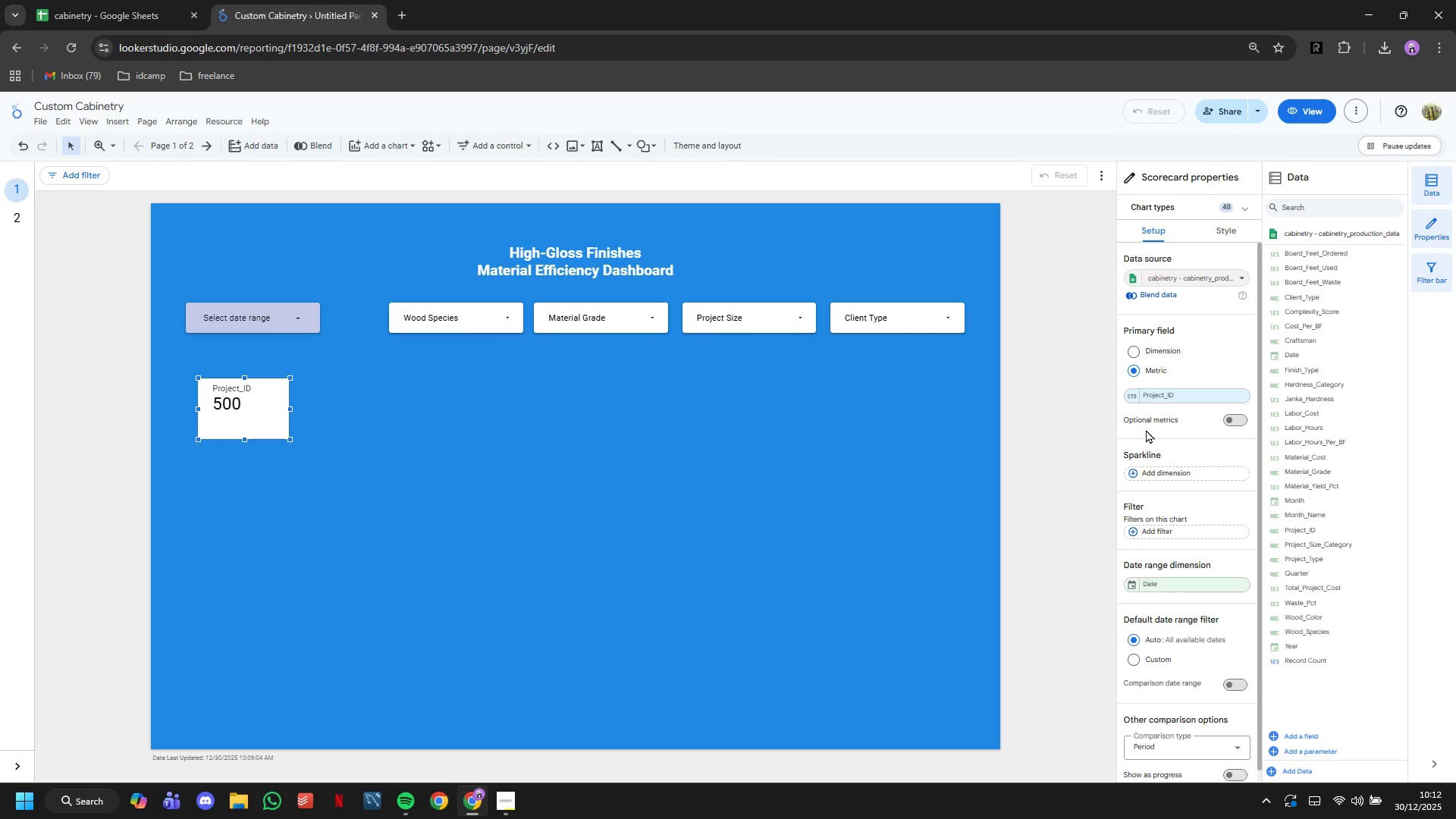 
wait(7.31)
 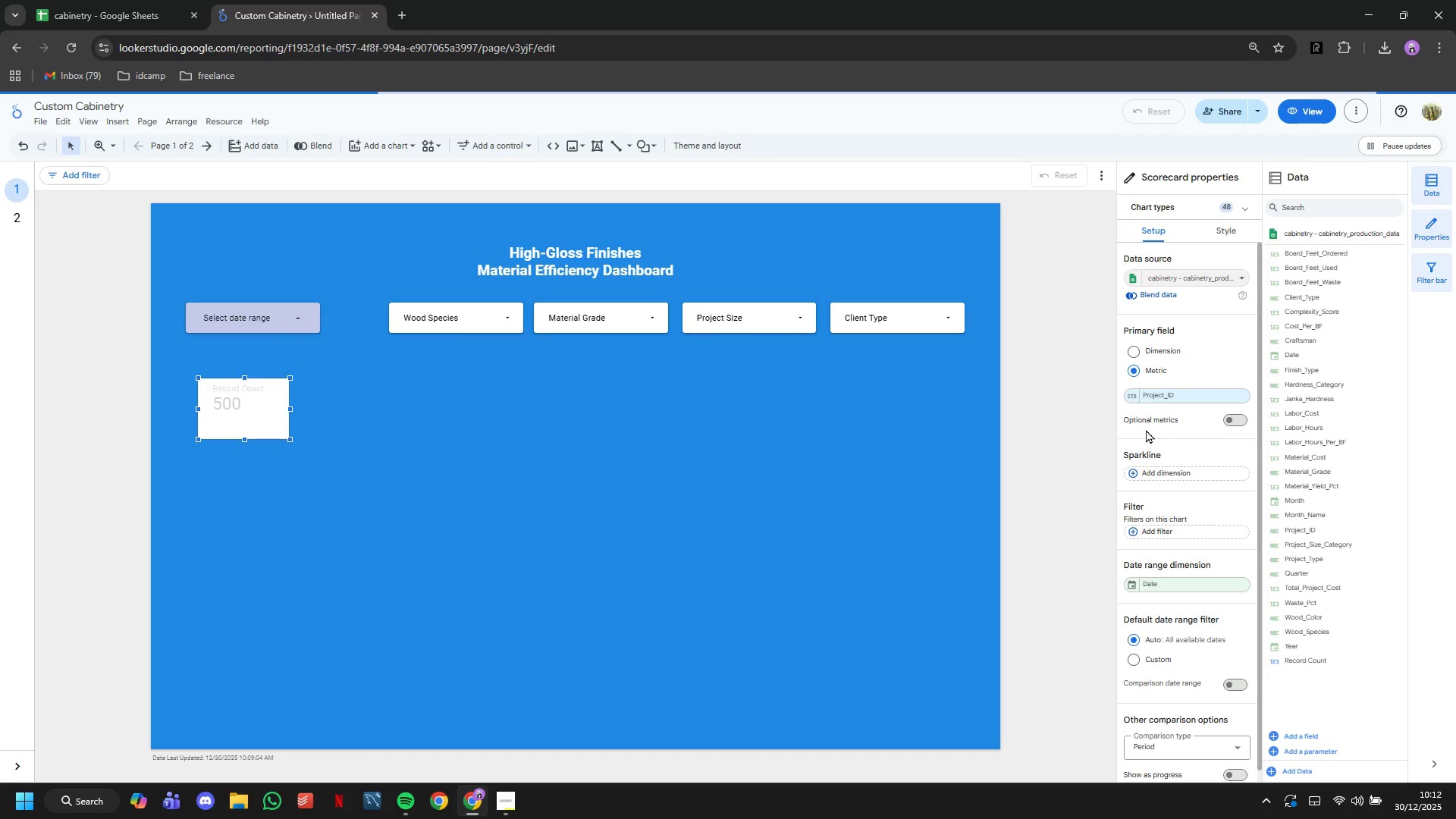 
left_click([1136, 400])
 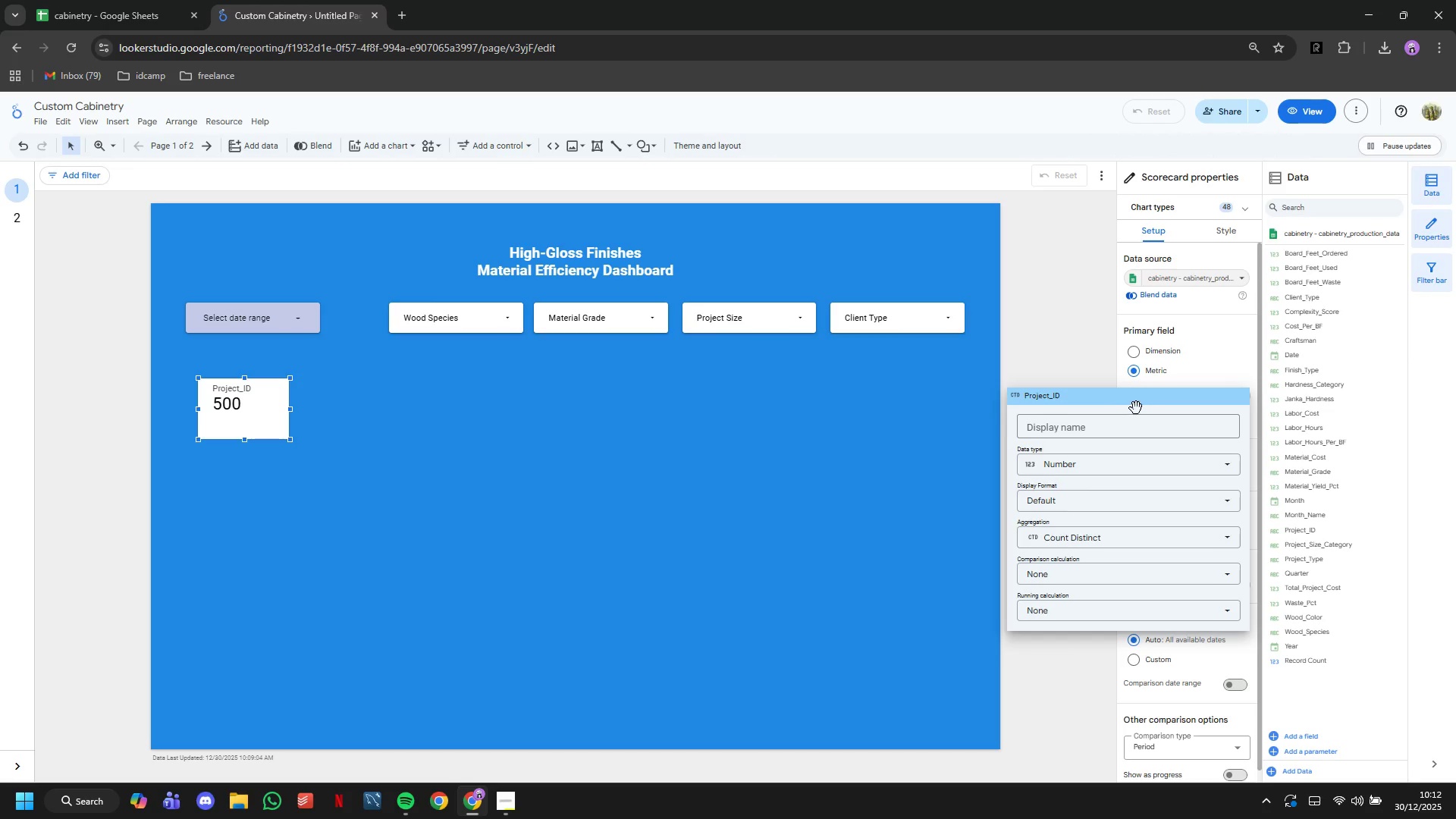 
left_click([1138, 431])
 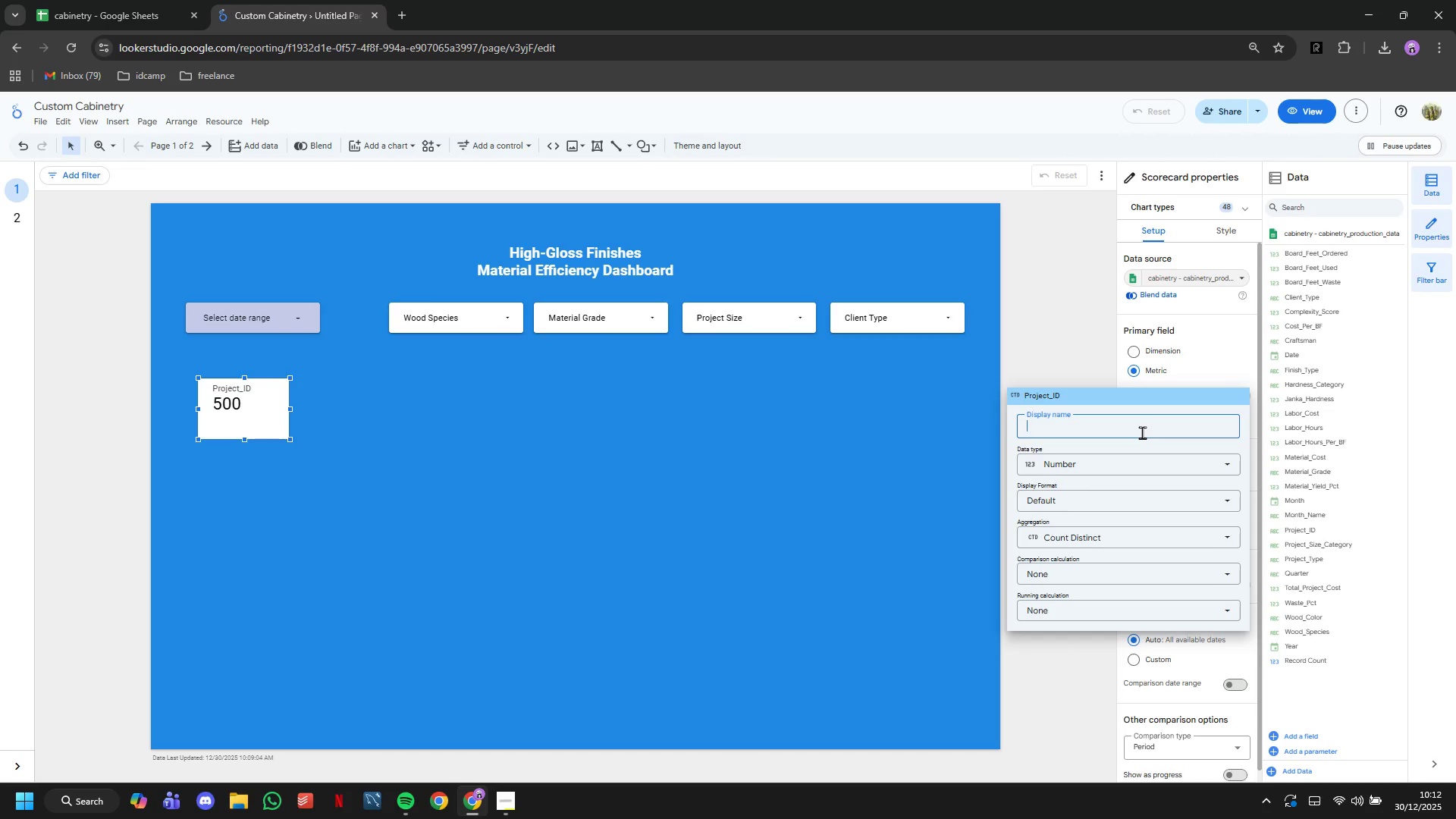 
type(Total Projects)
 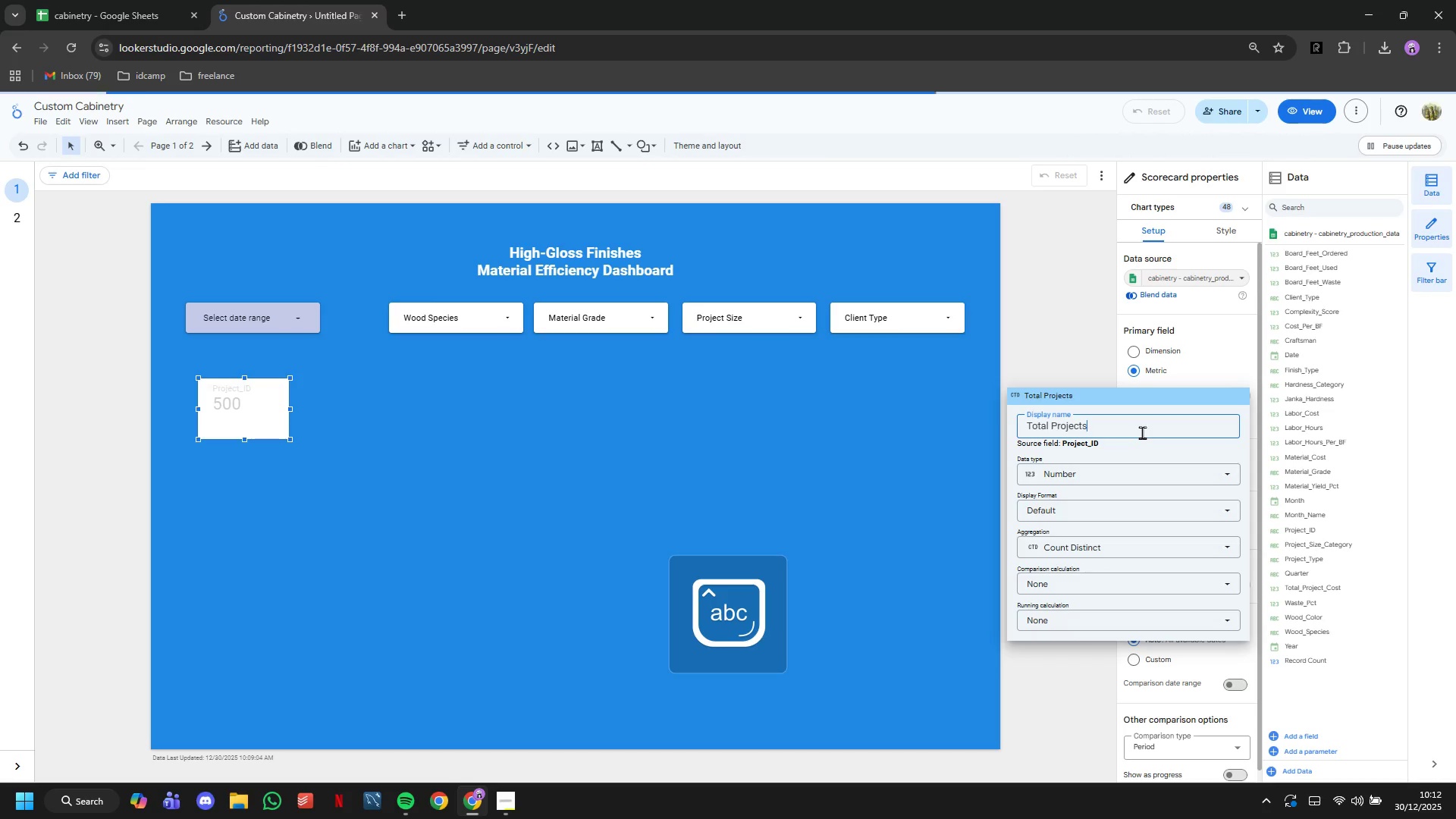 
key(Enter)
 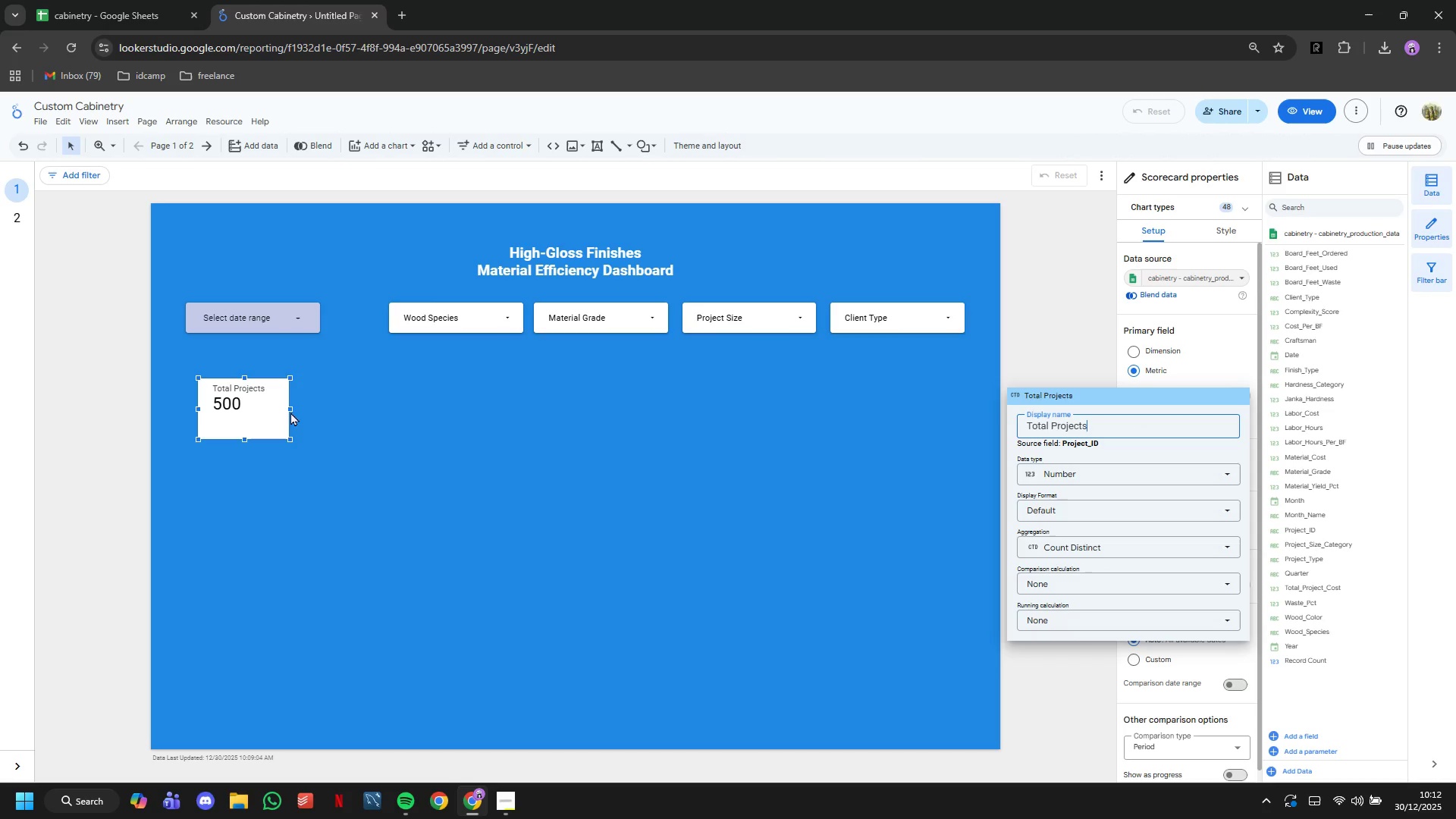 
left_click([299, 407])
 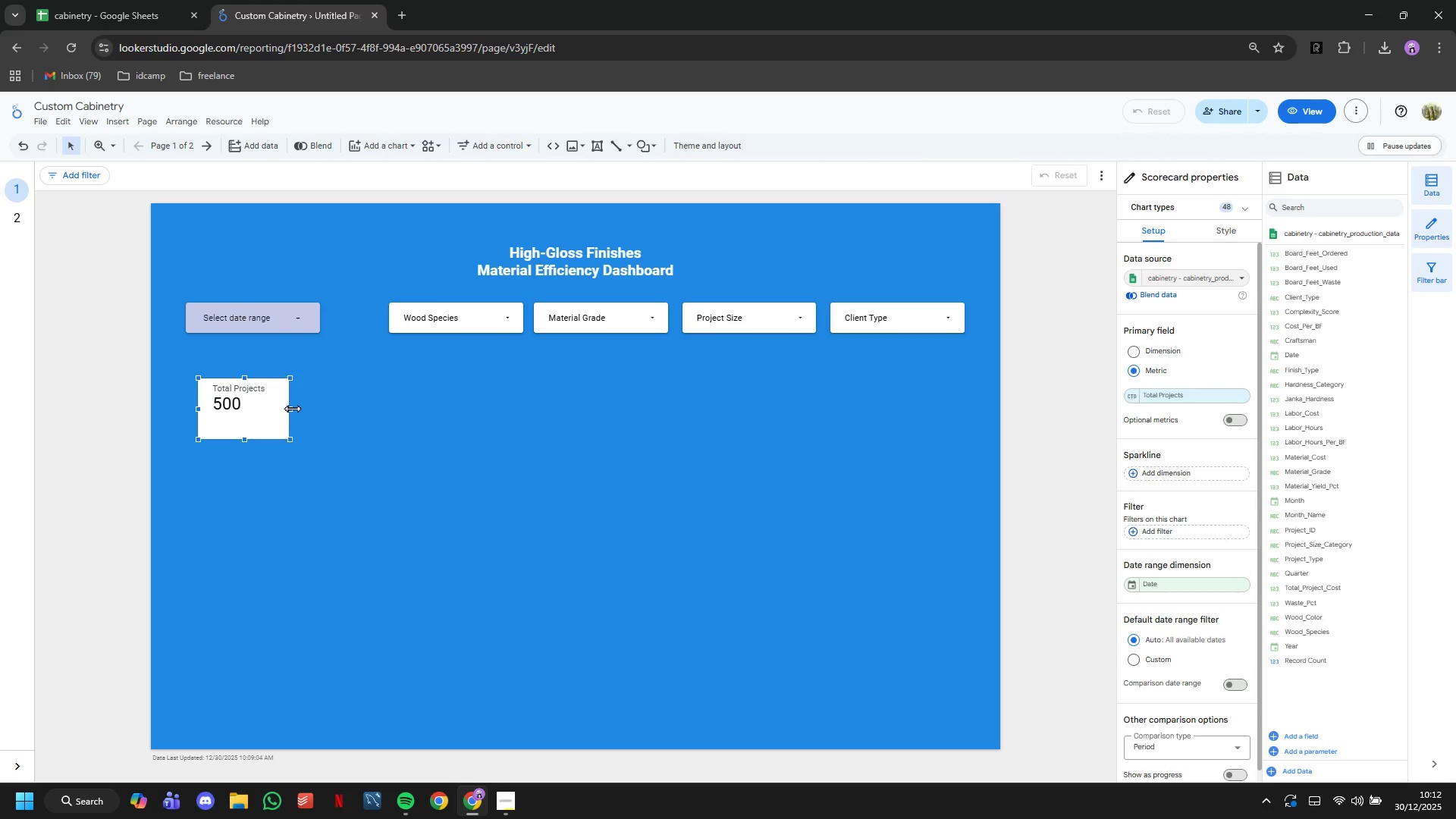 
left_click_drag(start_coordinate=[292, 408], to_coordinate=[329, 409])
 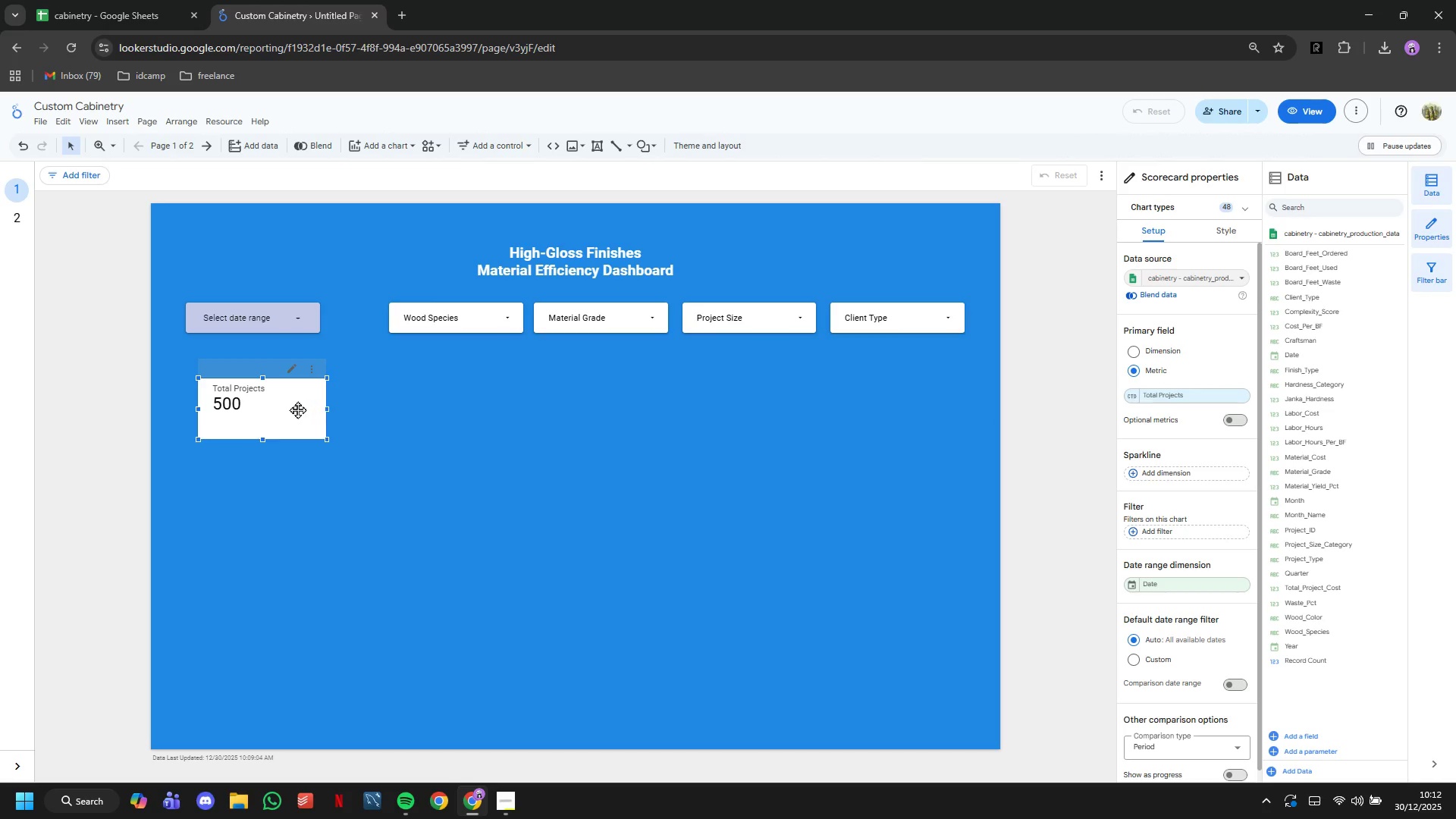 
left_click_drag(start_coordinate=[297, 410], to_coordinate=[287, 401])
 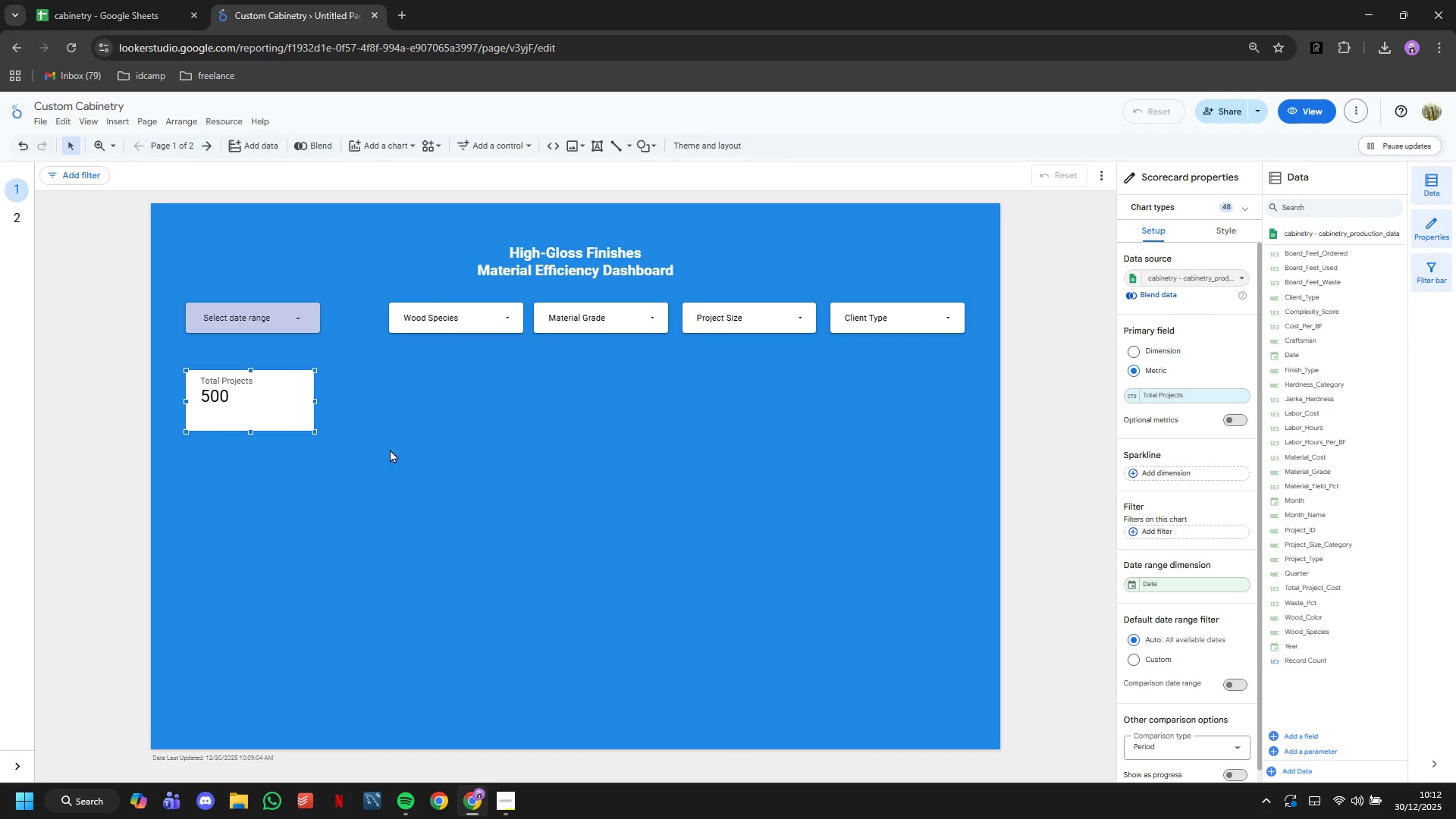 
left_click([393, 449])
 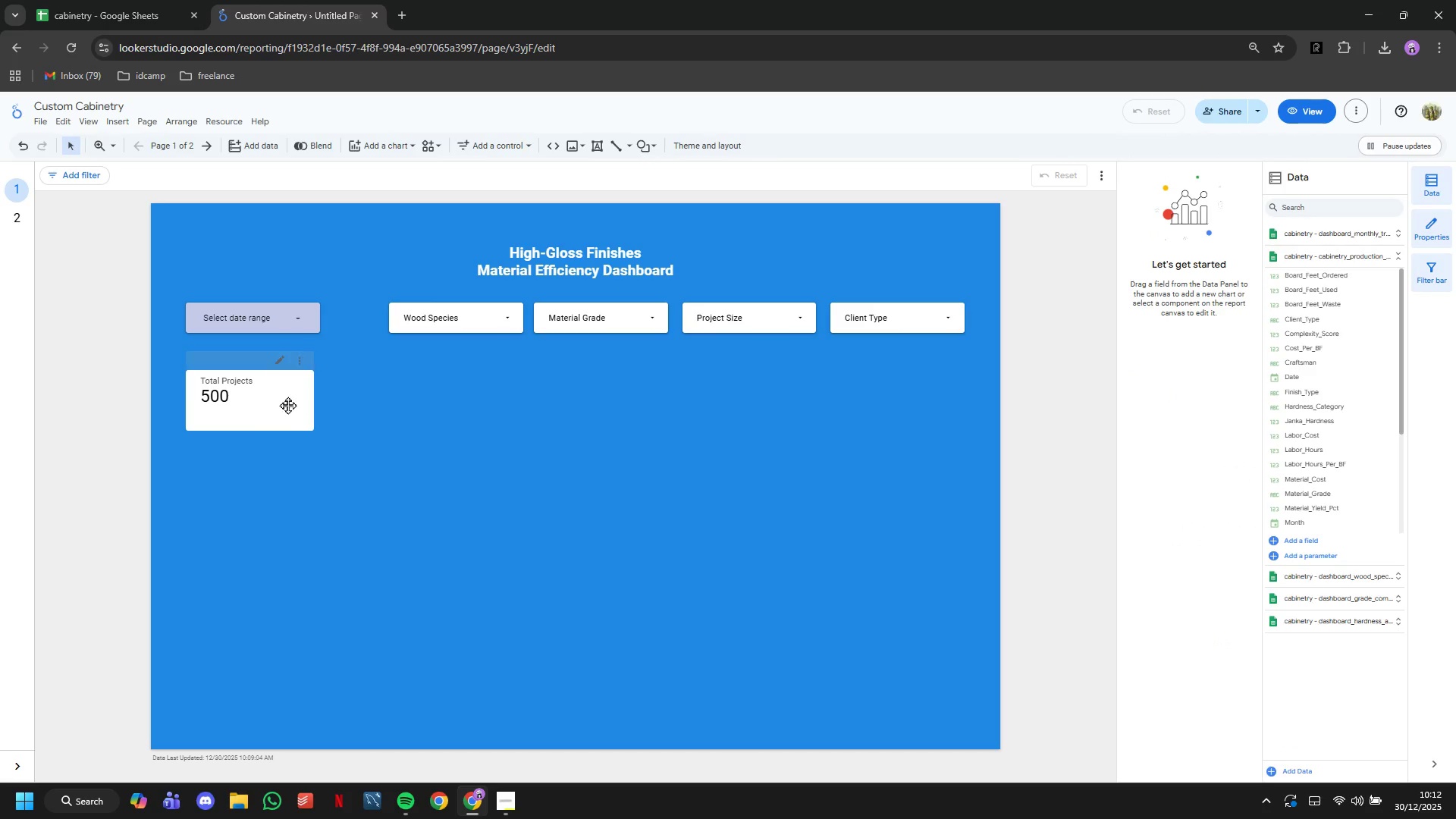 
left_click([294, 408])
 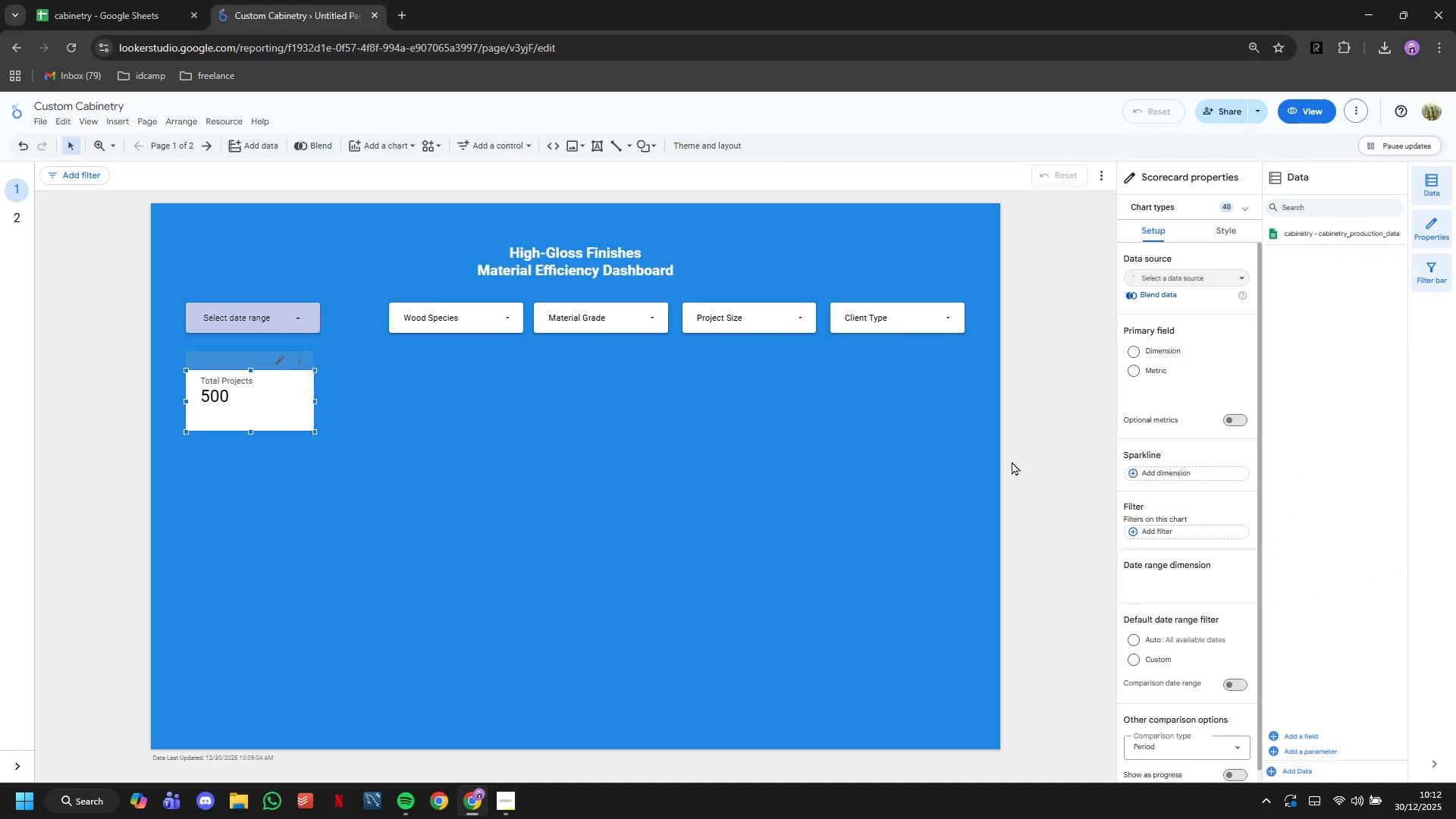 
scroll: coordinate [1191, 403], scroll_direction: down, amount: 10.0
 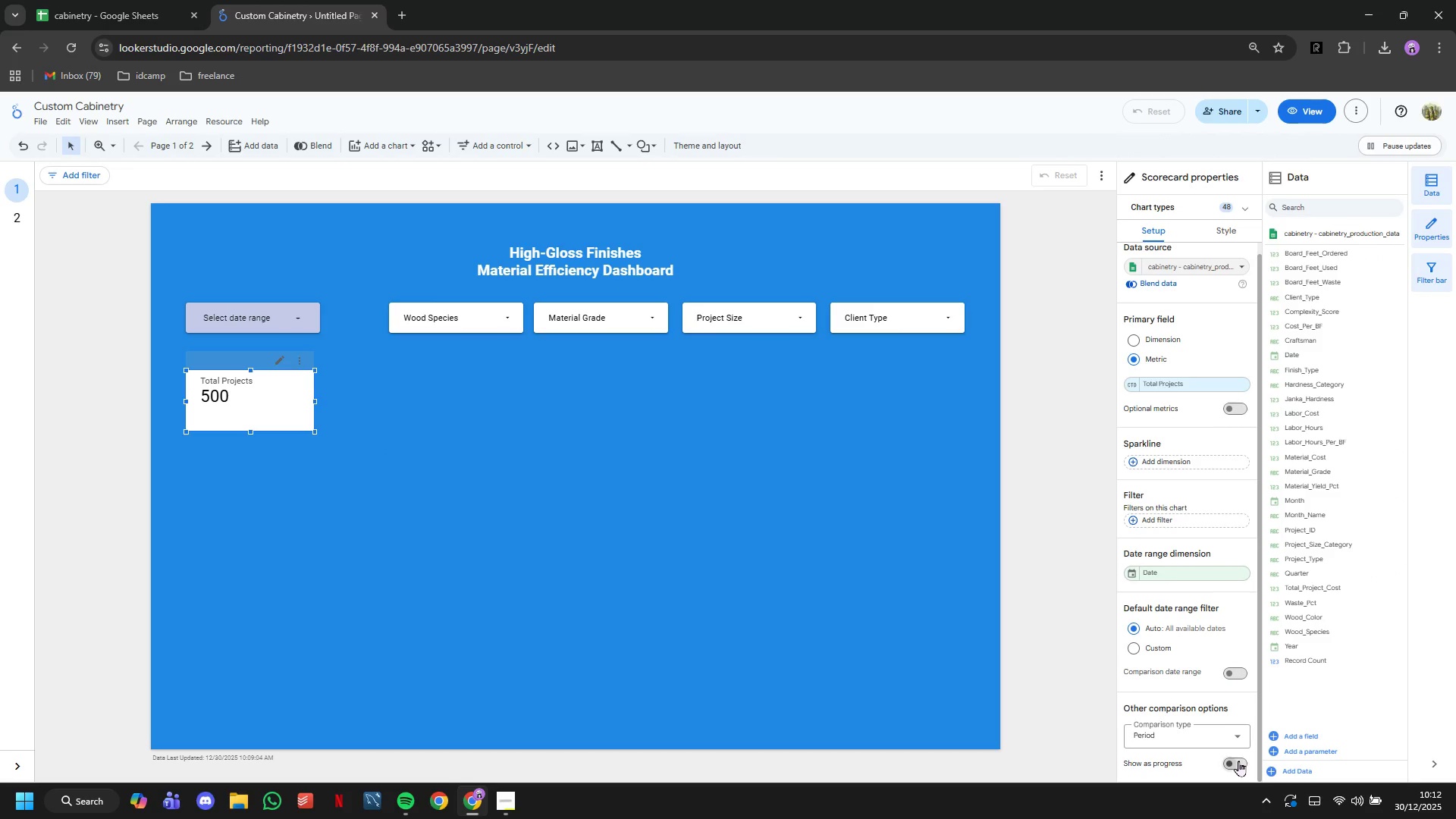 
left_click([1238, 761])
 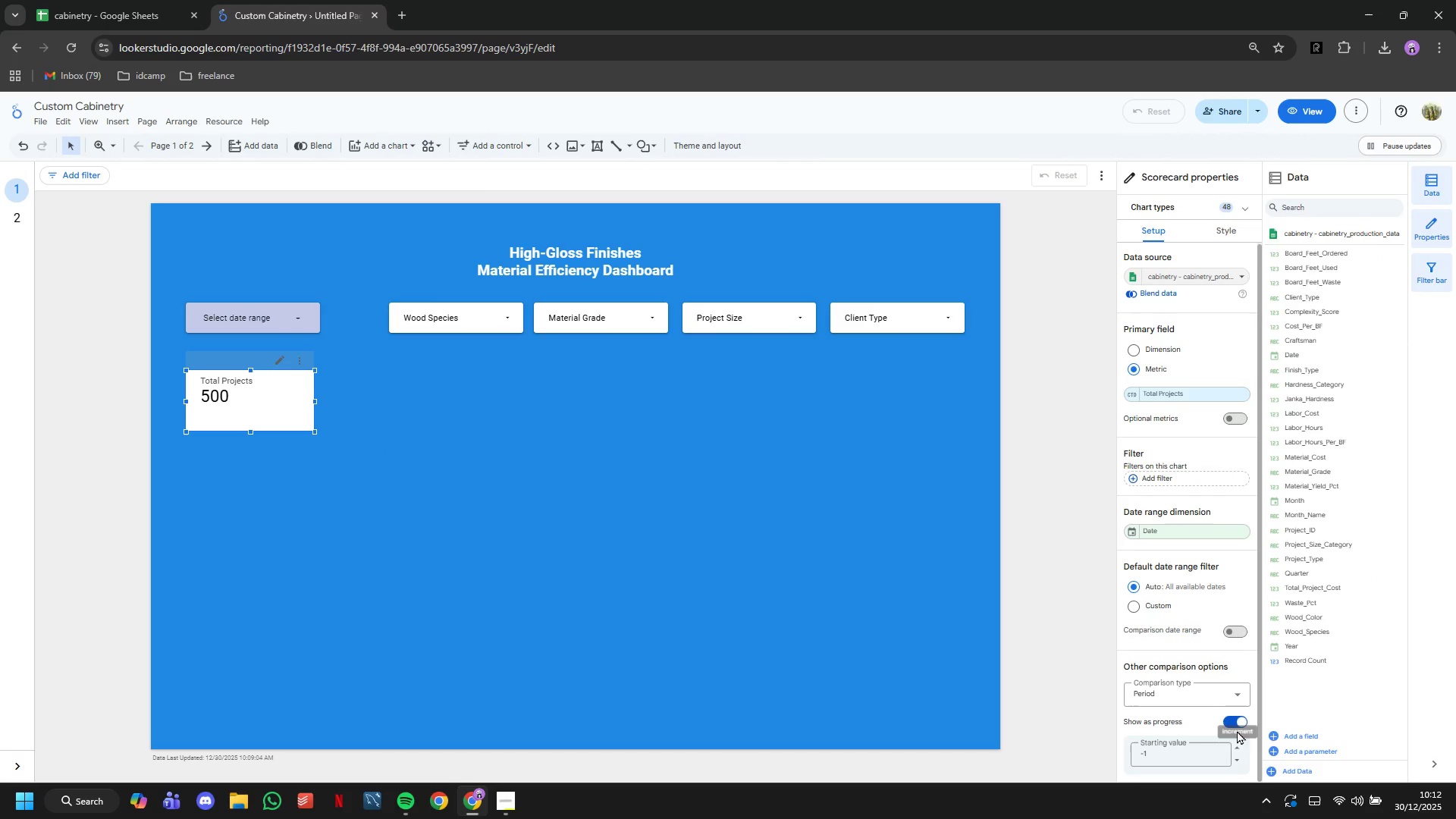 
left_click([1237, 722])
 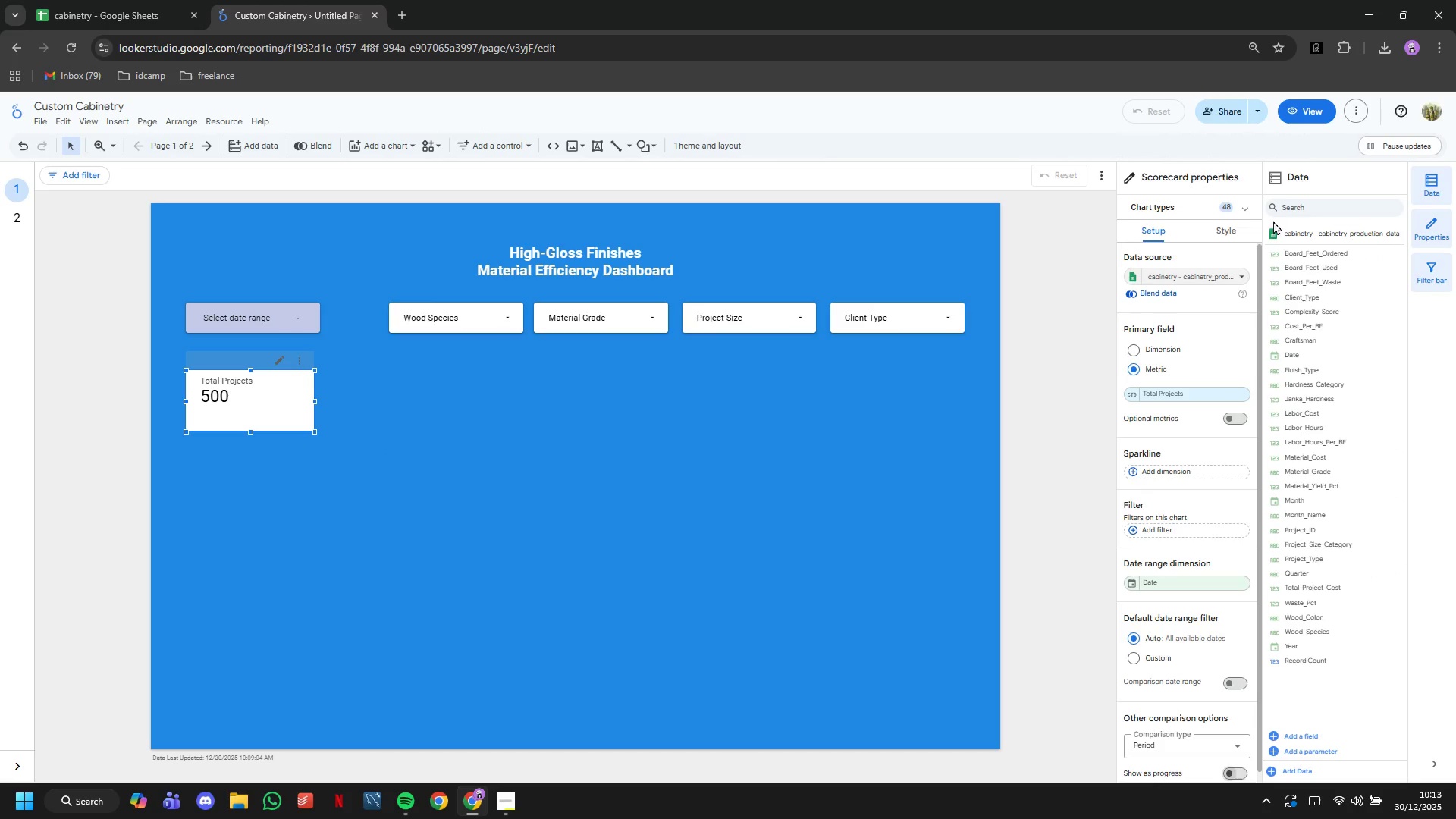 
left_click([1212, 237])
 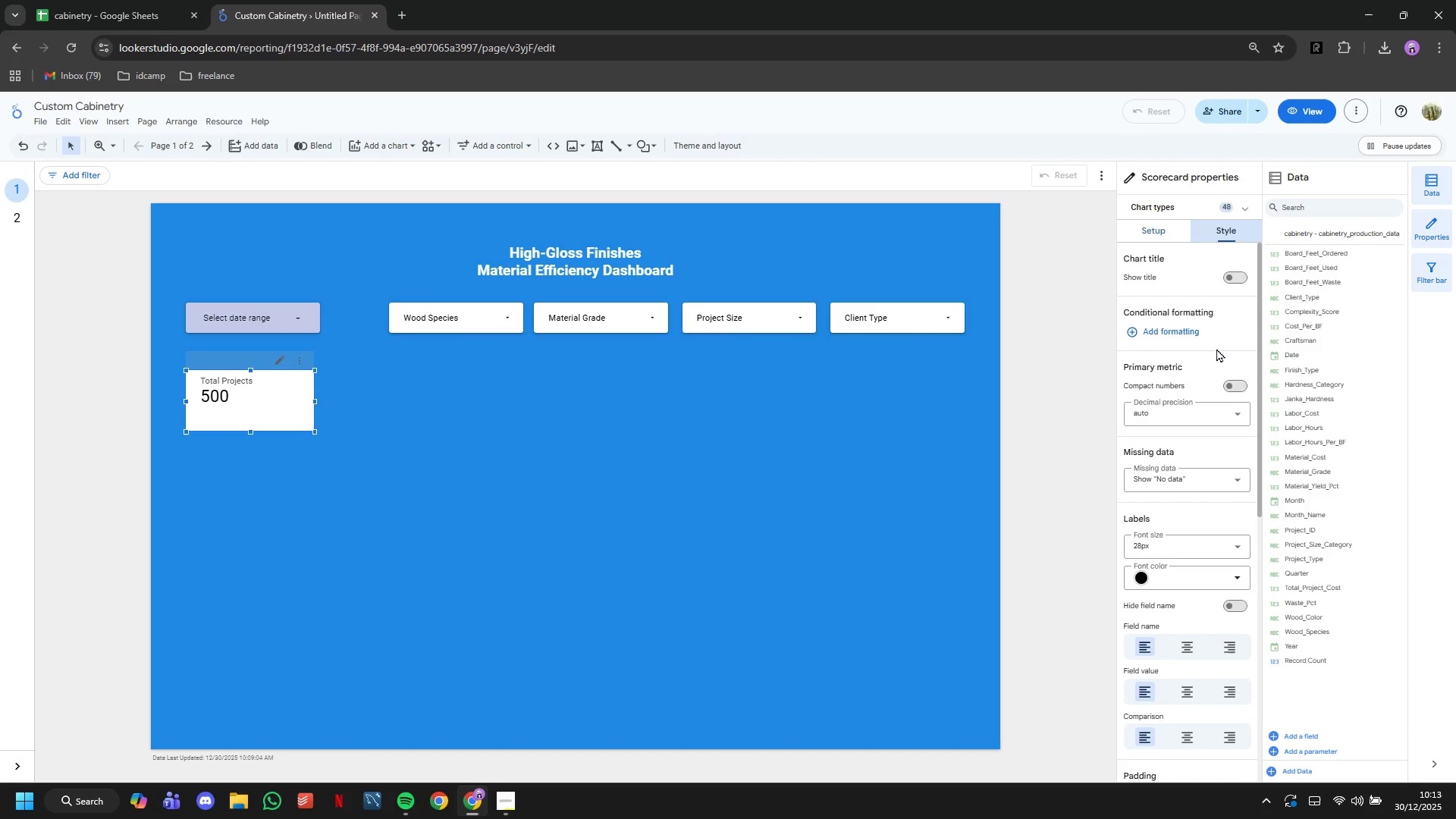 
scroll: coordinate [1214, 363], scroll_direction: down, amount: 13.0
 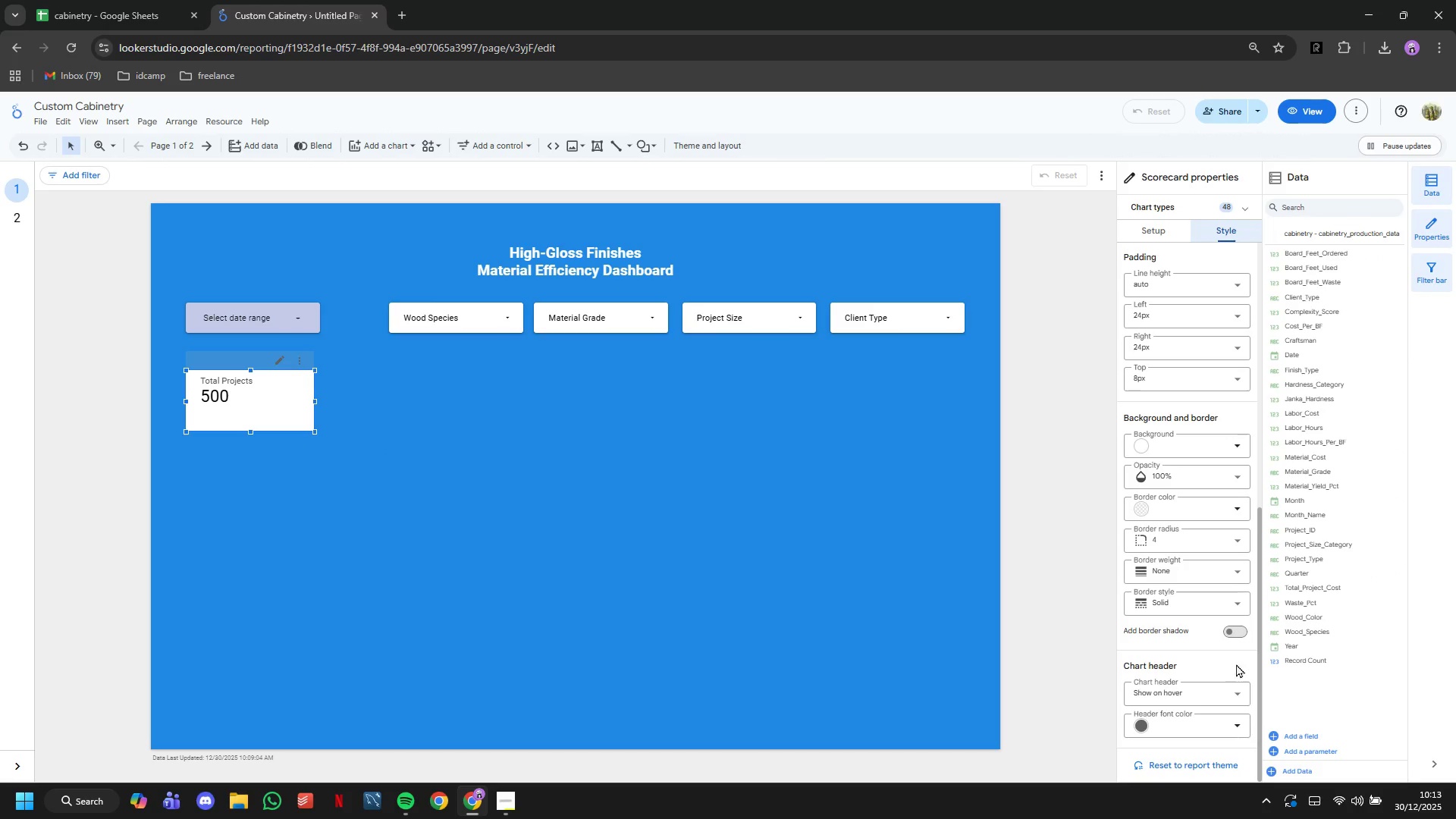 
left_click([1225, 627])
 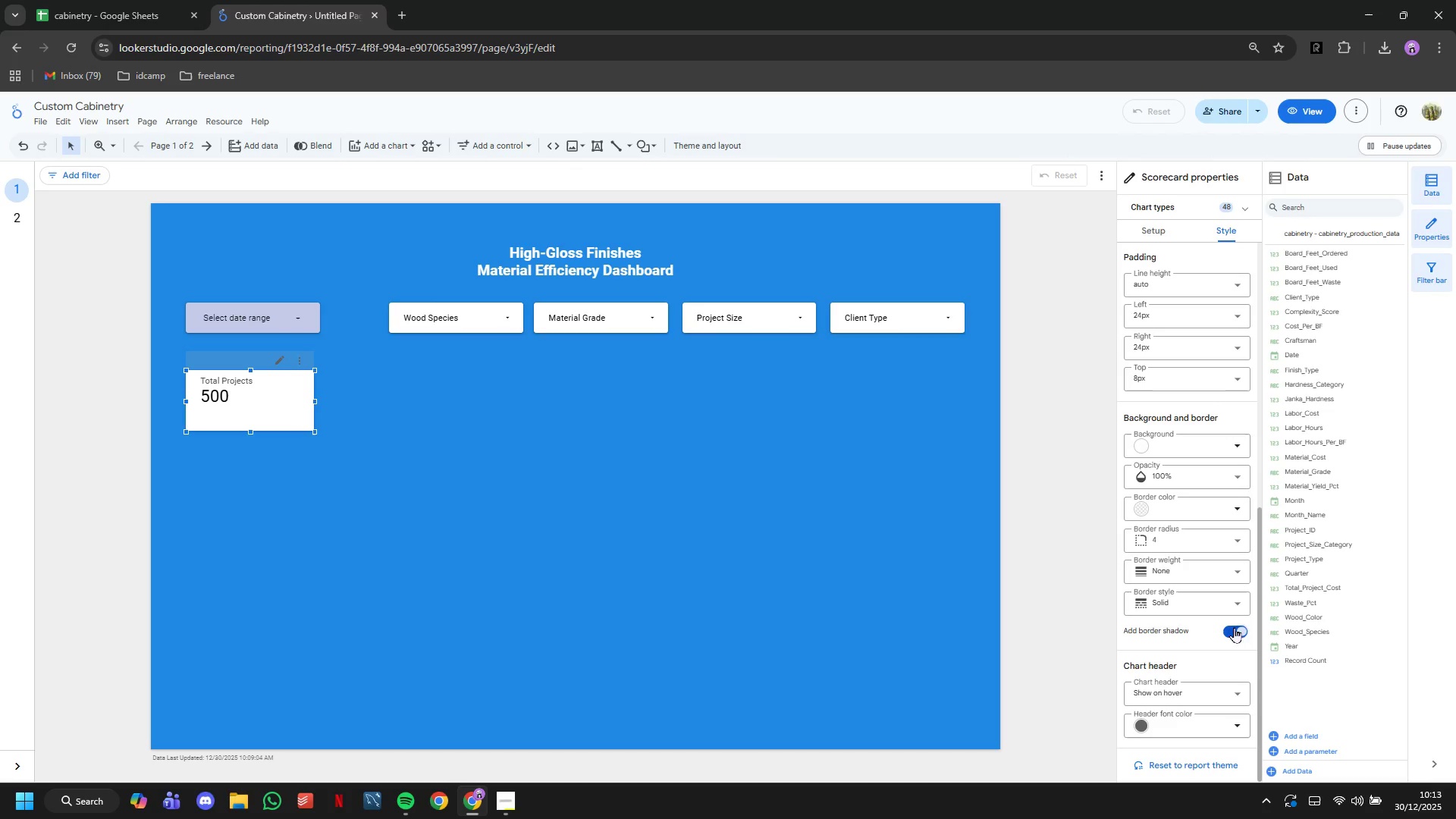 
wait(11.72)
 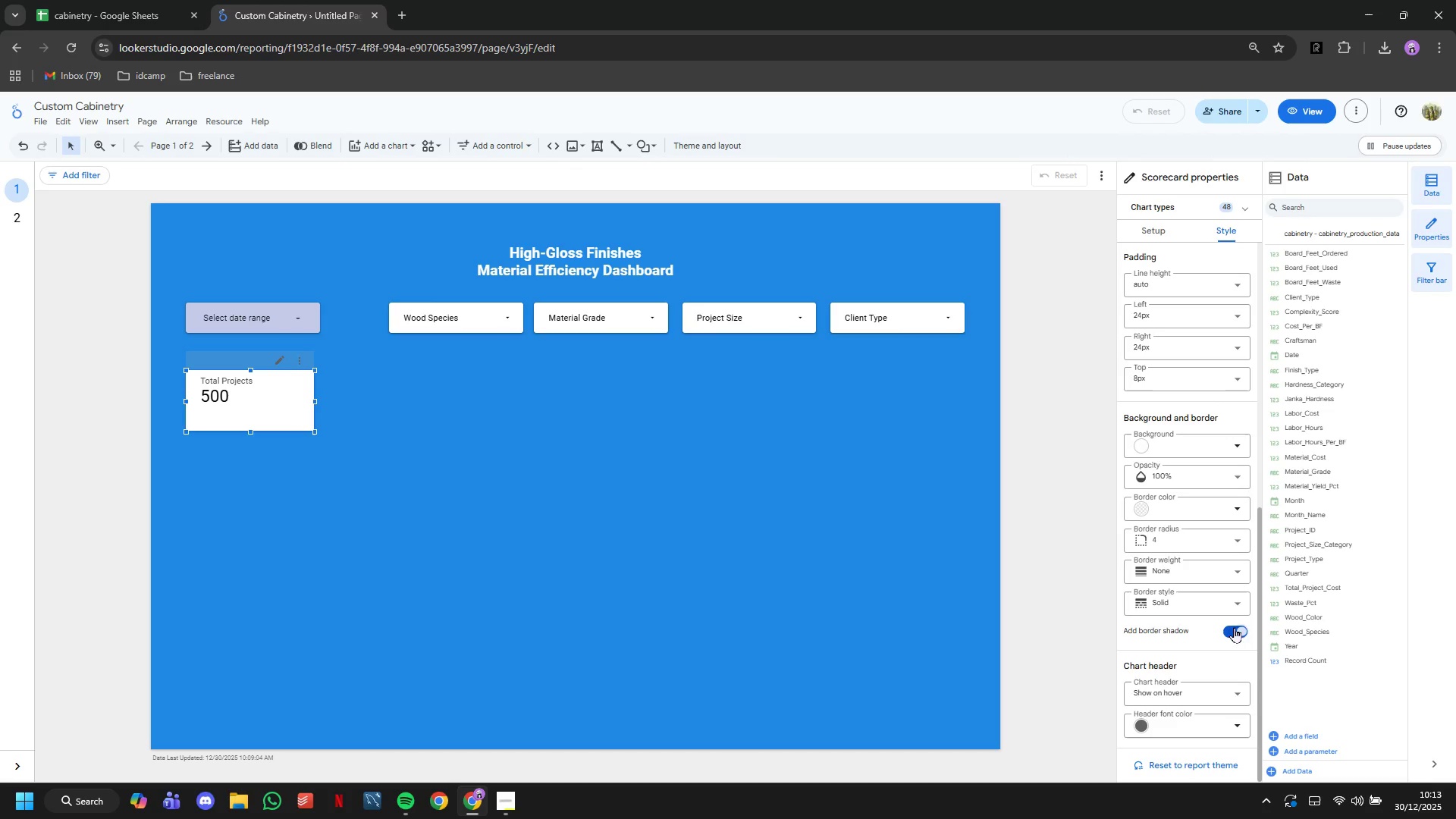 
scroll: coordinate [1240, 589], scroll_direction: up, amount: 2.0
 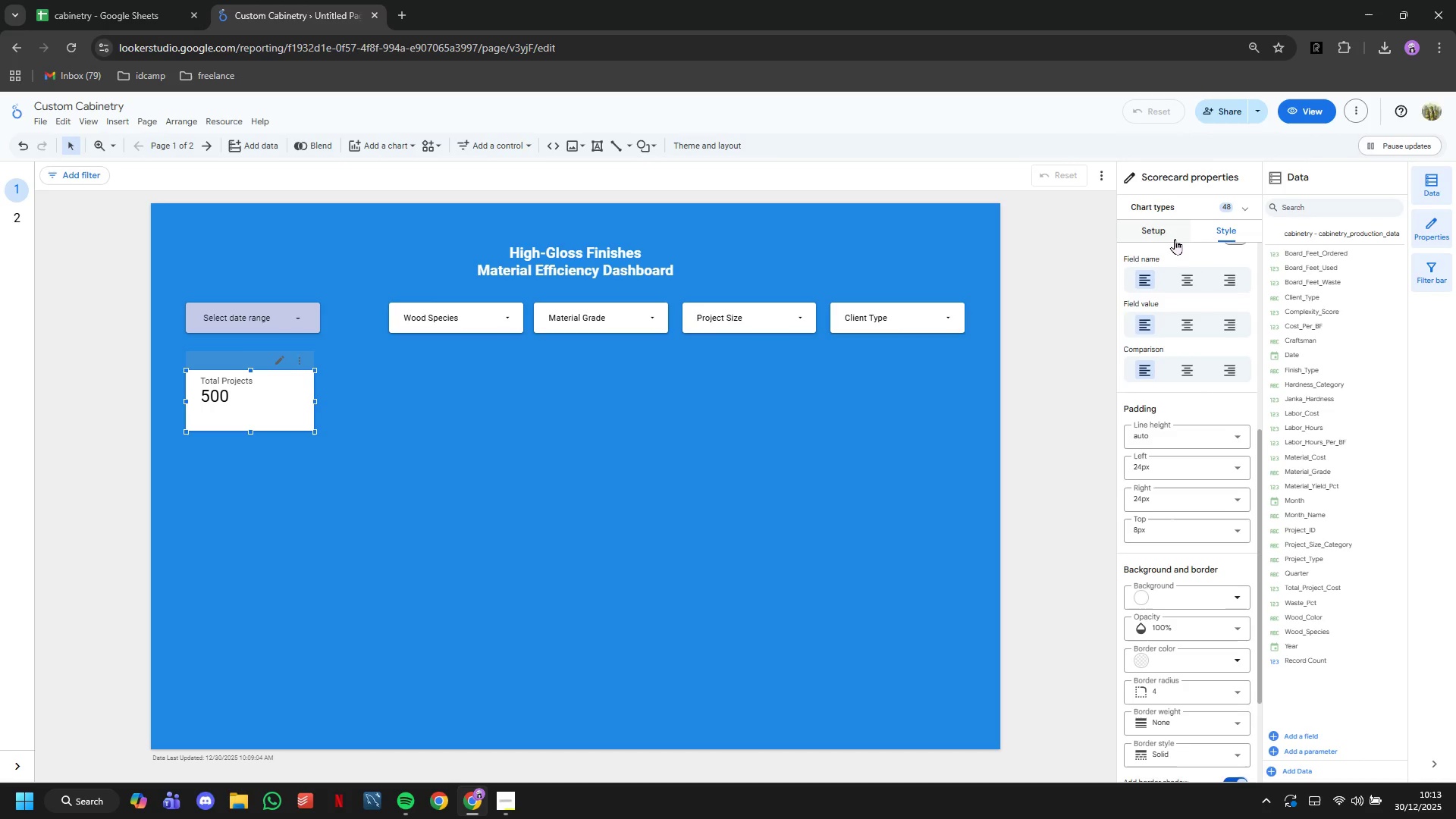 
left_click([1172, 238])
 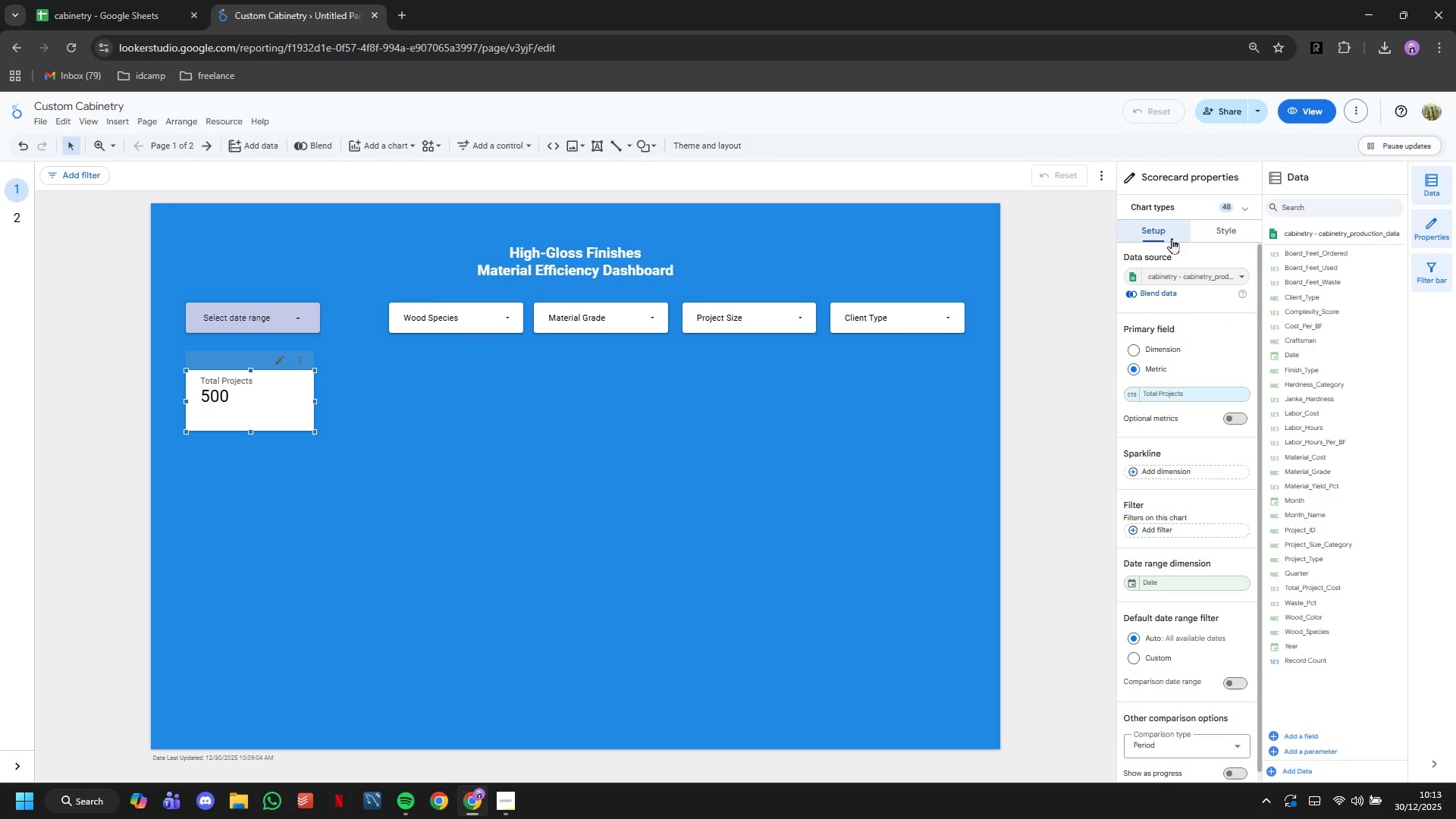 
wait(5.28)
 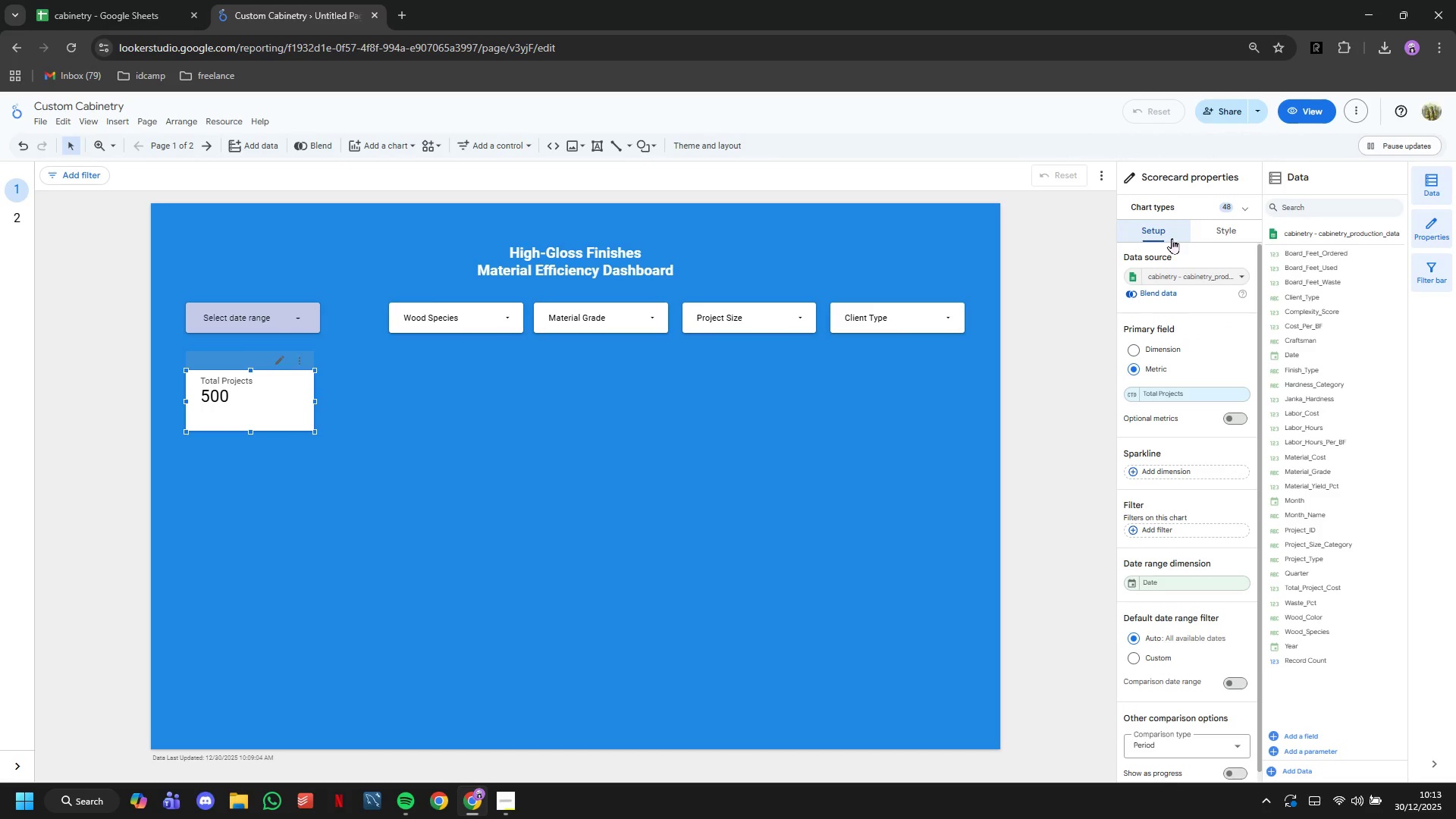 
left_click([732, 450])
 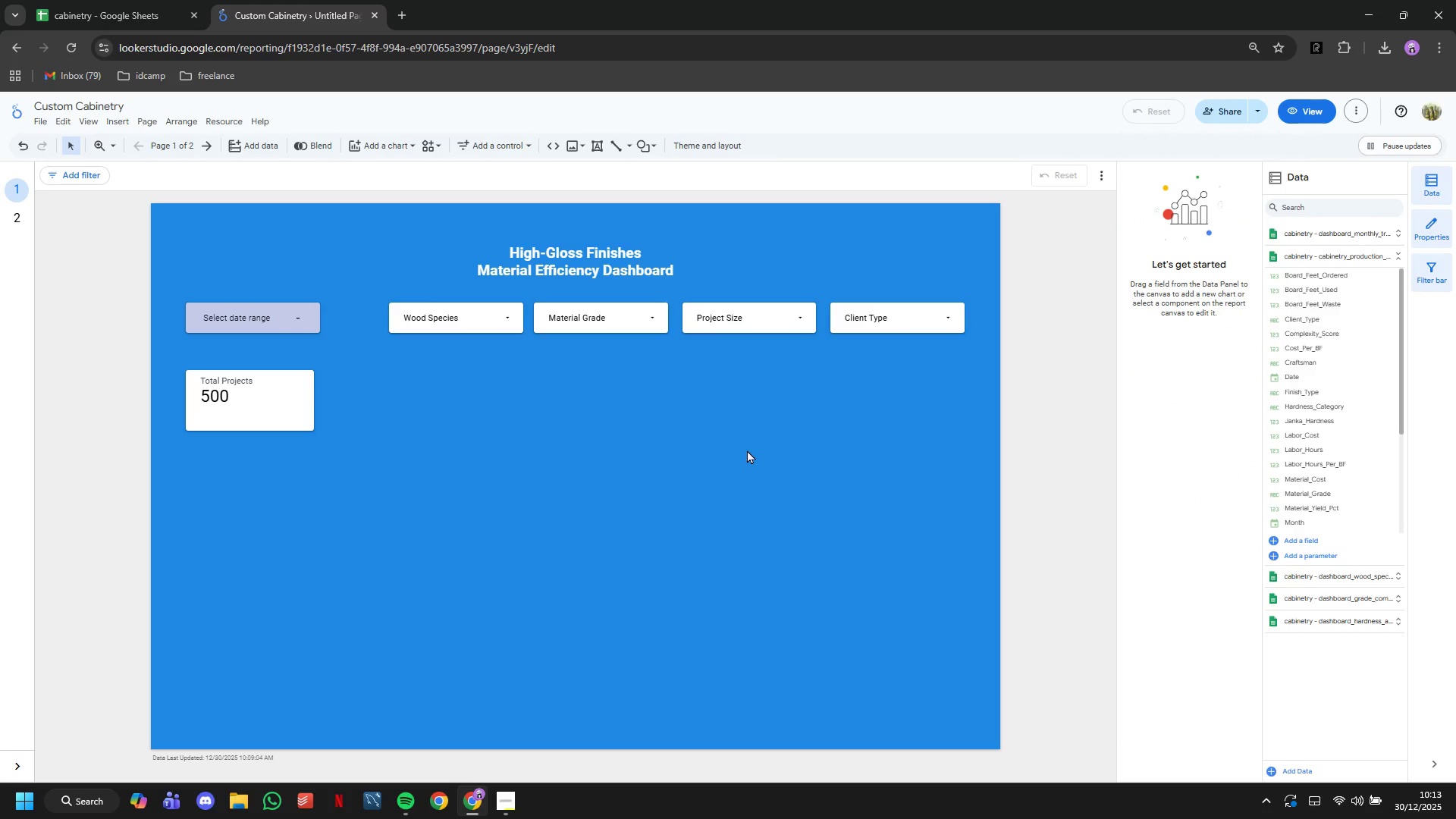 
wait(13.39)
 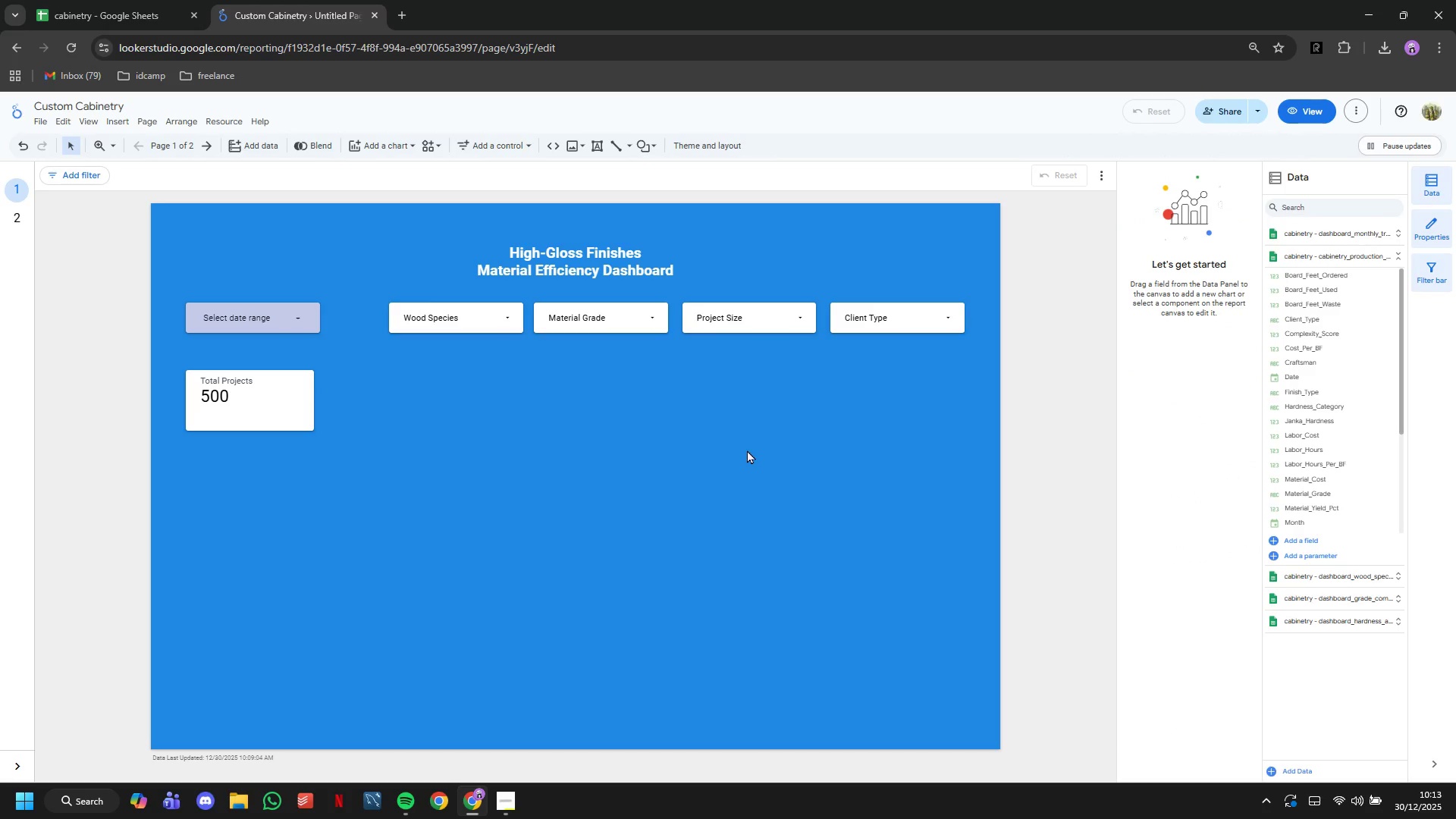 
left_click([348, 140])
 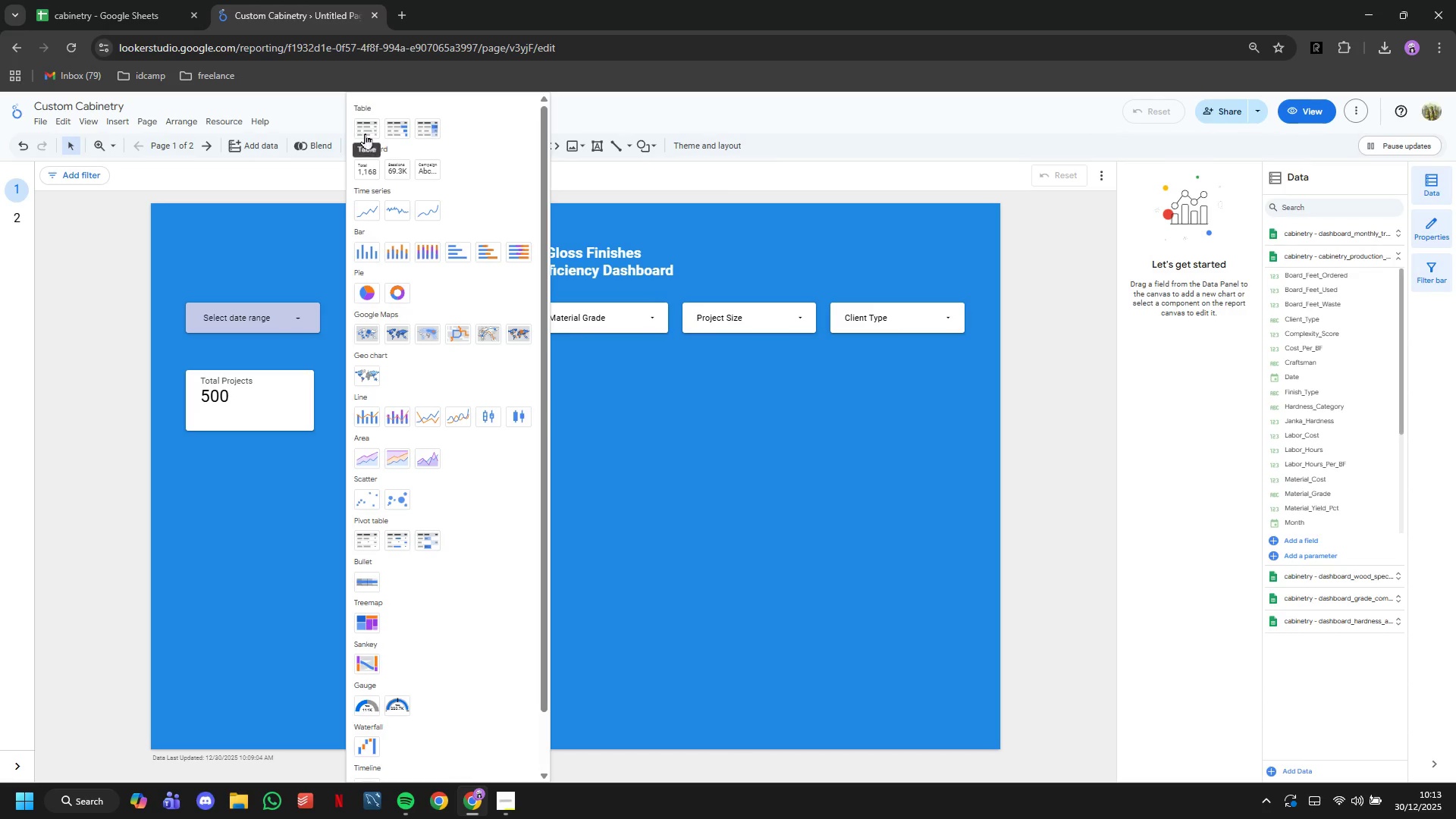 
left_click([375, 168])
 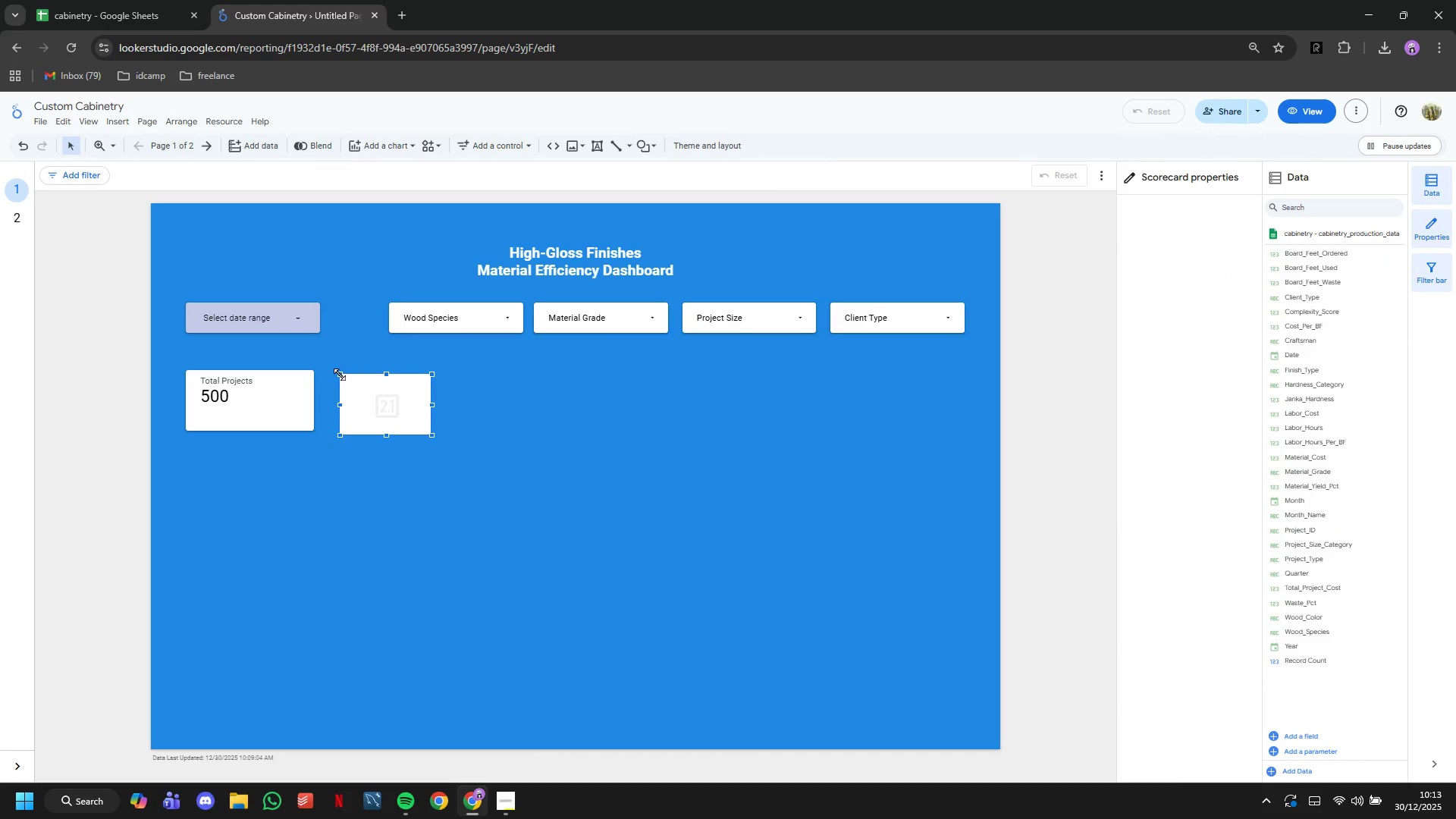 
left_click_drag(start_coordinate=[386, 410], to_coordinate=[379, 404])
 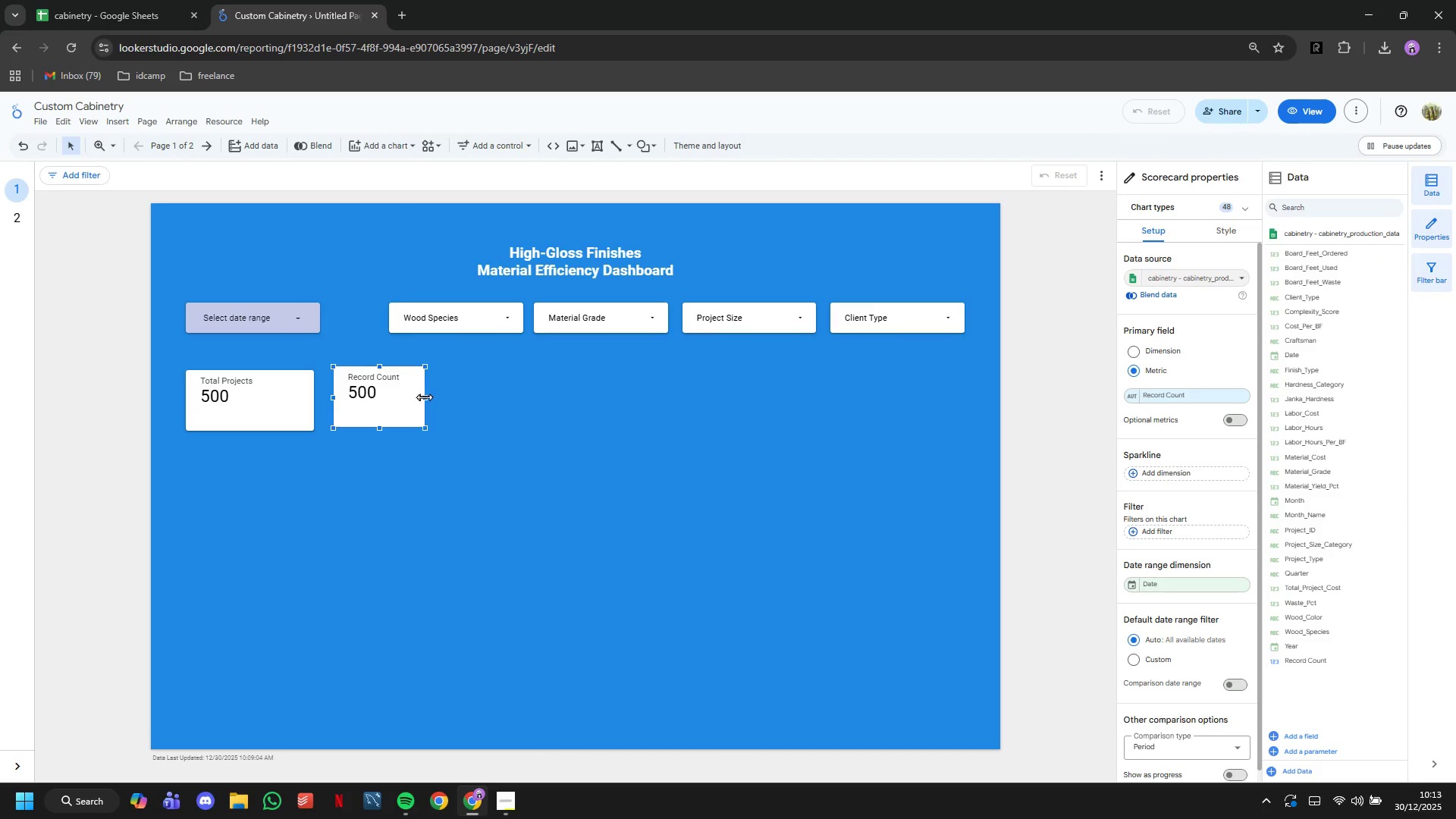 
left_click_drag(start_coordinate=[424, 397], to_coordinate=[488, 397])
 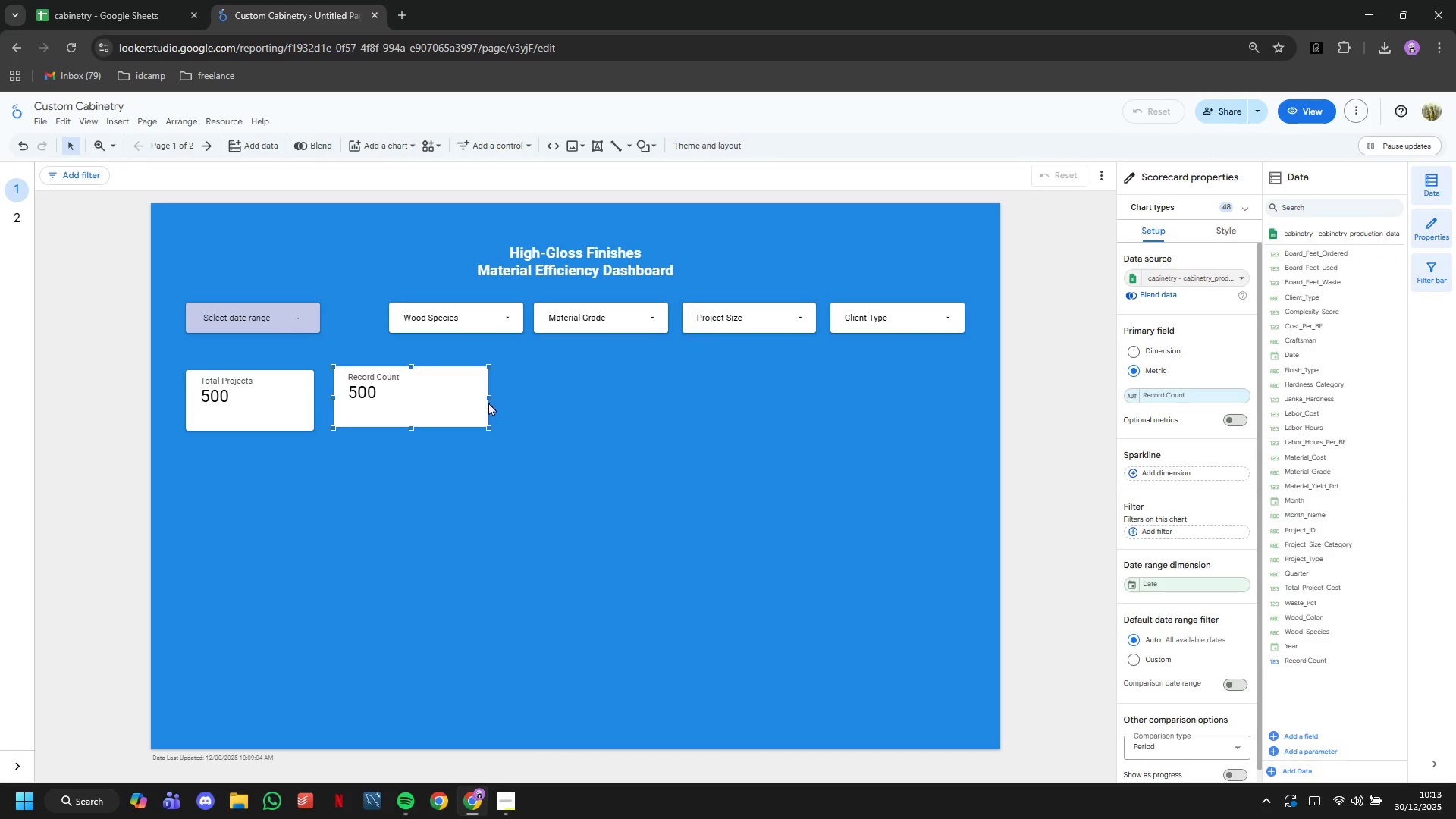 
left_click_drag(start_coordinate=[488, 397], to_coordinate=[463, 397])
 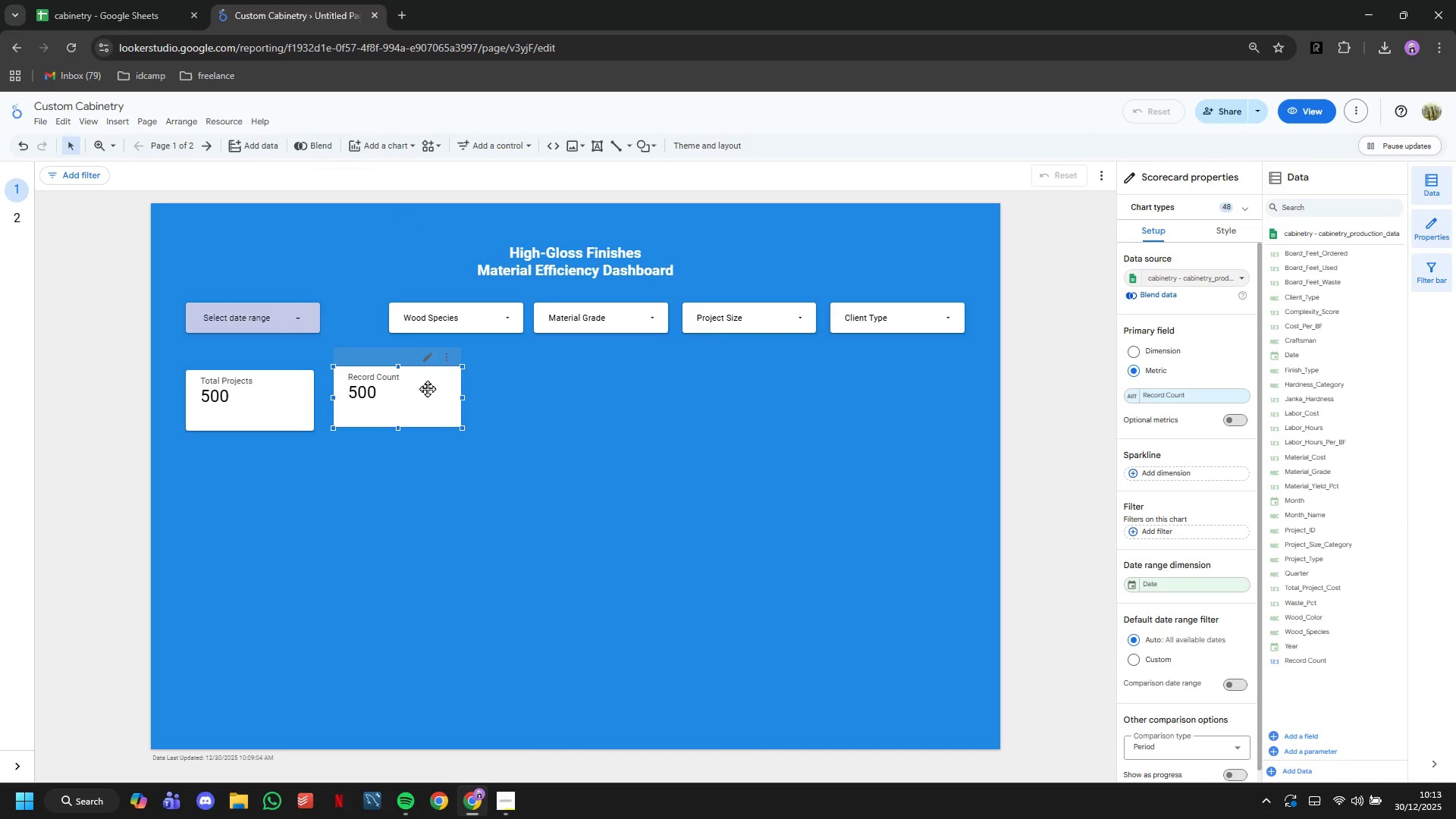 
left_click_drag(start_coordinate=[427, 388], to_coordinate=[281, 463])
 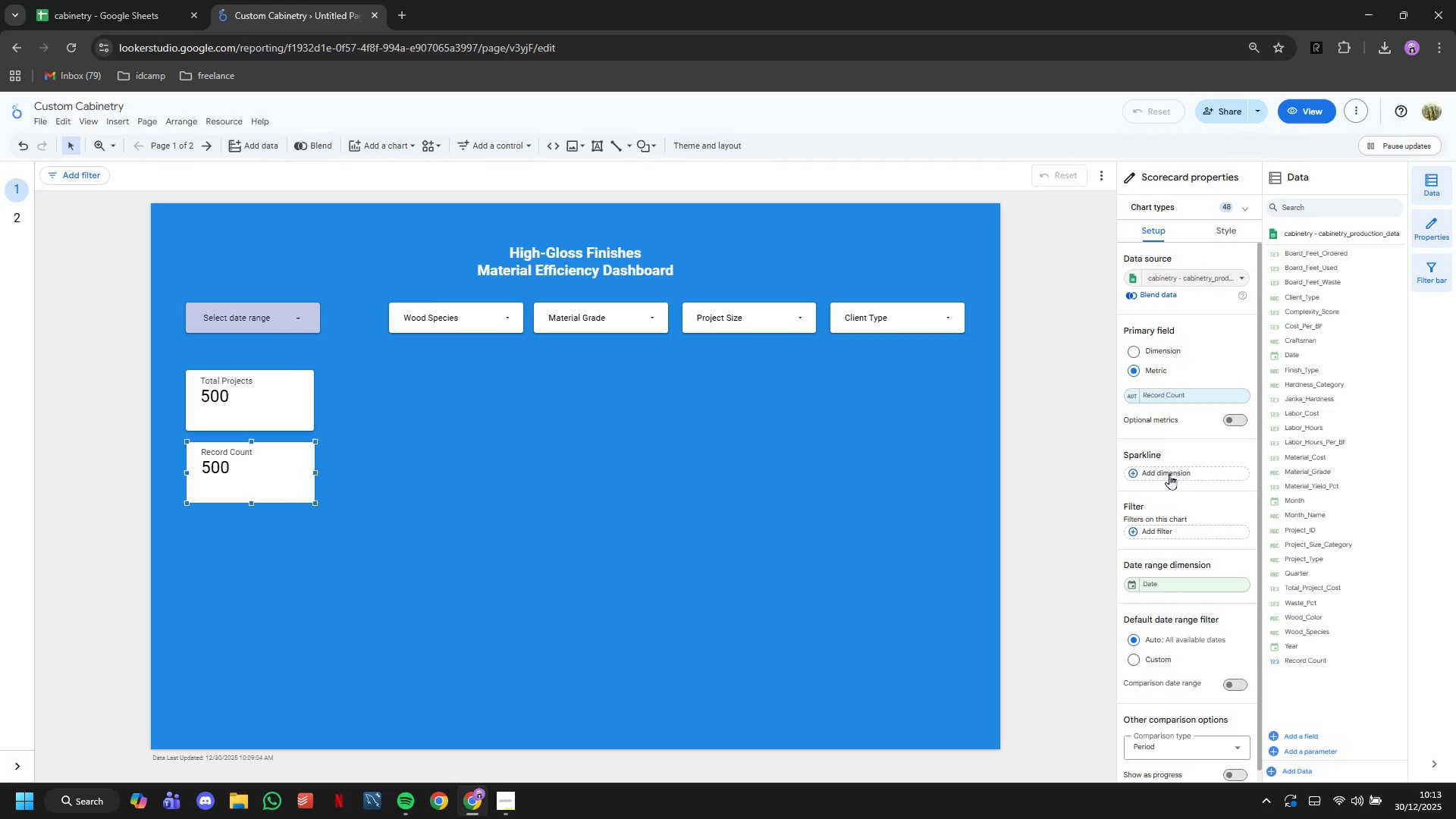 
left_click([1161, 393])
 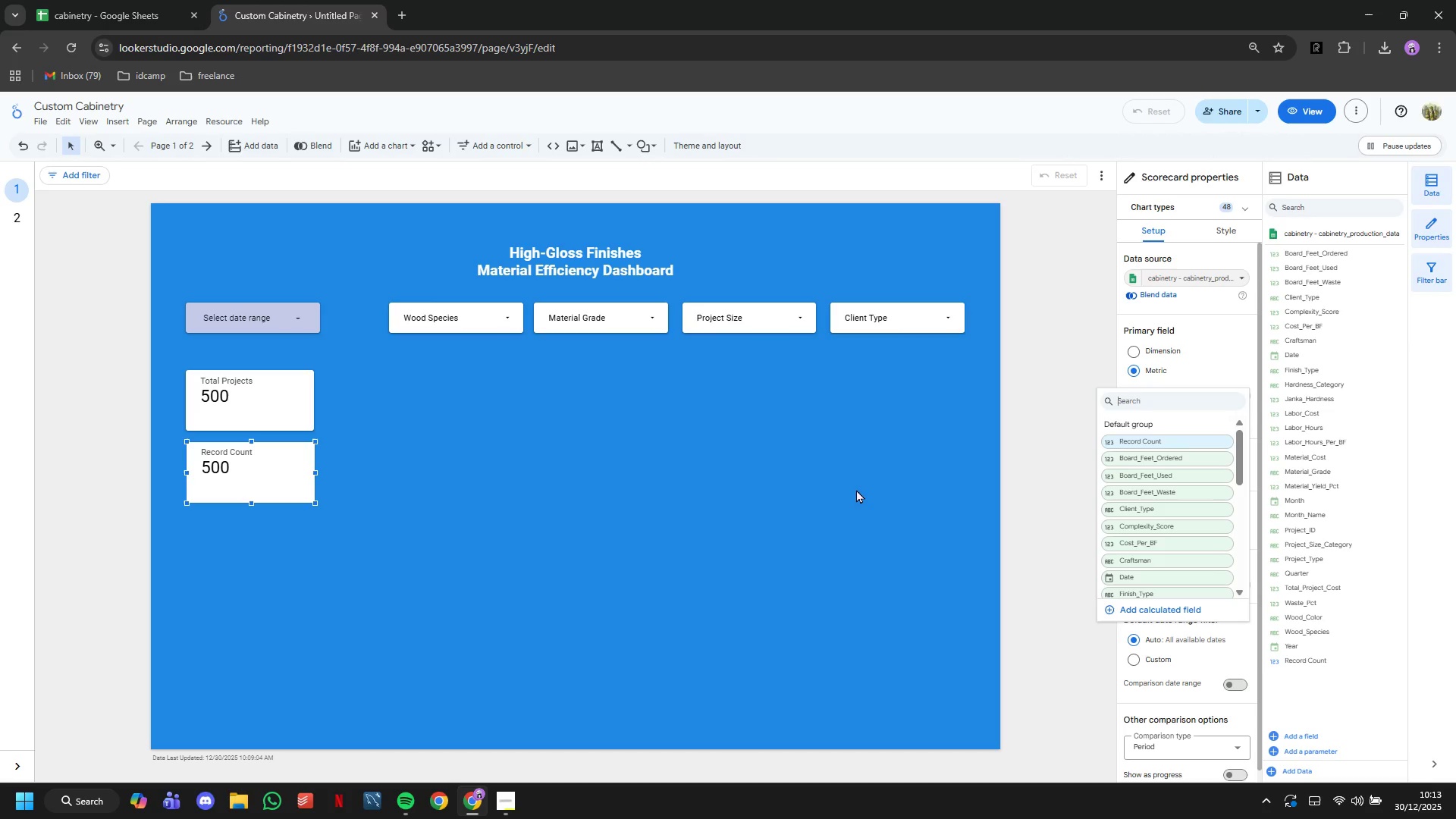 
wait(16.94)
 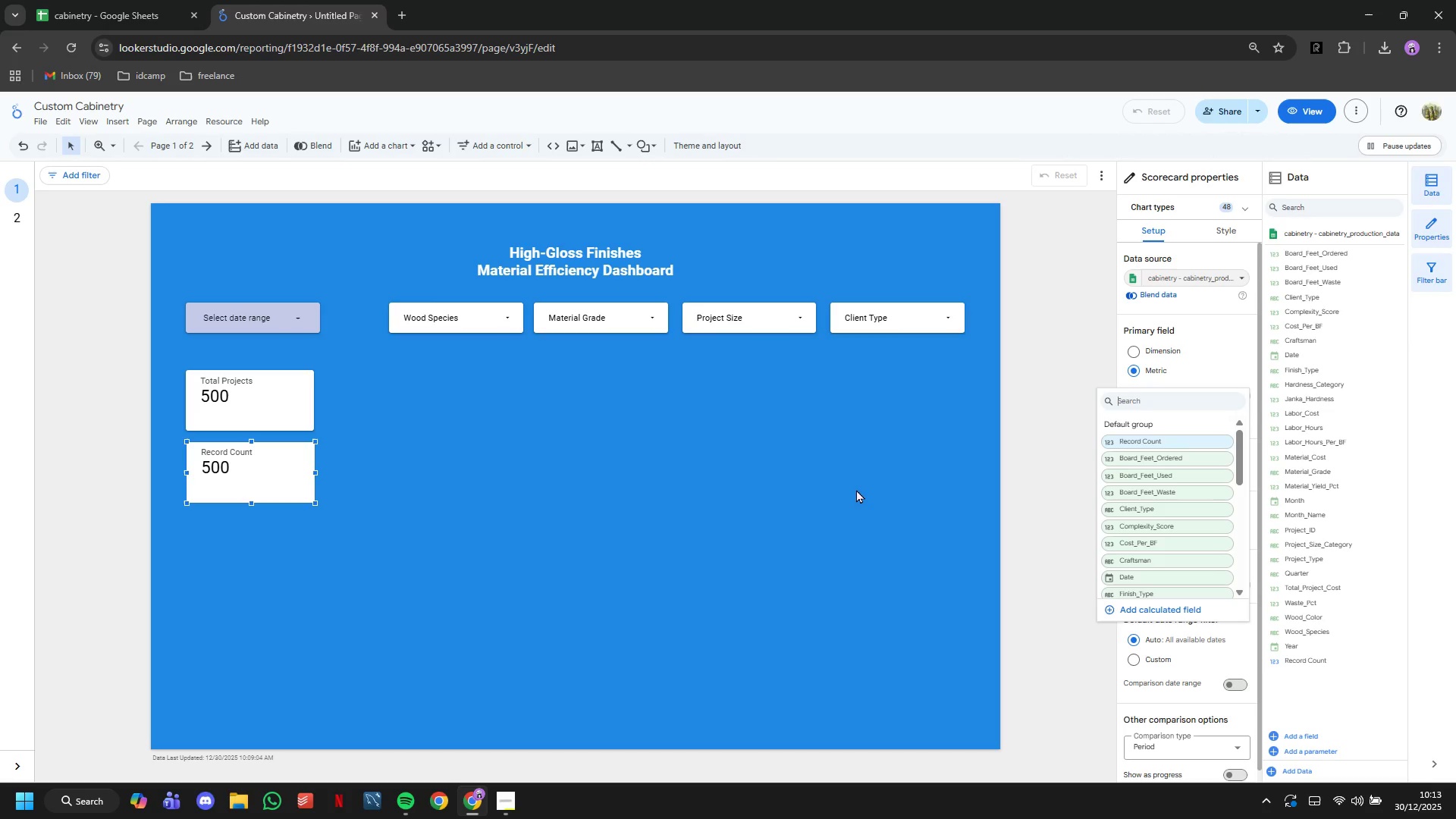 
left_click_drag(start_coordinate=[323, 419], to_coordinate=[313, 416])
 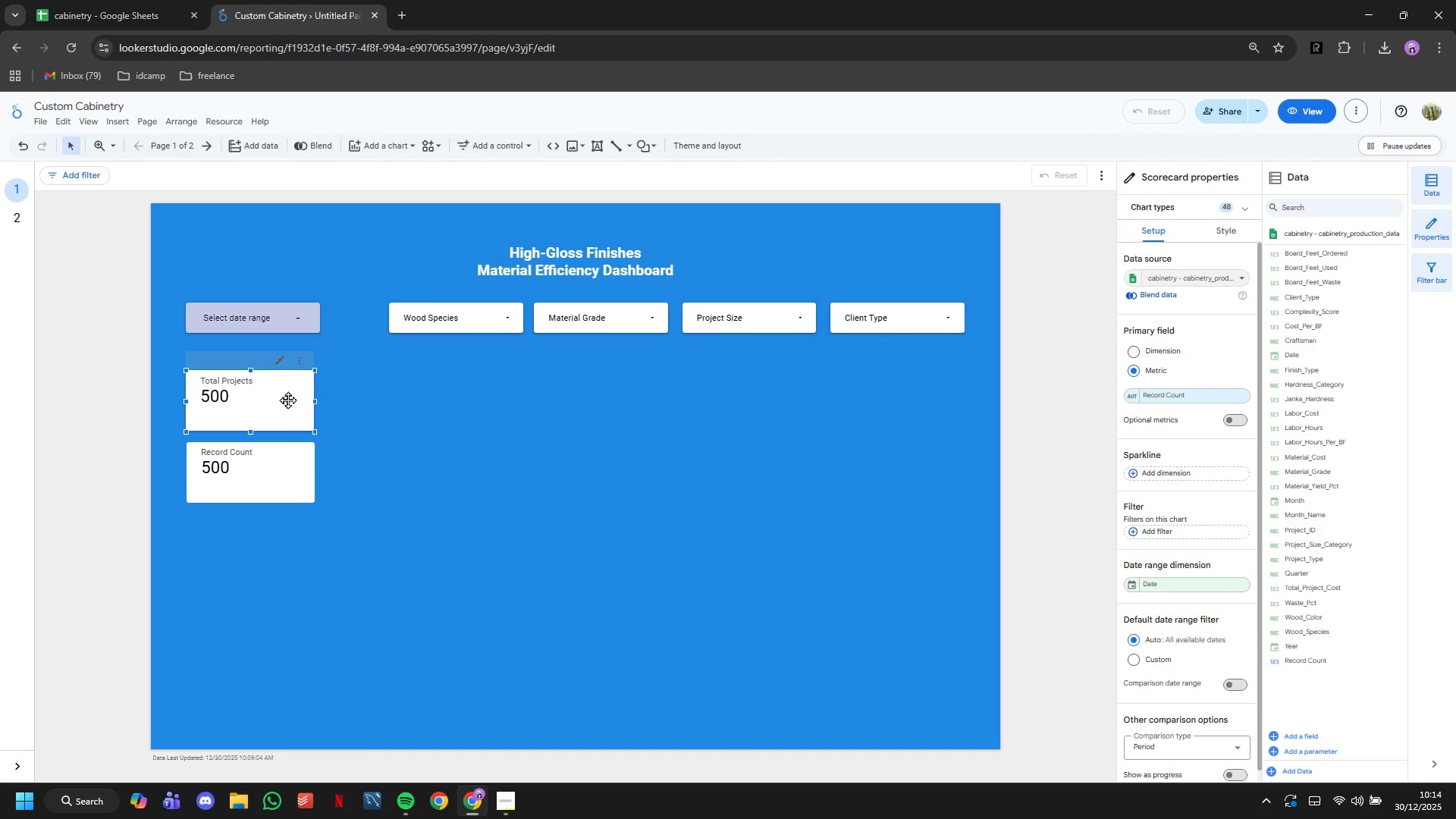 
double_click([287, 400])
 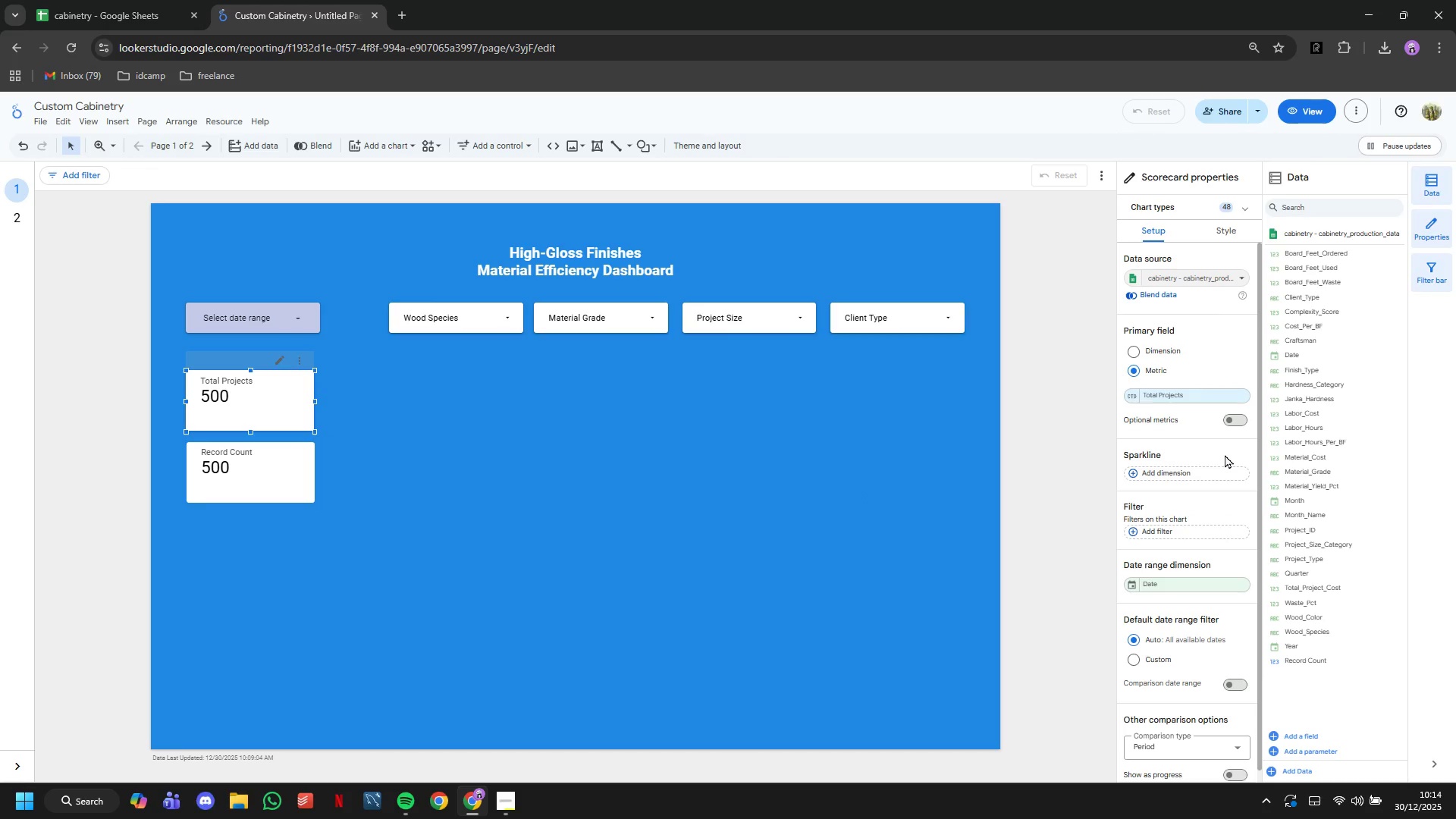 
scroll: coordinate [1225, 454], scroll_direction: down, amount: 3.0
 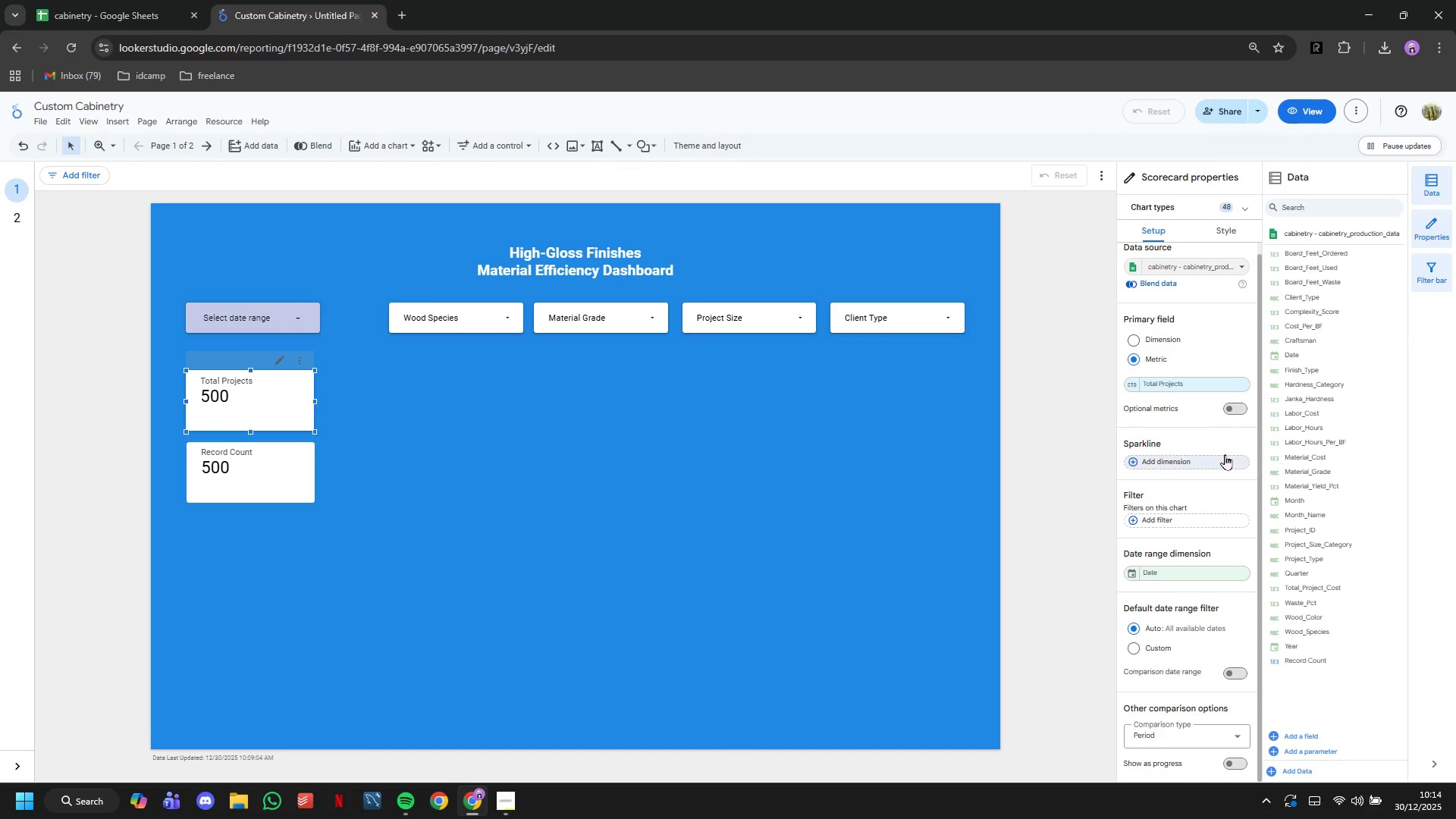 
scroll: coordinate [1225, 454], scroll_direction: up, amount: 2.0
 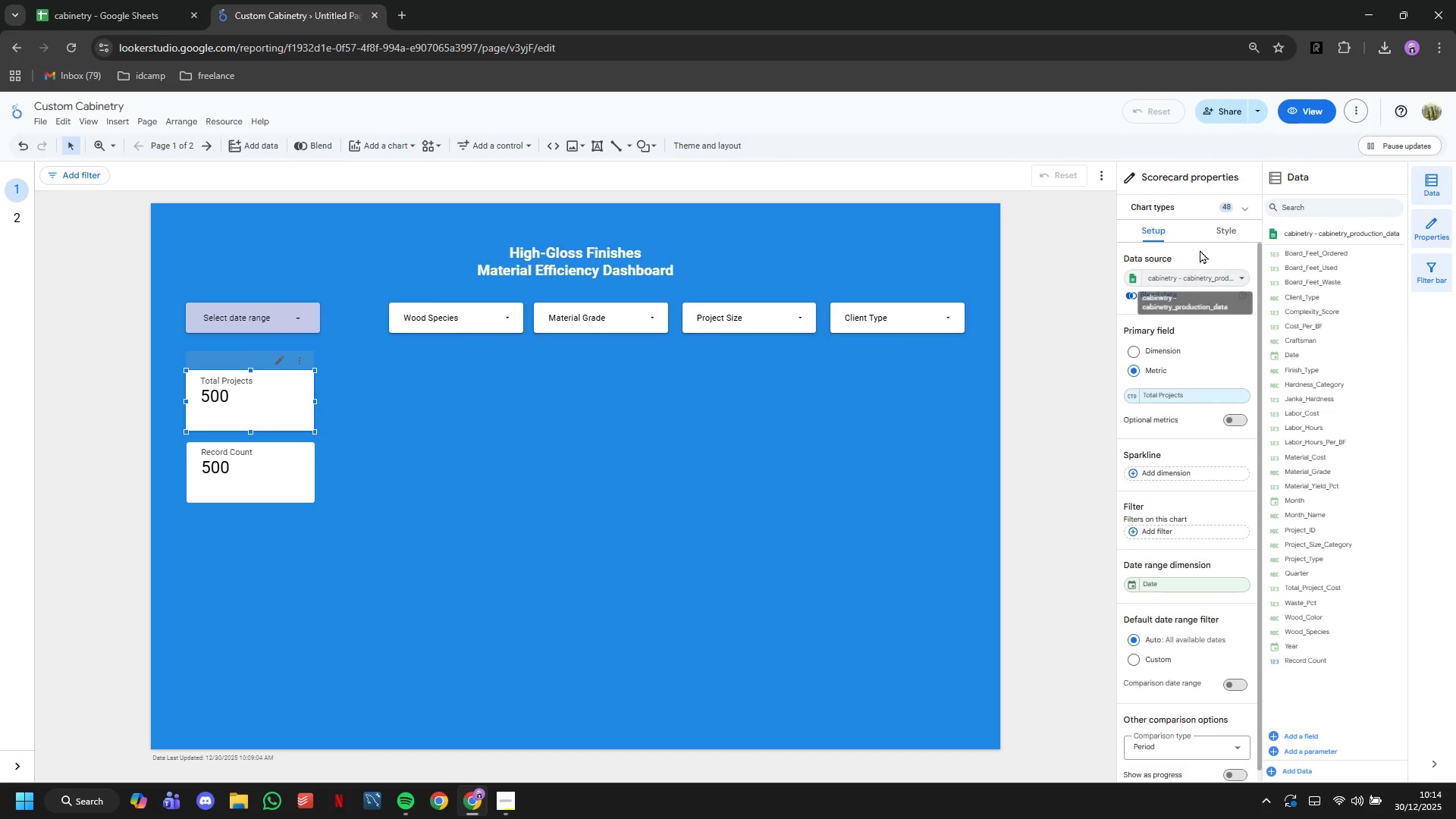 
left_click([1207, 233])
 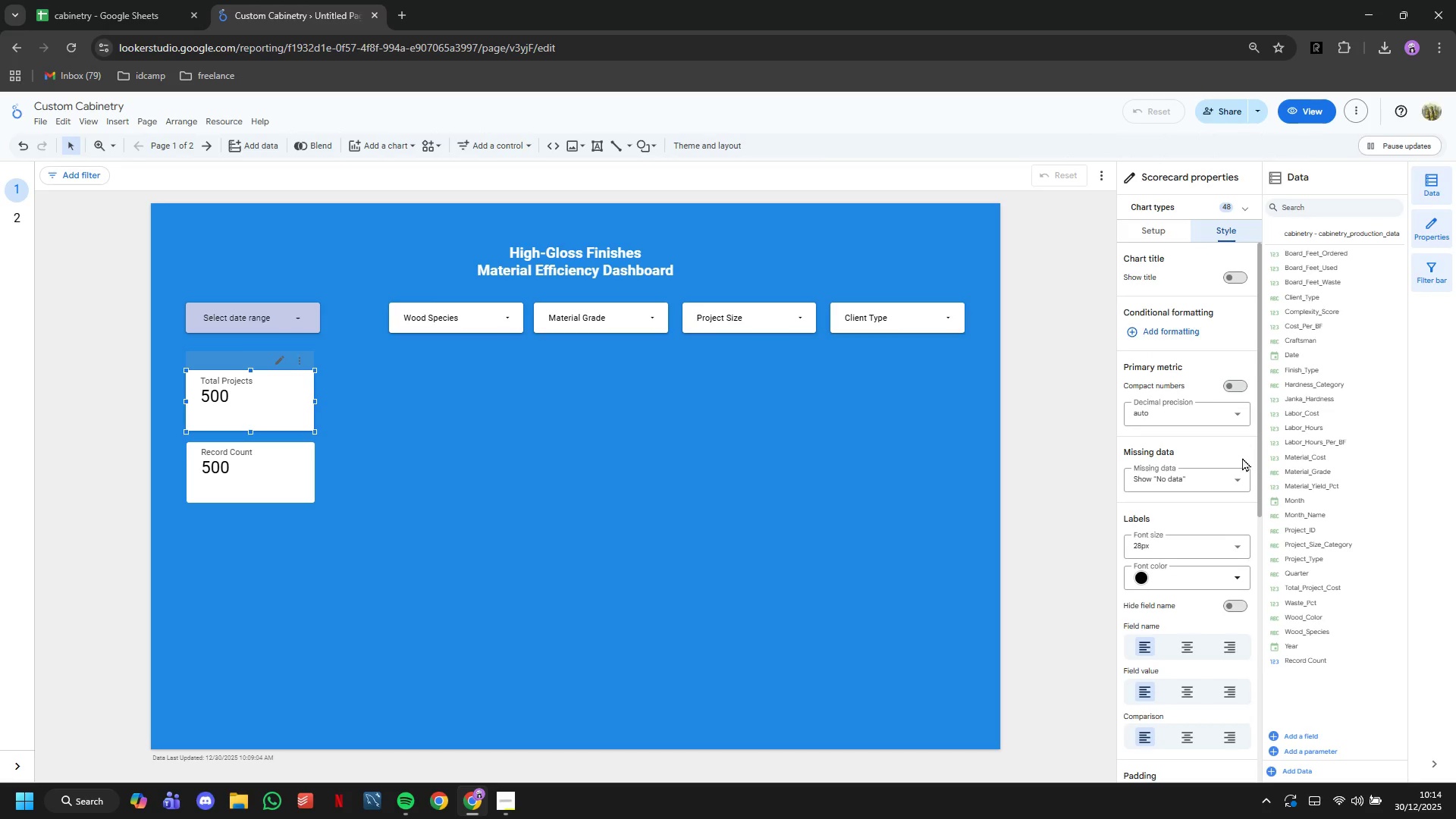 
wait(5.39)
 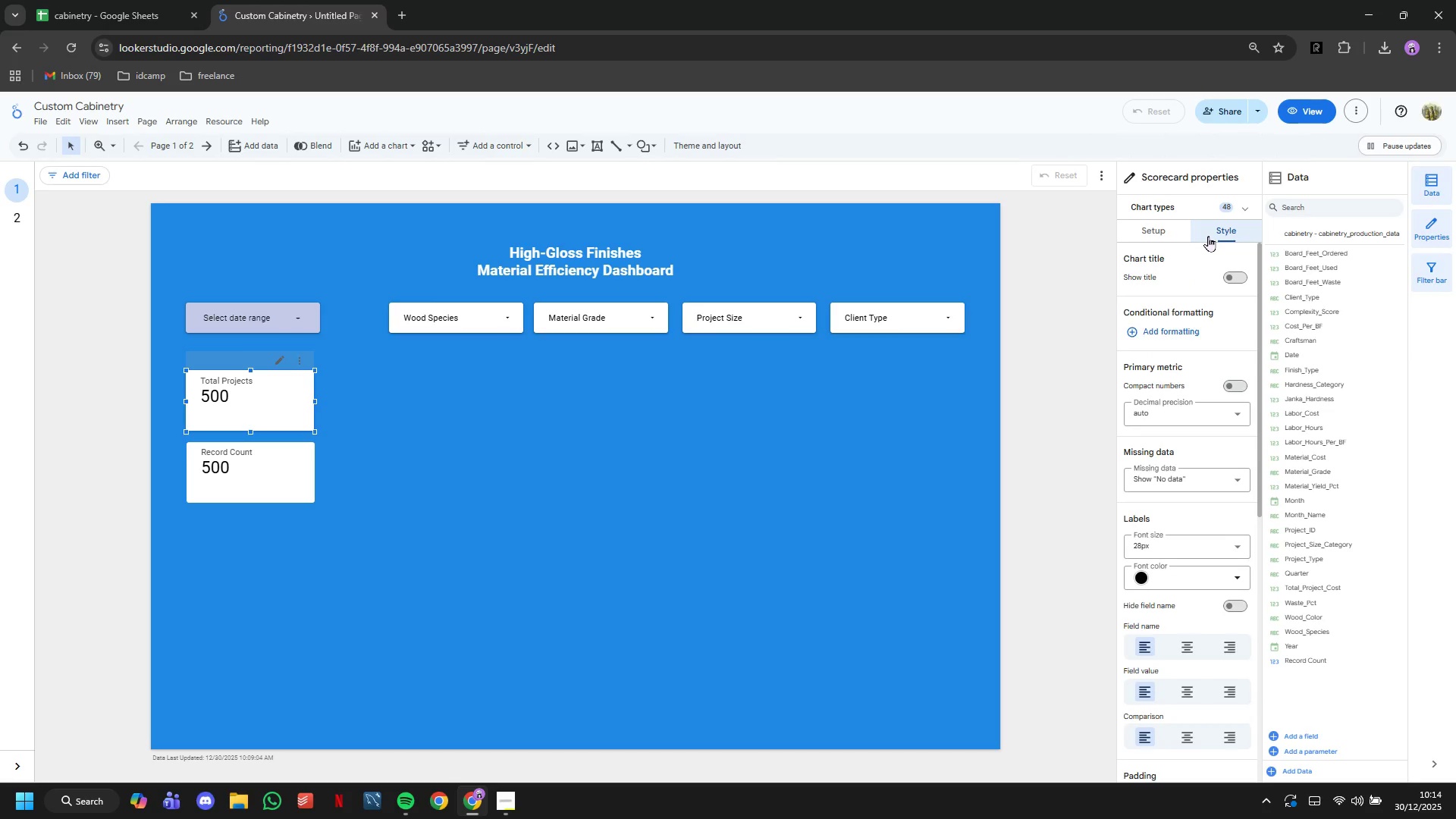 
scroll: coordinate [1241, 460], scroll_direction: down, amount: 3.0
 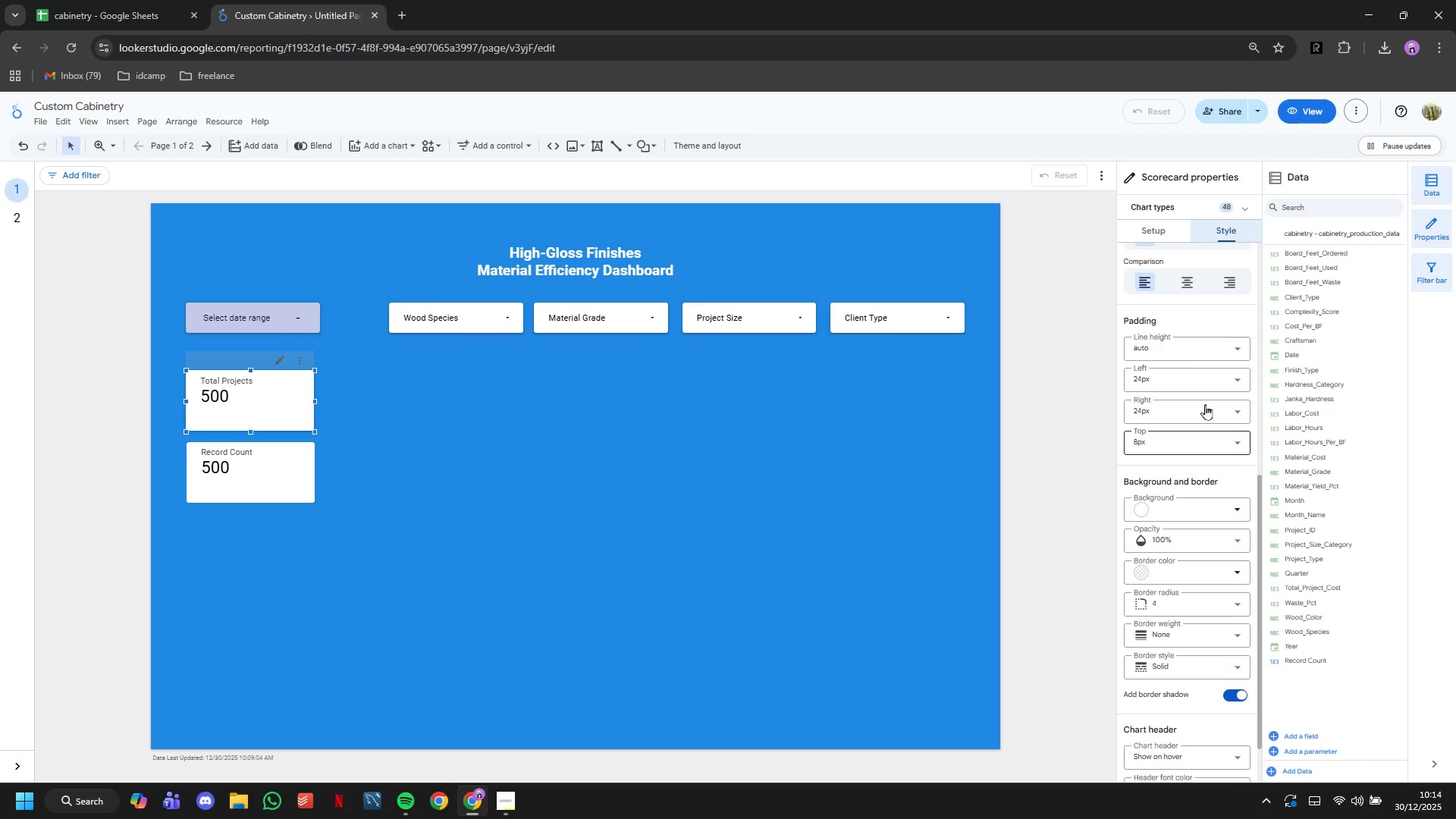 
left_click([1150, 234])
 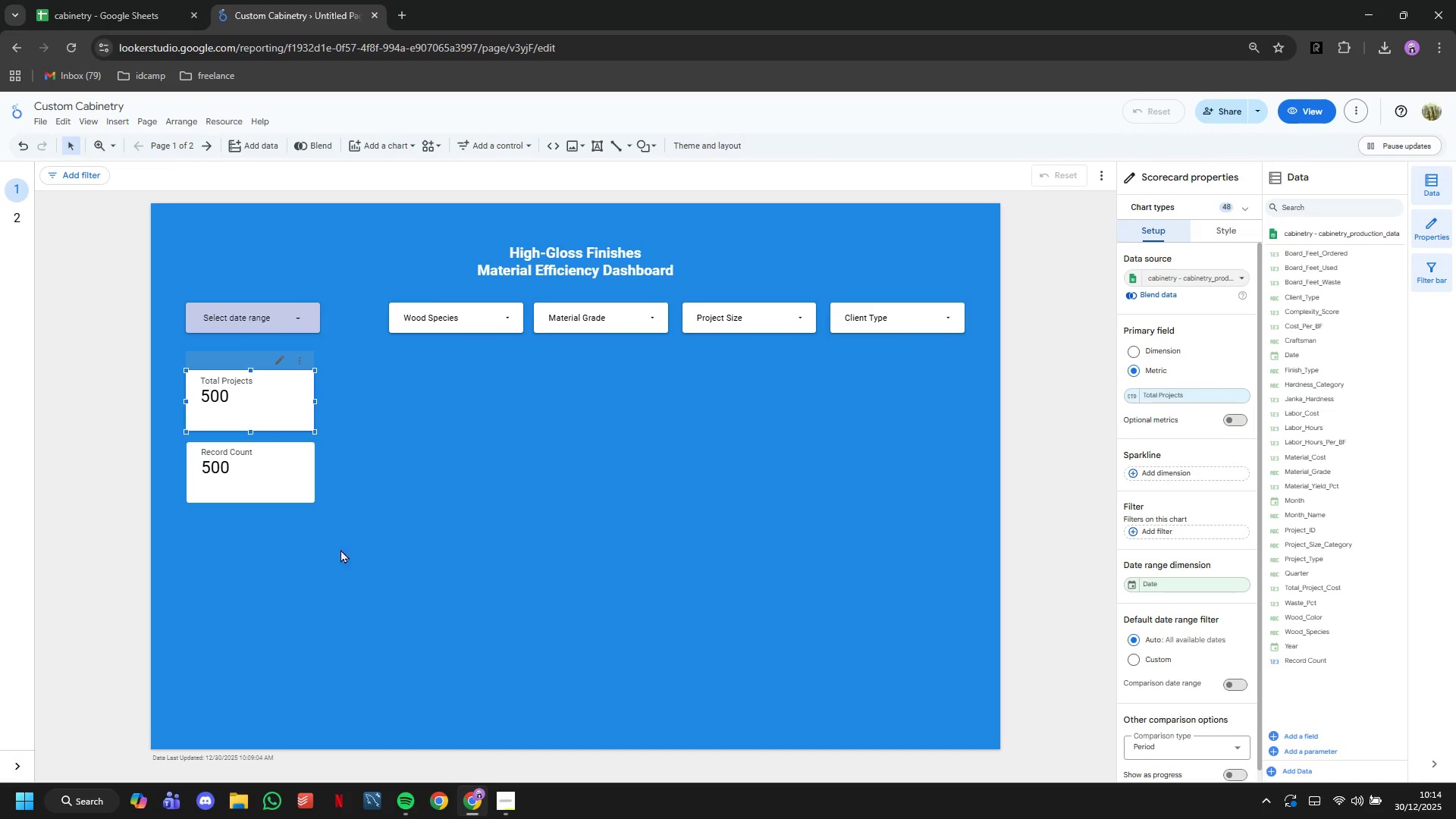 
left_click([265, 431])
 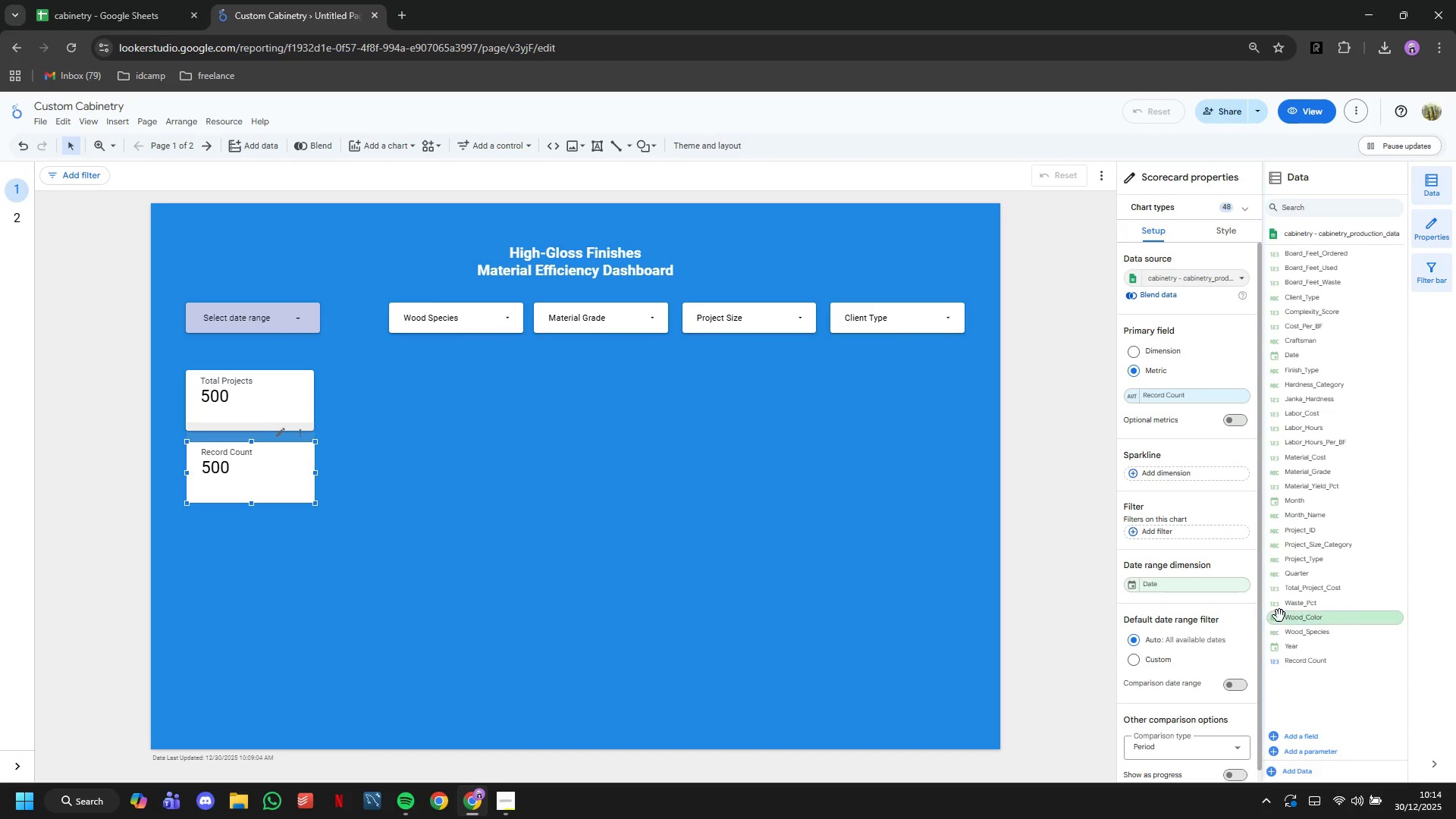 
mouse_move([1302, 491])
 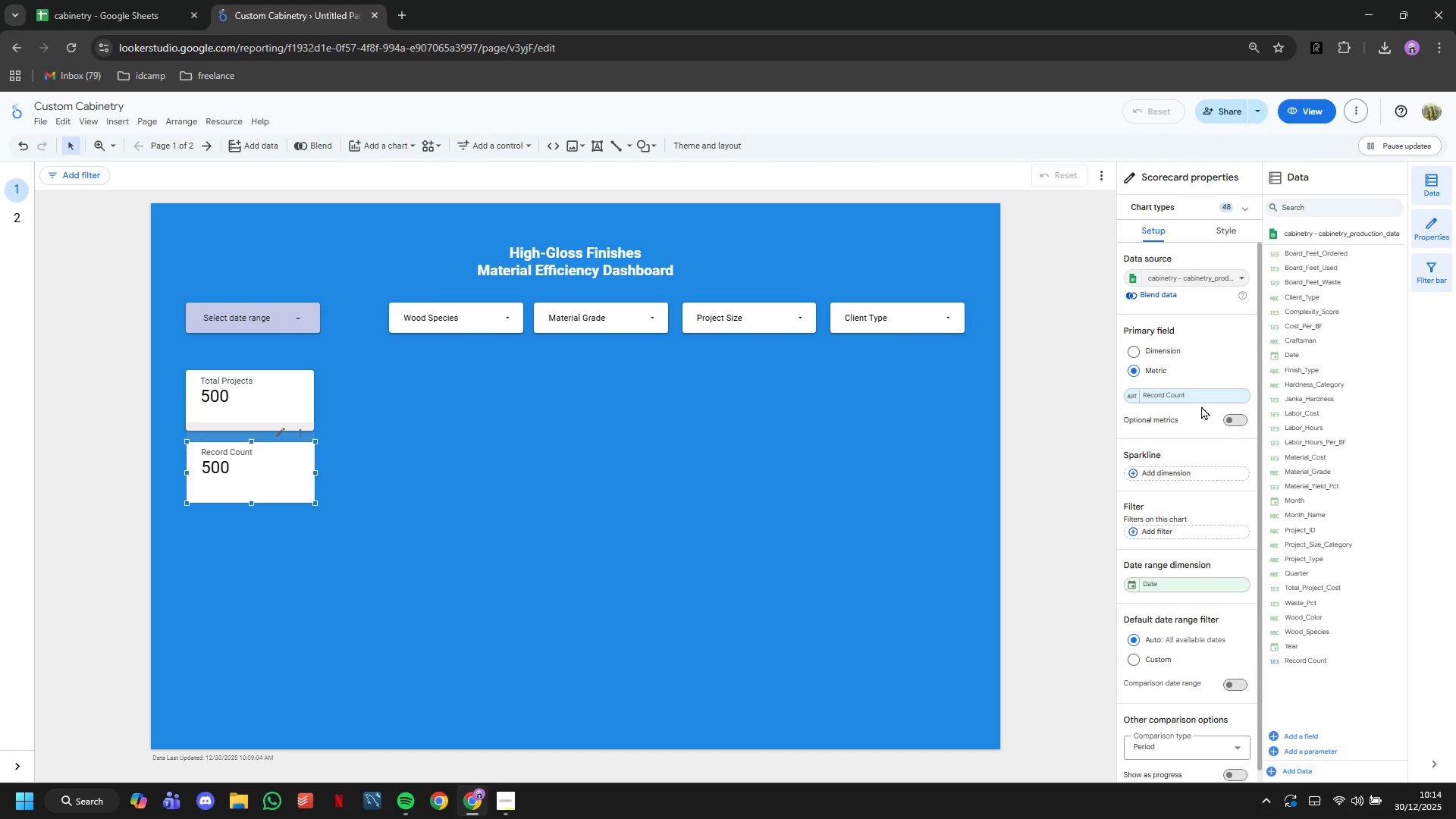 
left_click([1194, 395])
 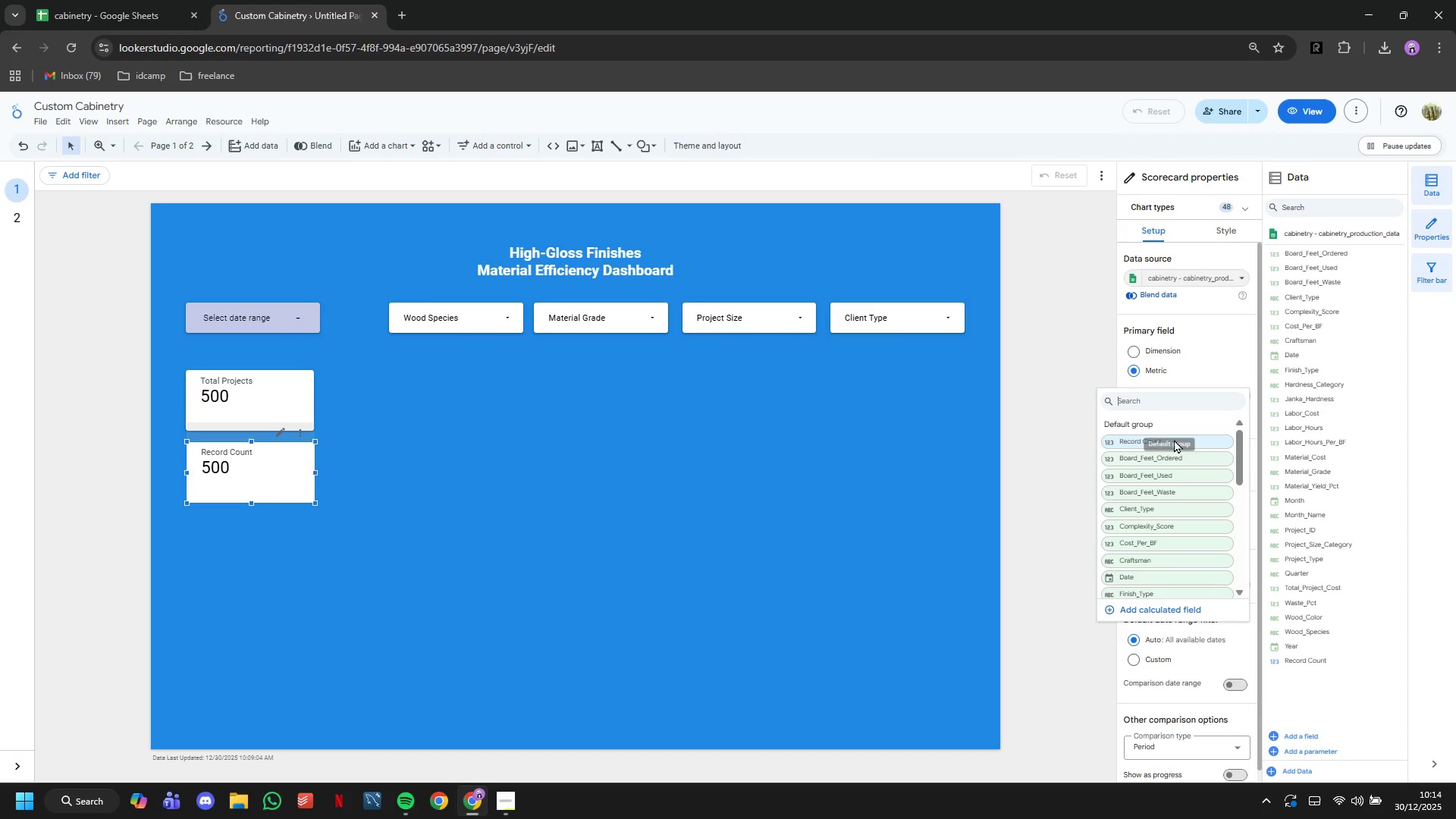 
scroll: coordinate [1215, 494], scroll_direction: down, amount: 4.0
 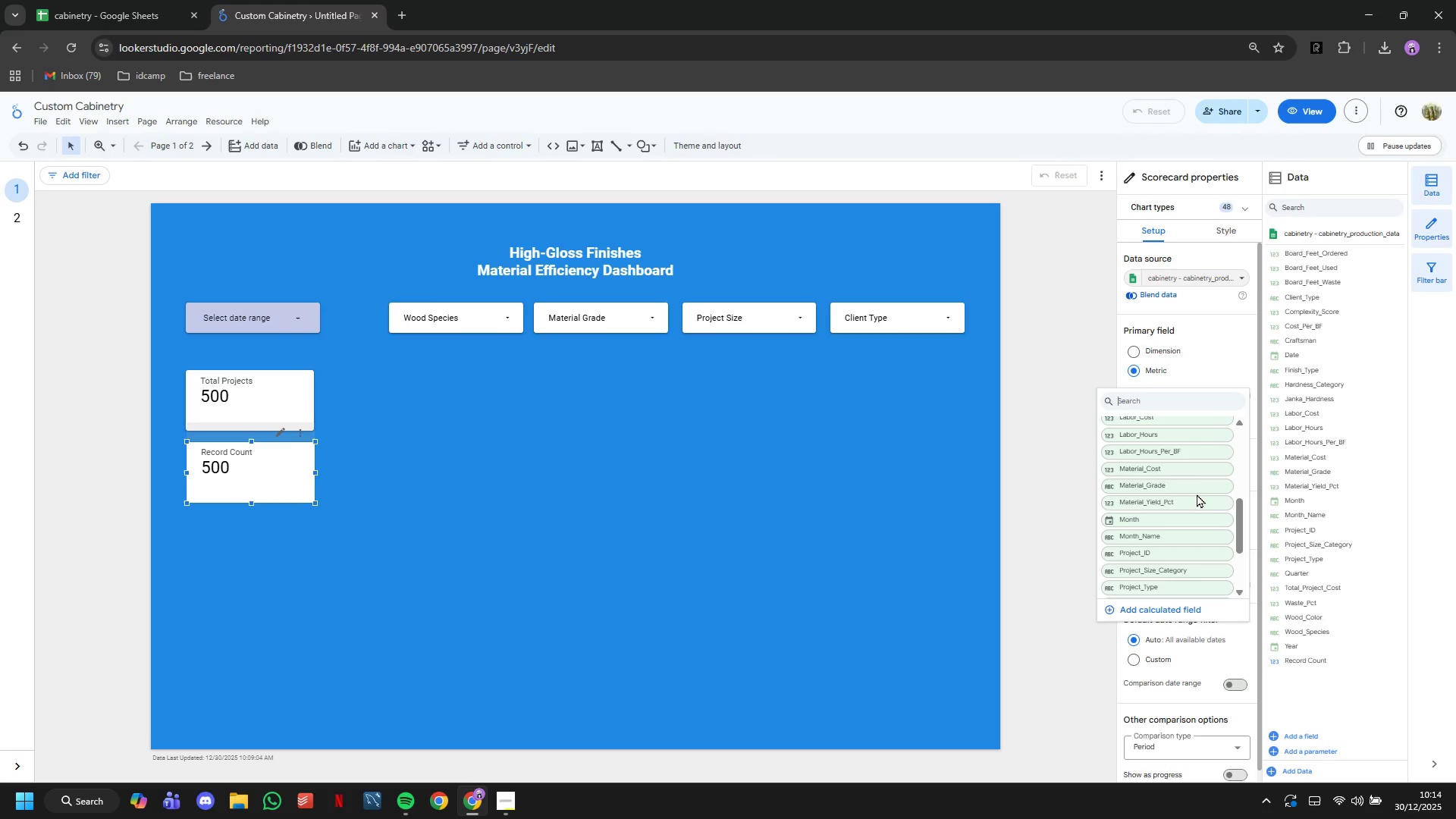 
left_click([1198, 498])
 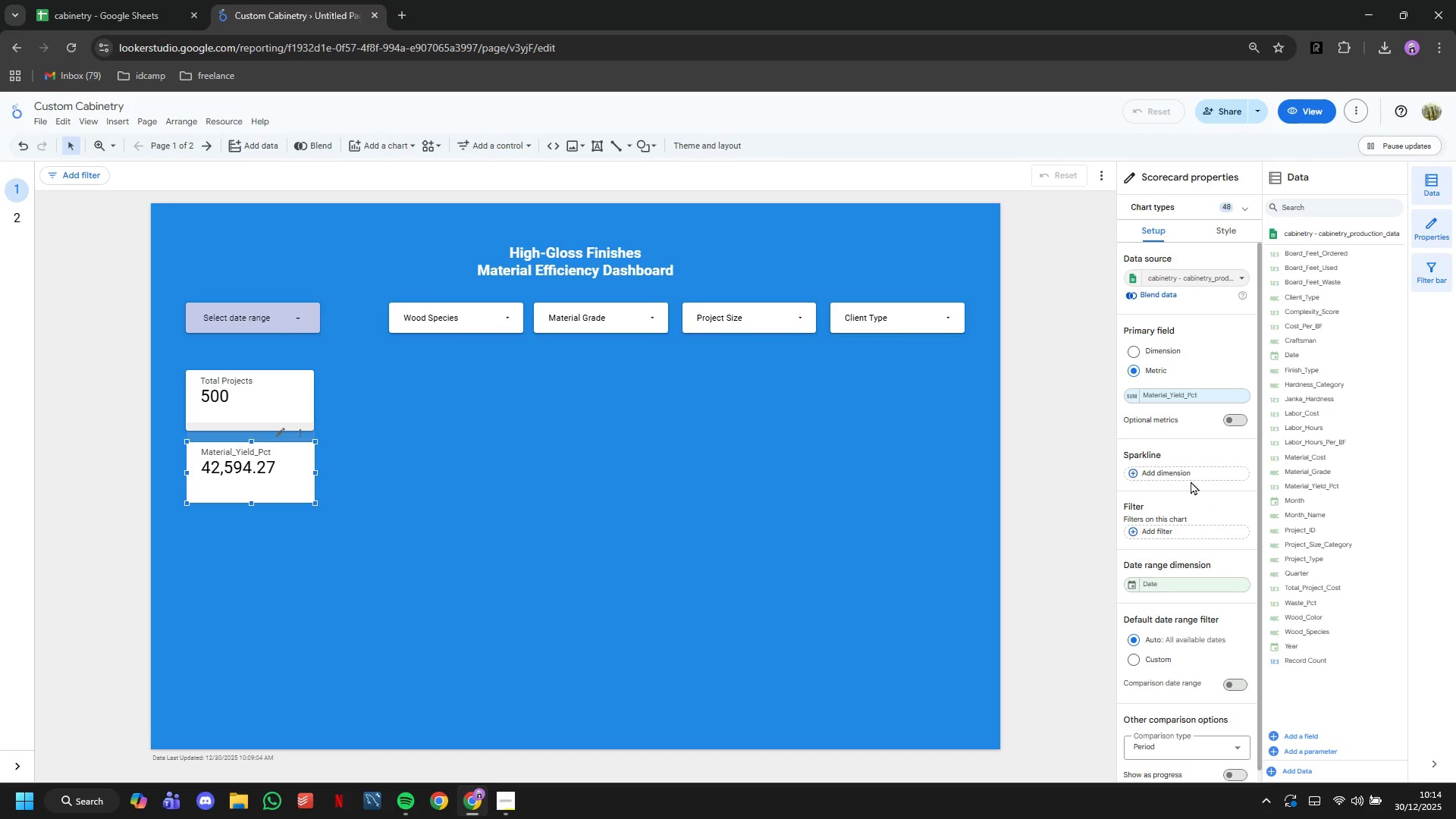 
left_click([1127, 397])
 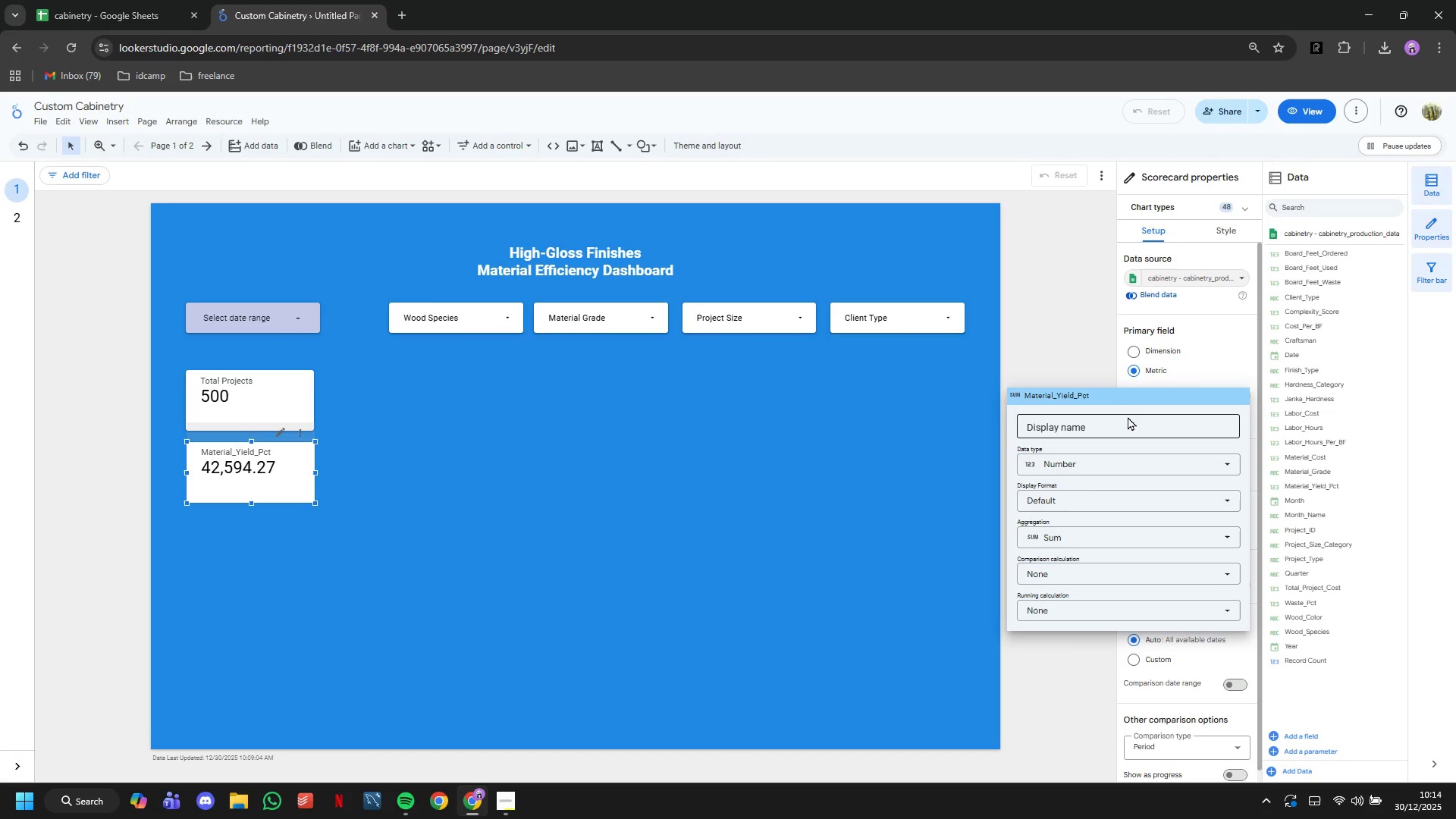 
left_click([1128, 417])
 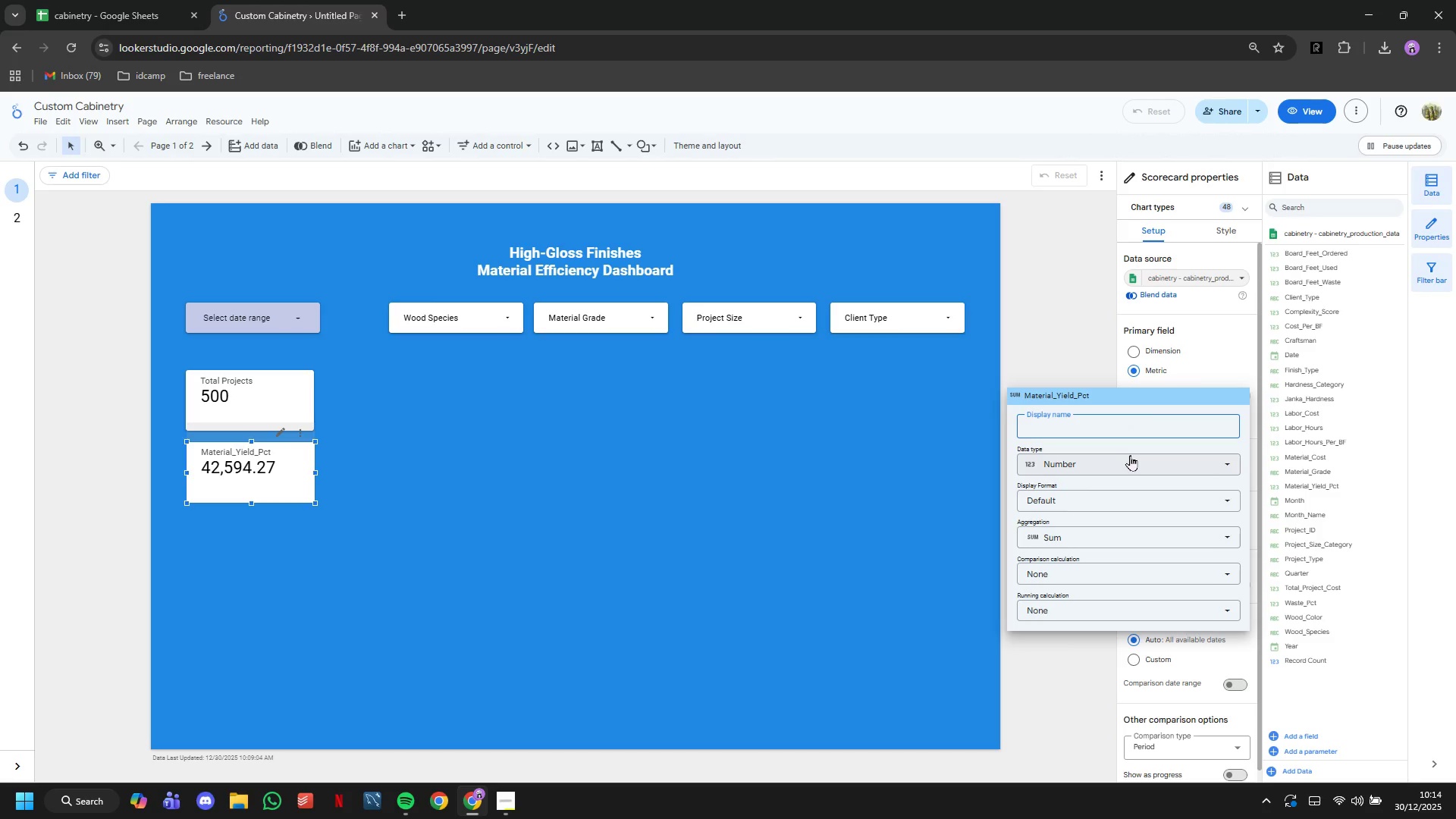 
type(Material Yield %)
 